 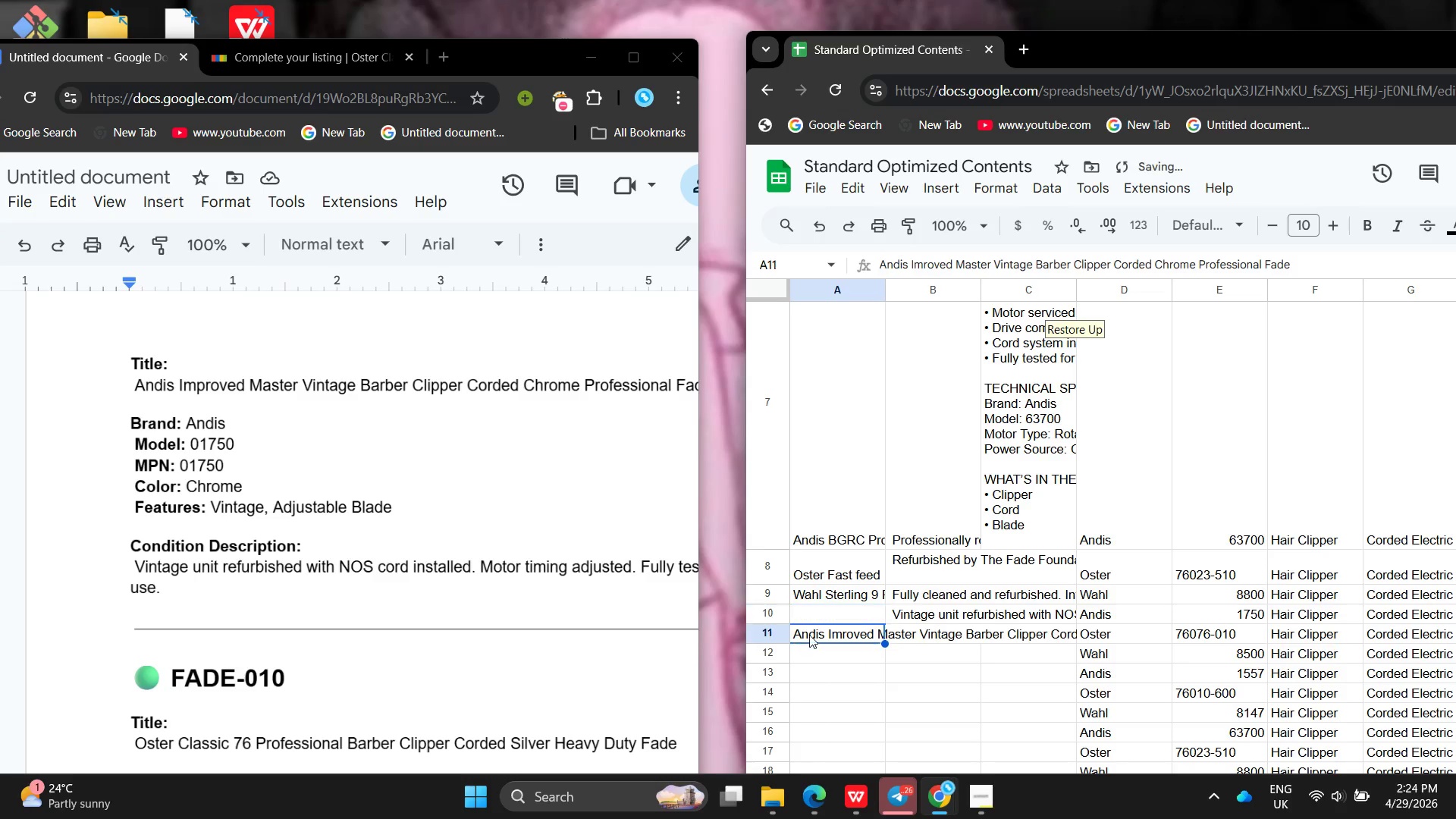 
key(Control+Z)
 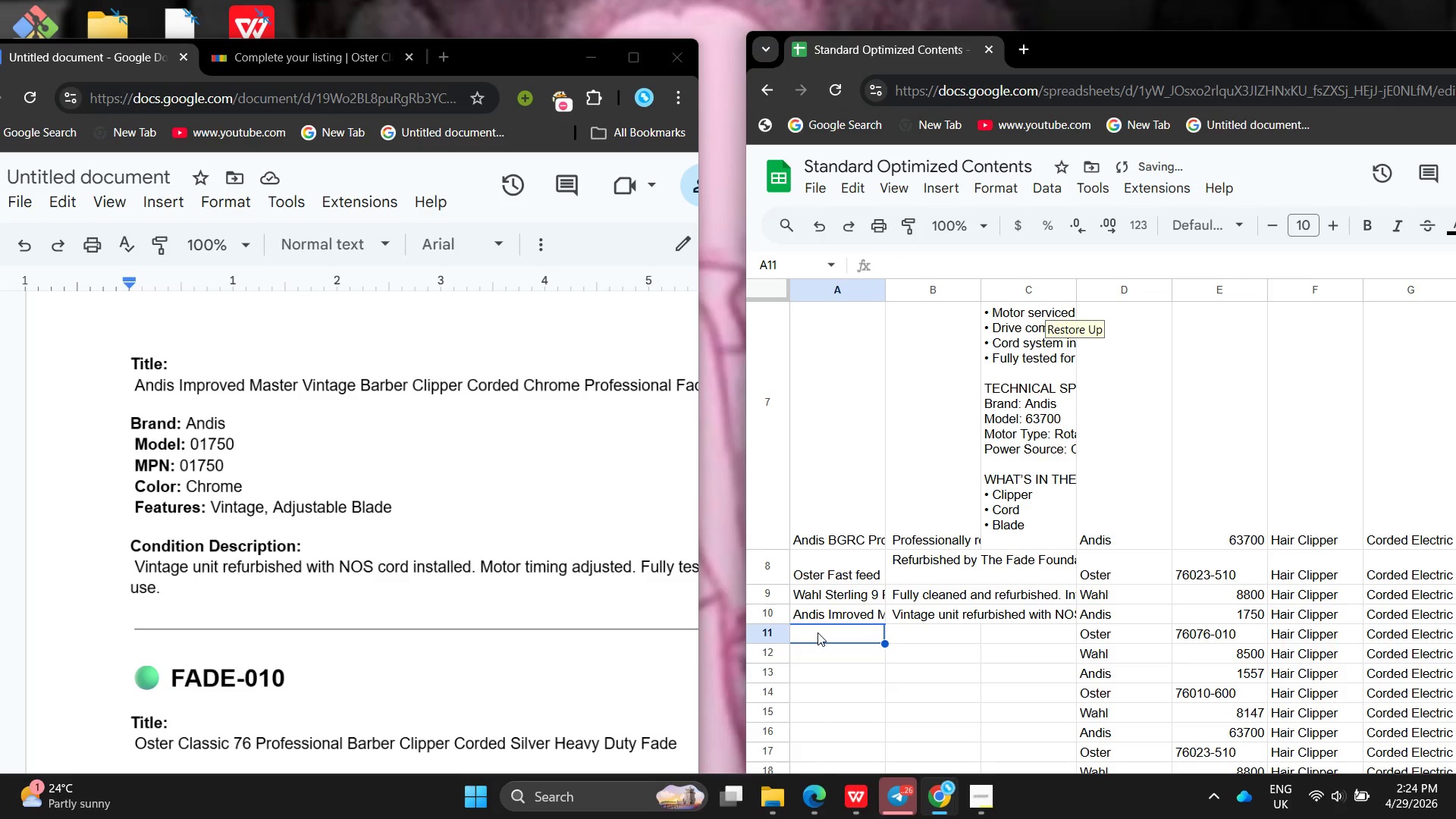 
left_click([818, 632])
 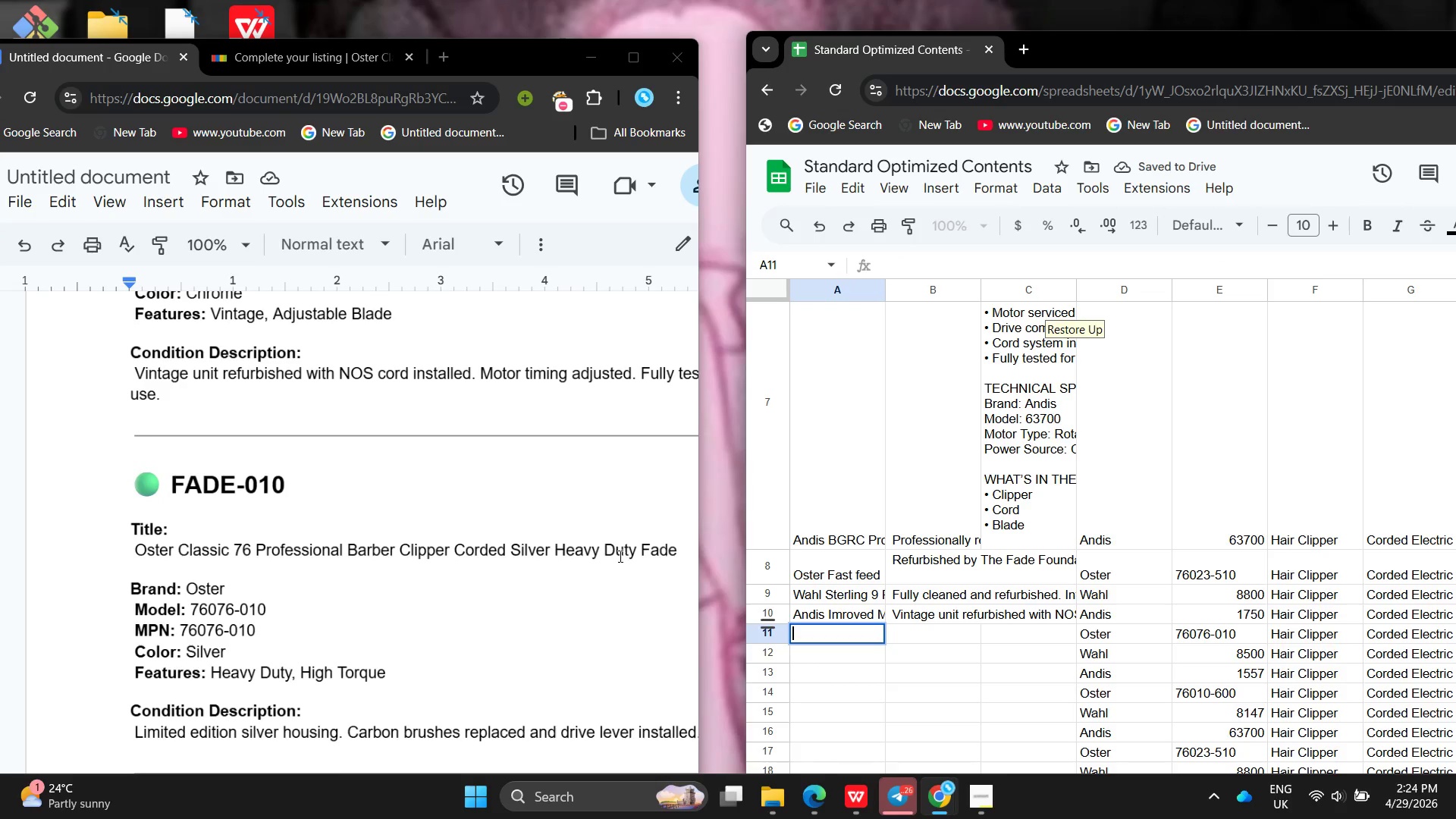 
type(Oster Classic )
 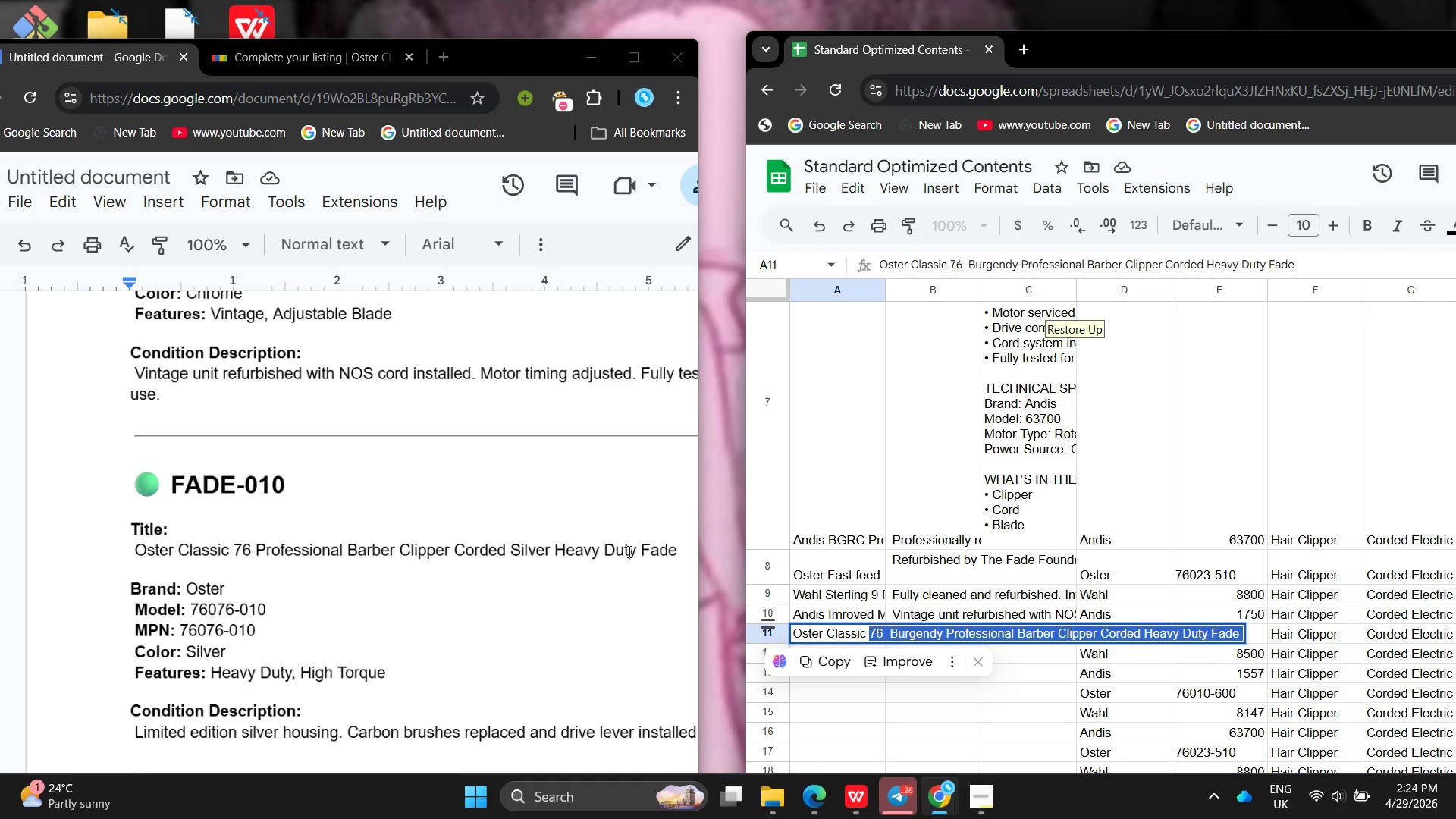 
left_click([607, 554])
 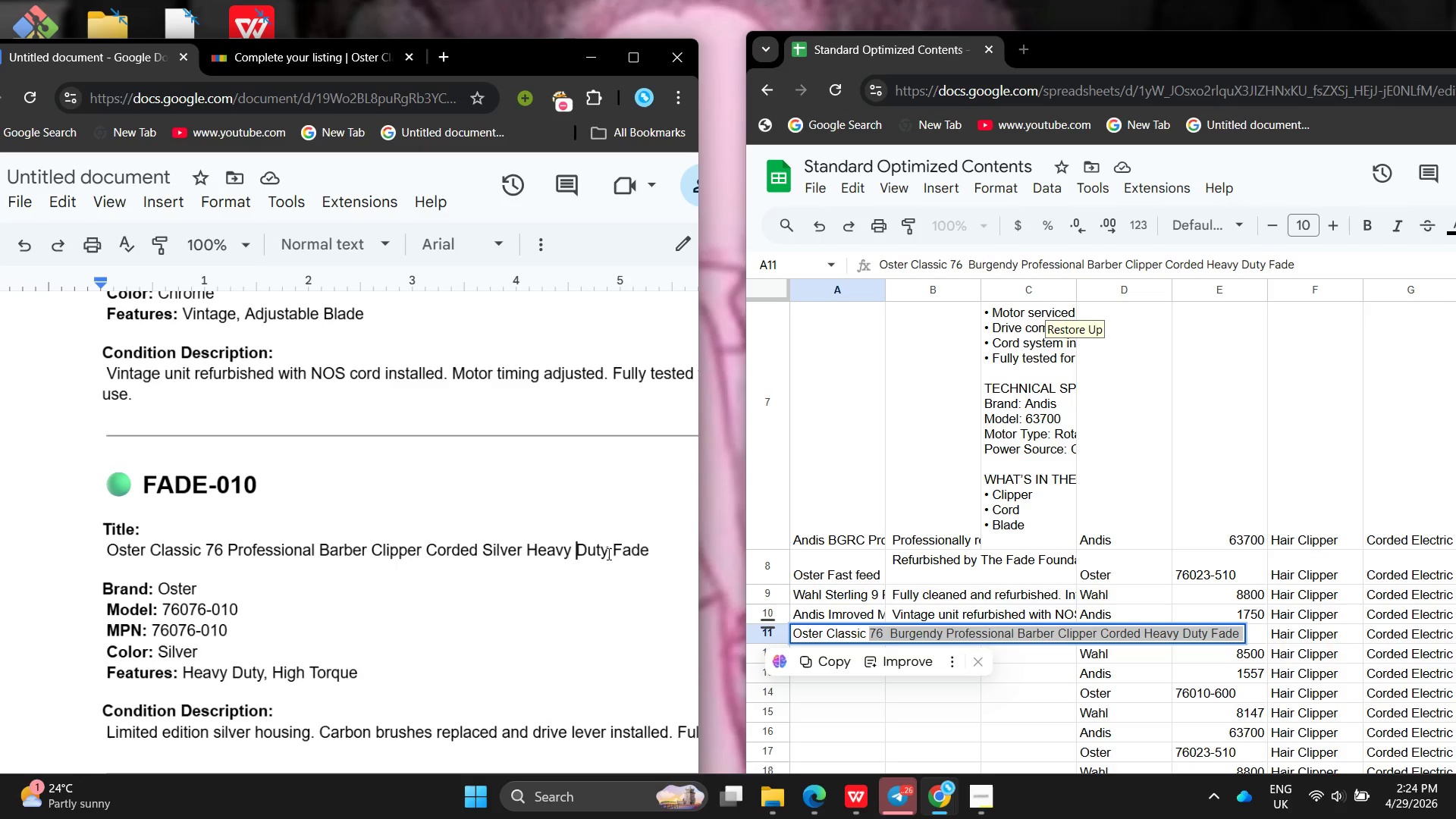 
wait(5.92)
 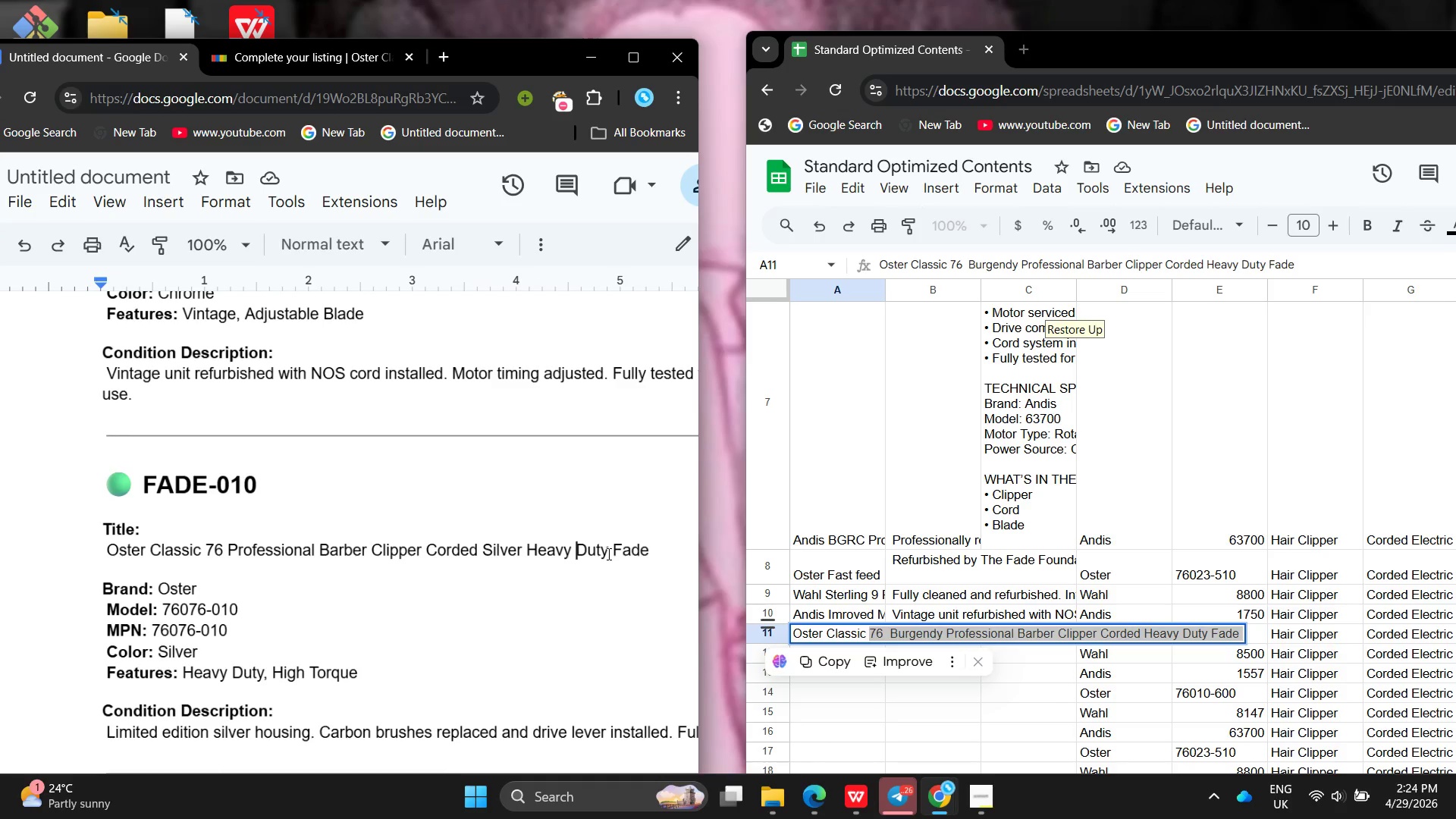 
mouse_move([894, 504])
 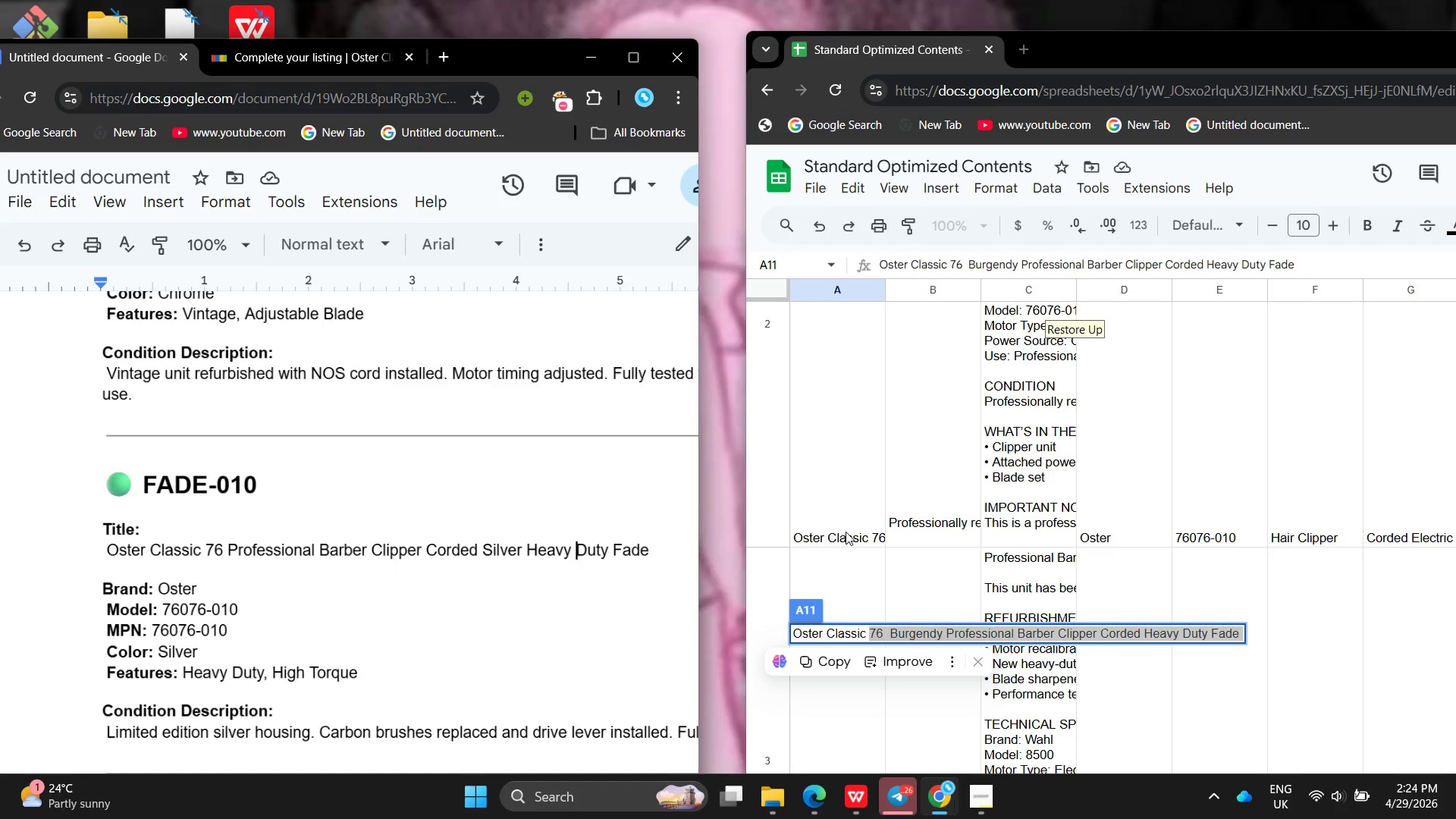 
double_click([846, 532])
 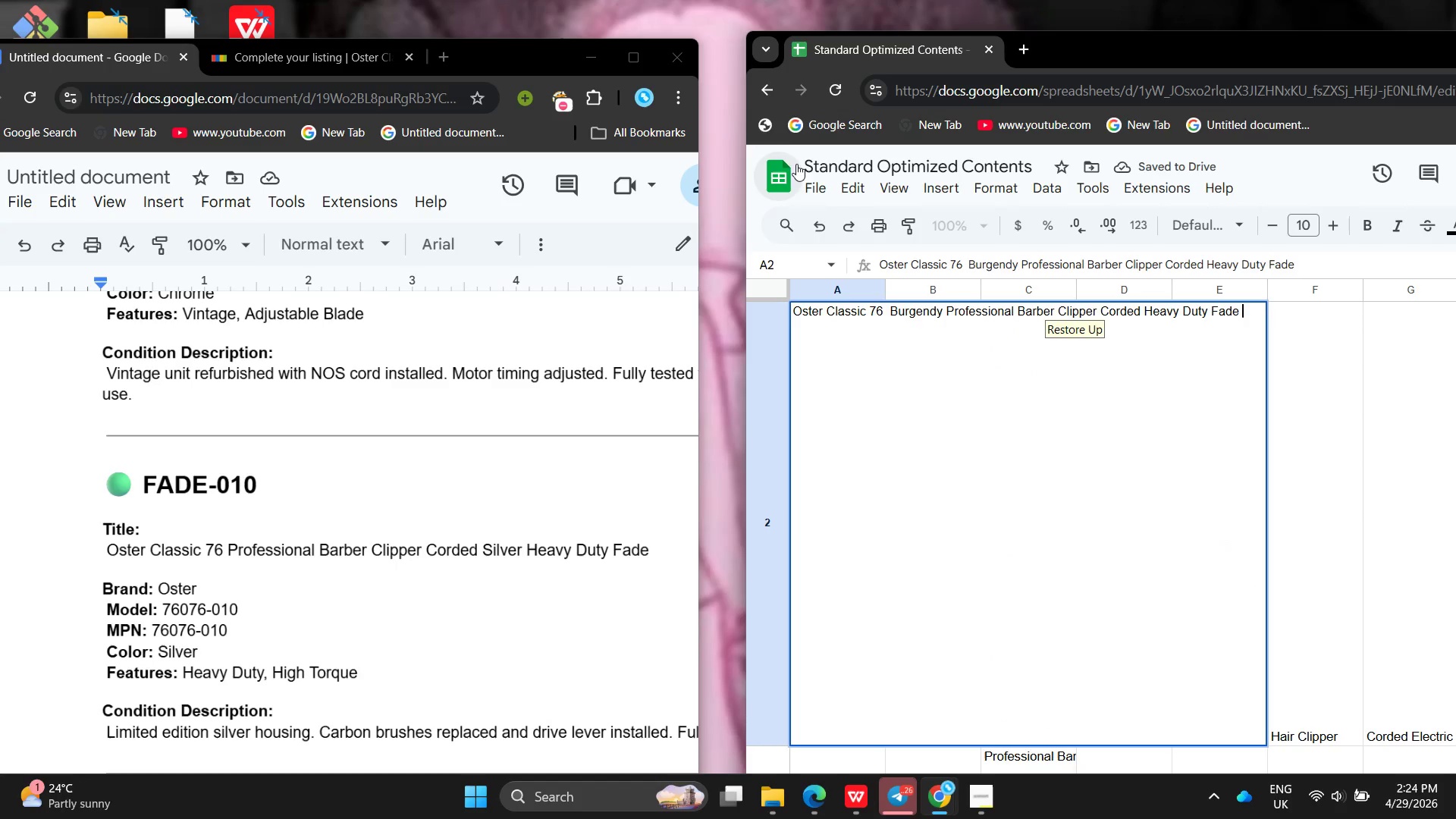 
left_click([918, 501])
 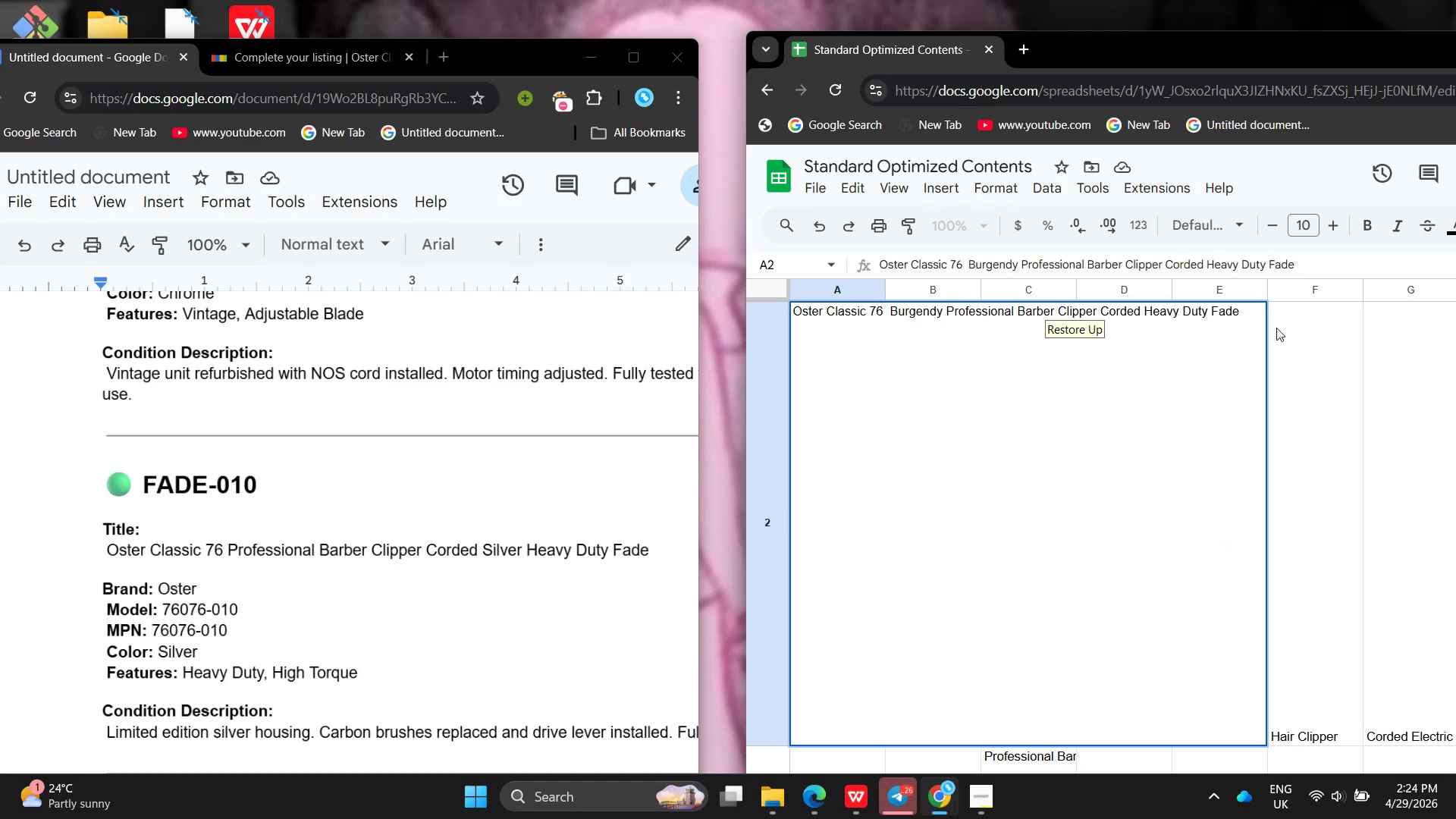 
left_click([1317, 326])
 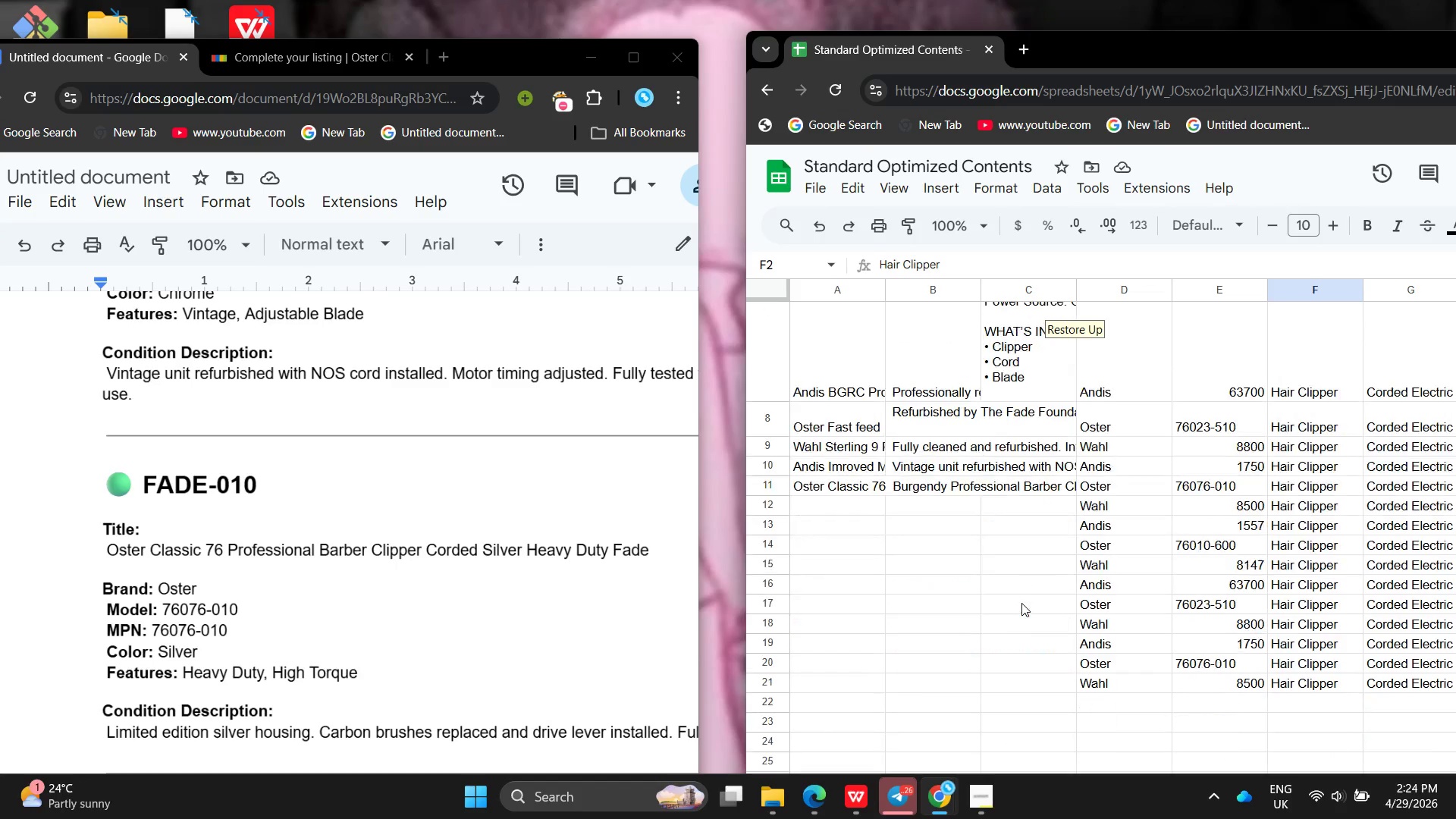 
double_click([846, 483])
 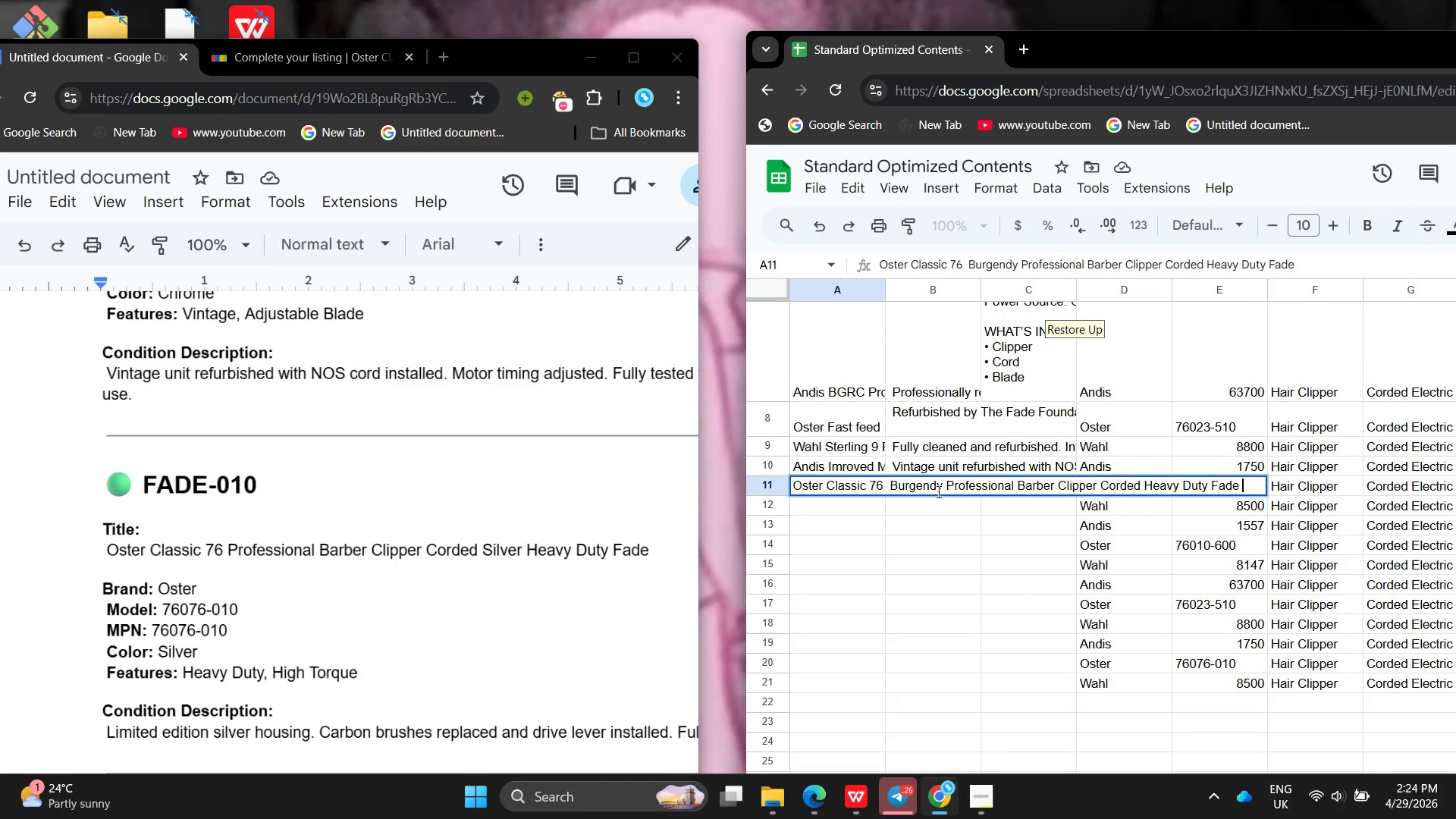 
left_click([938, 486])
 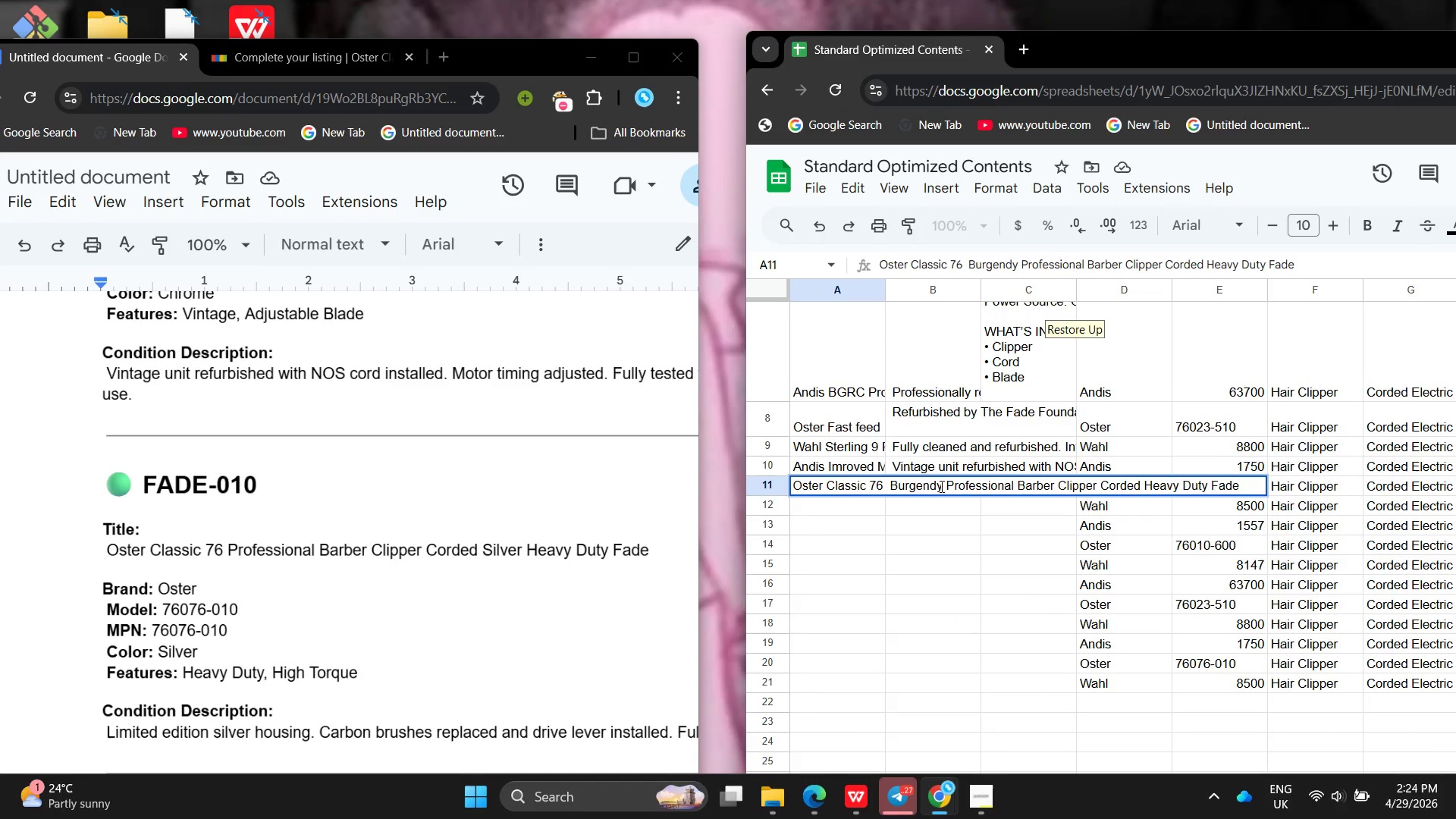 
left_click([940, 486])
 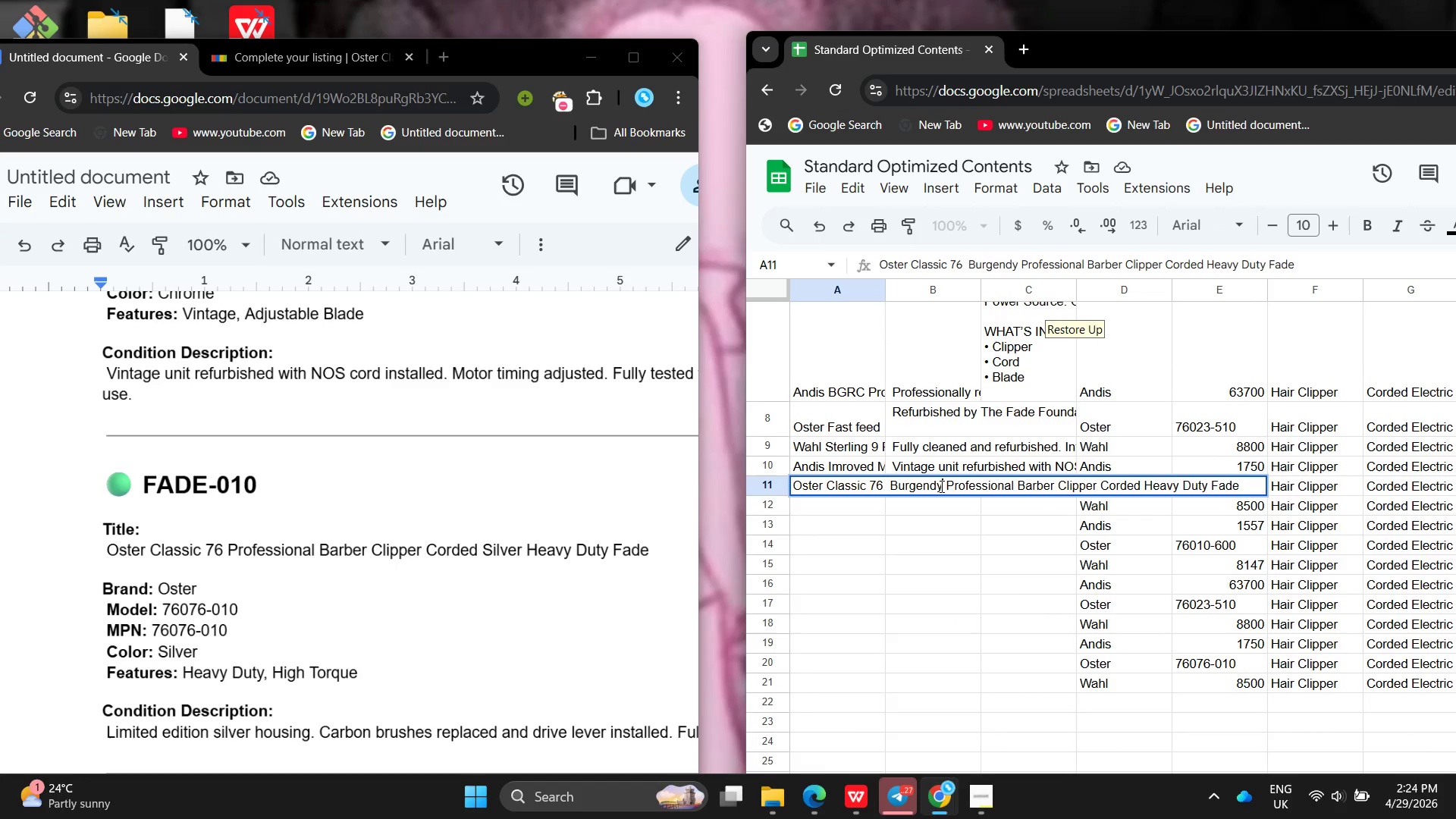 
key(Control+Z)
 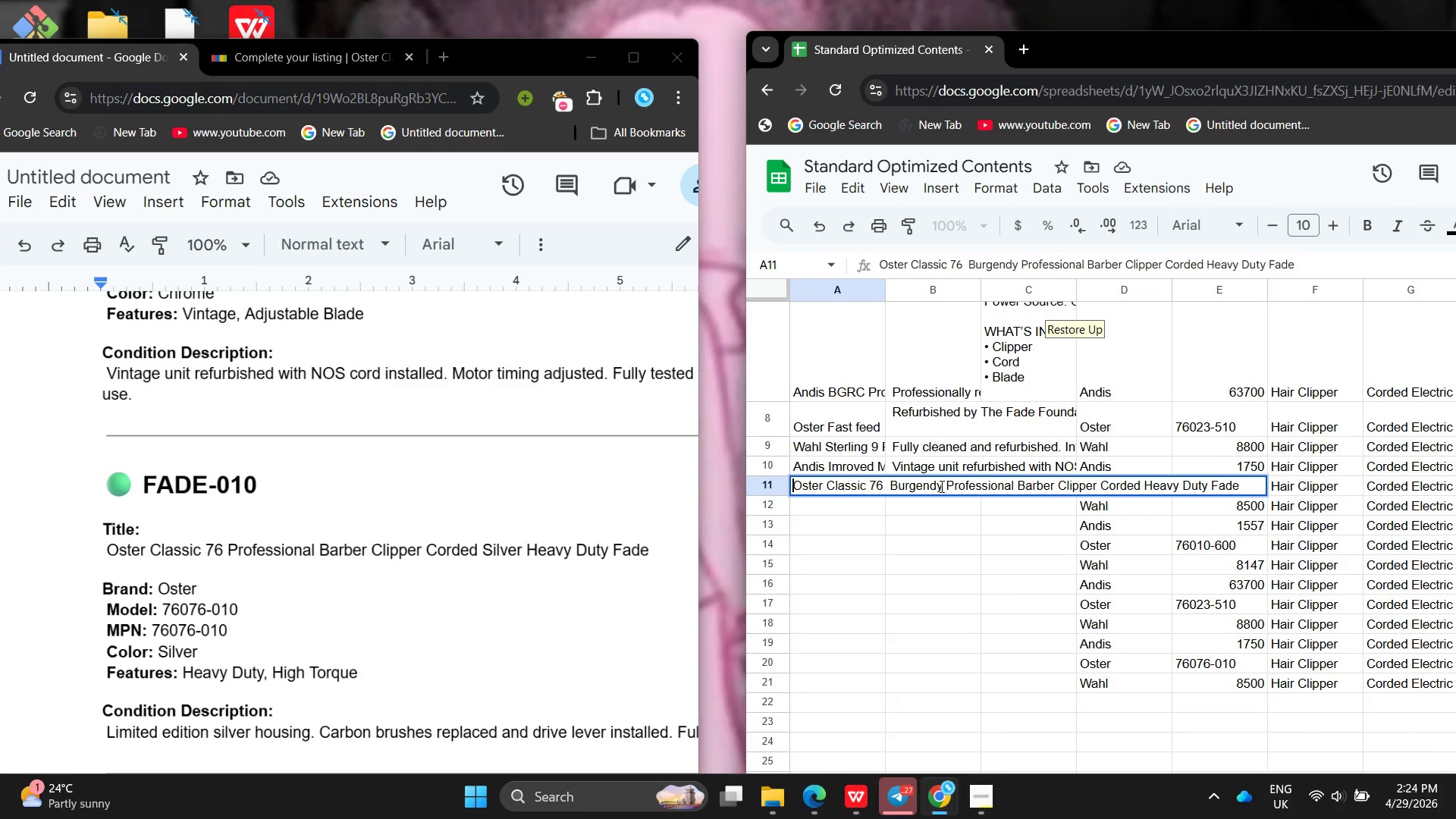 
key(Control+Z)
 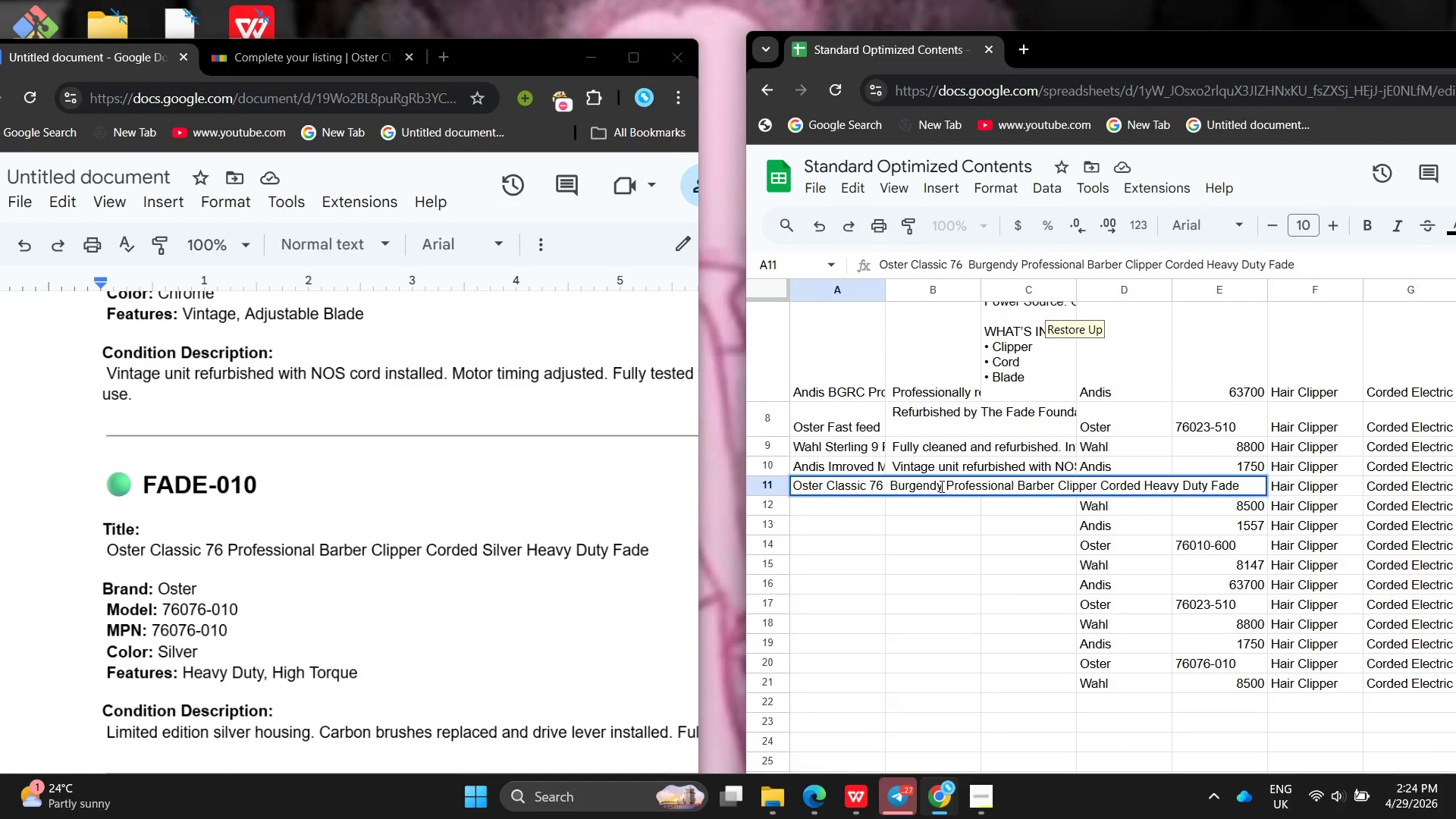 
key(Control+Z)
 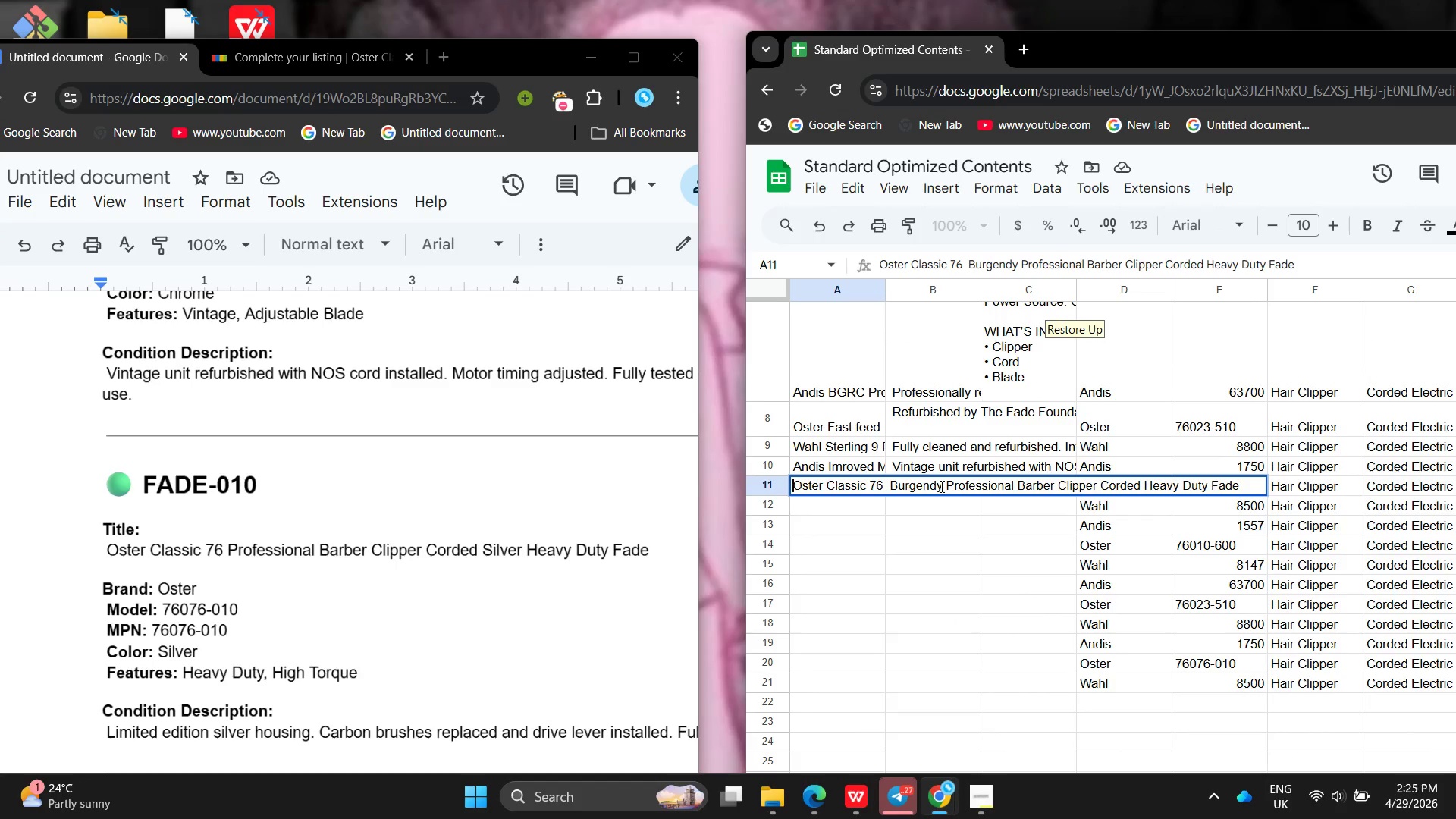 
key(Control+ControlLeft)
 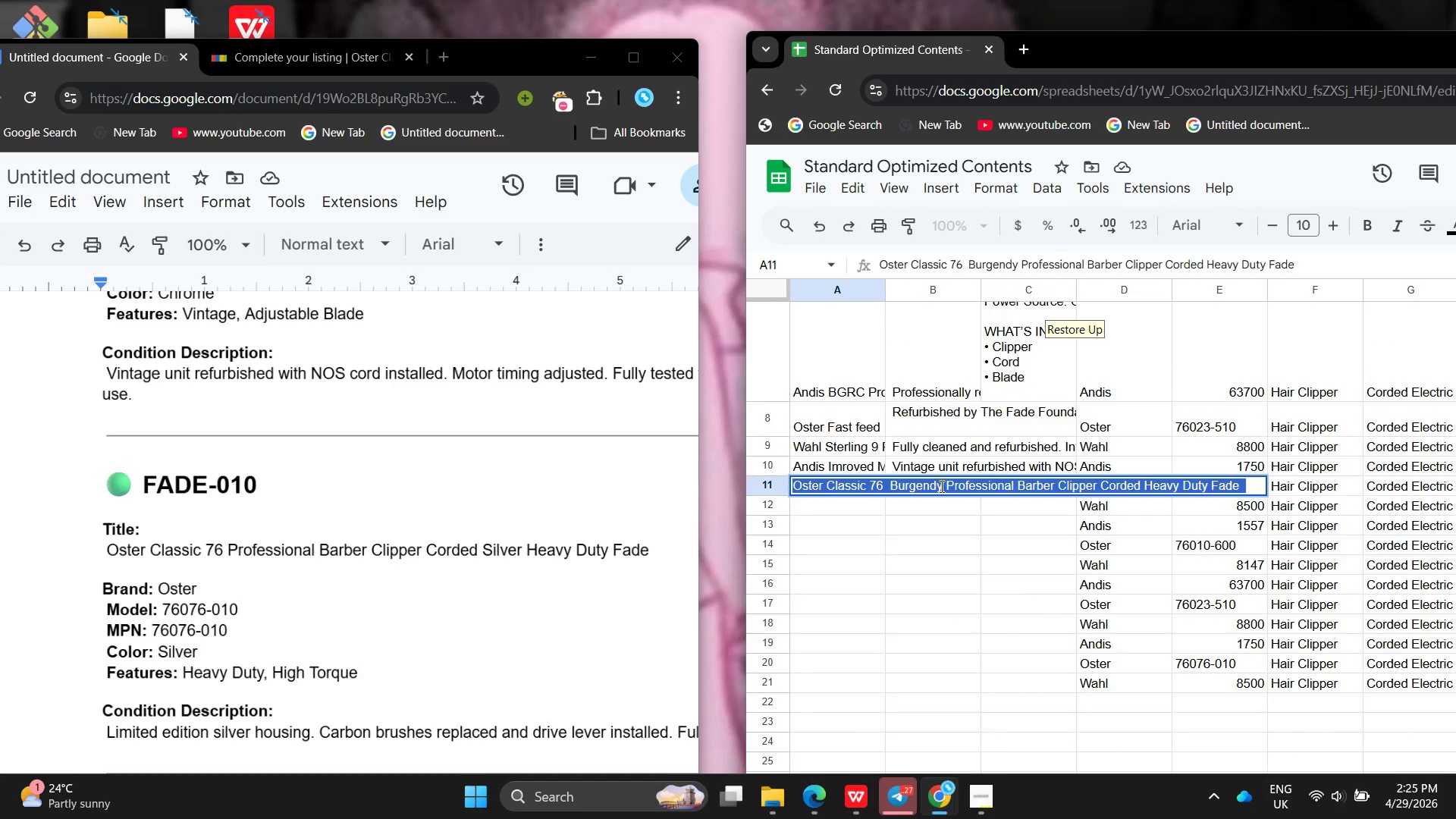 
key(Control+A)
 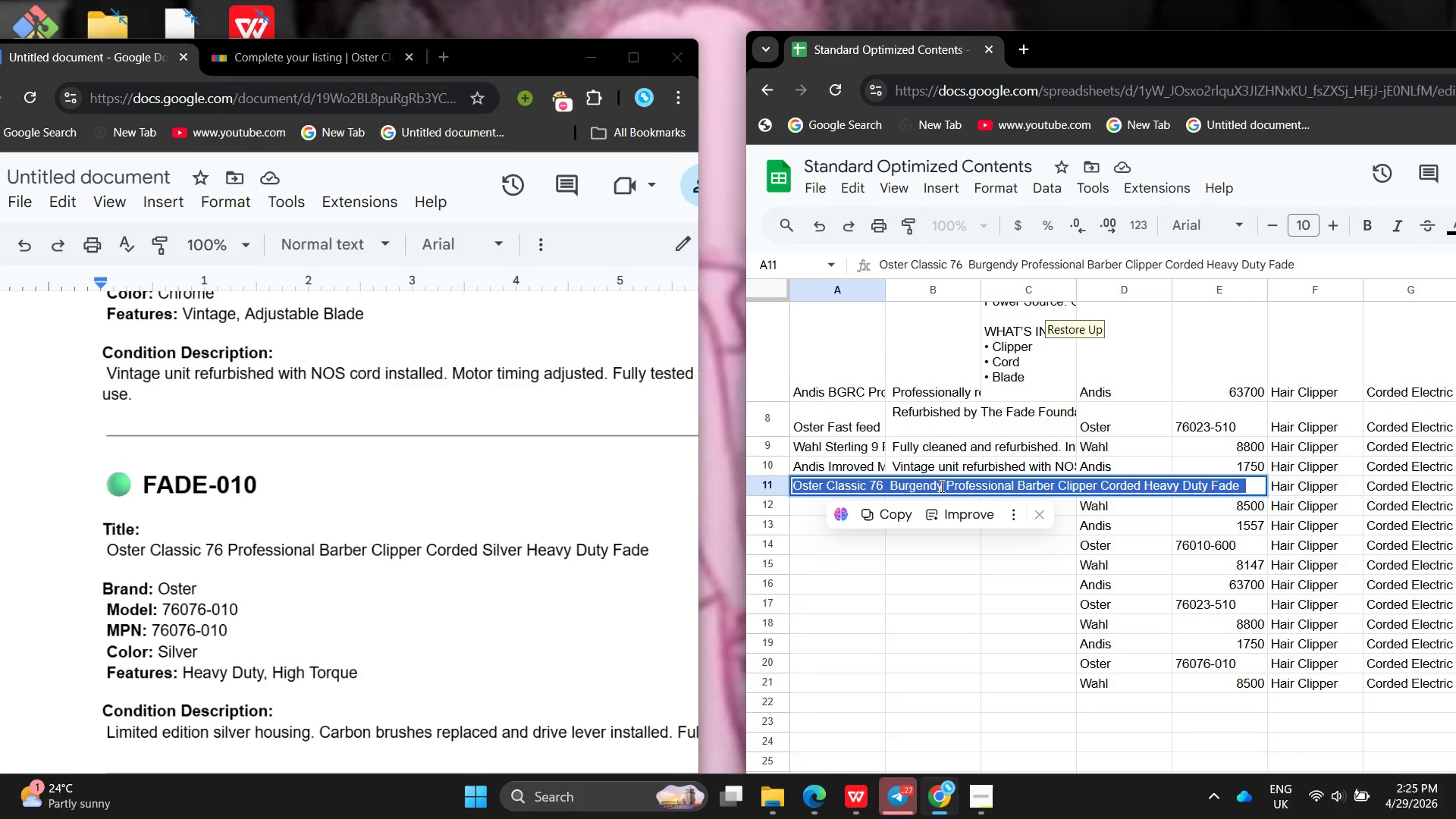 
key(Enter)
 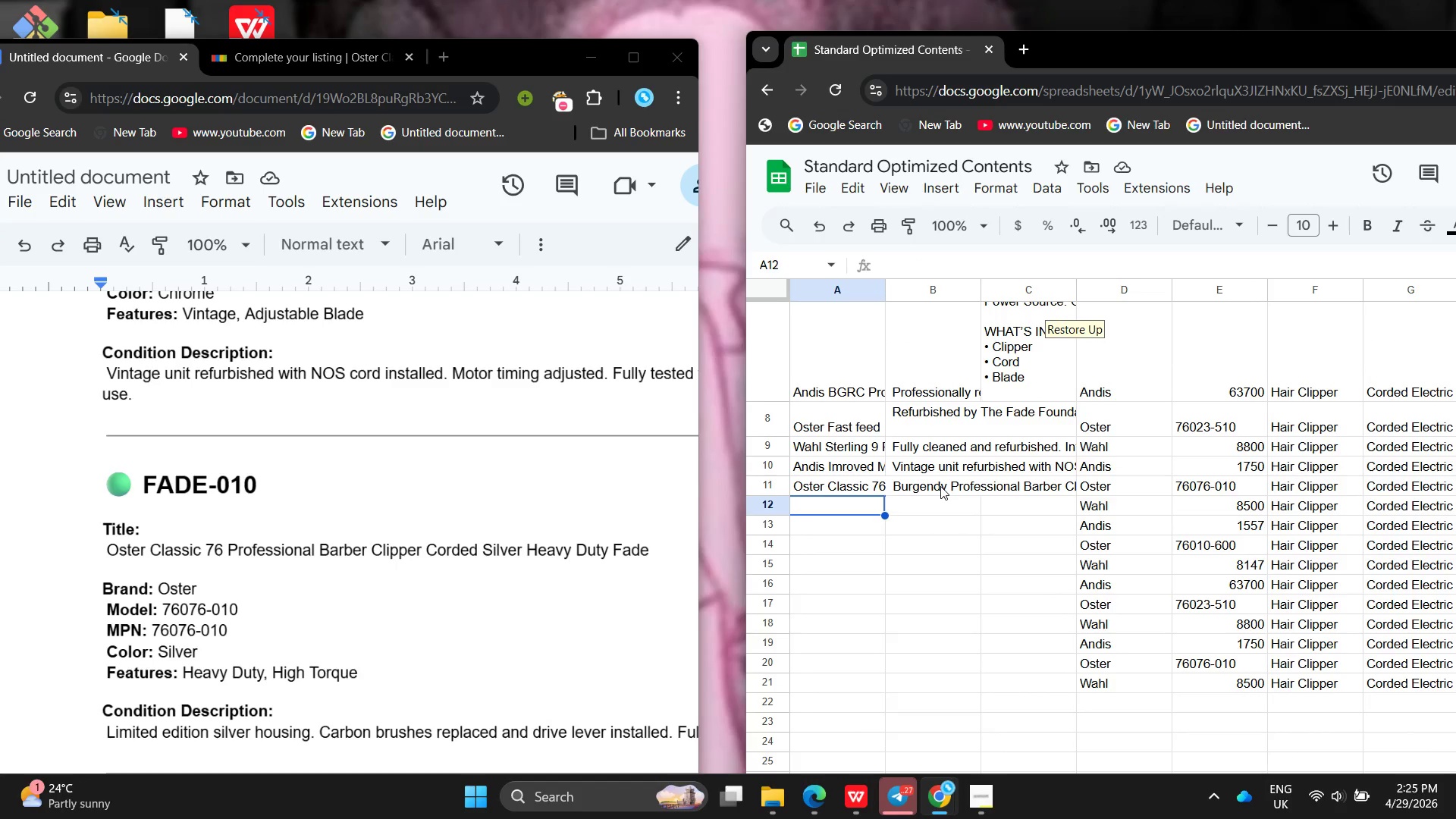 
type(Ozs)
key(Backspace)
key(Backspace)
type(ster Classic )
 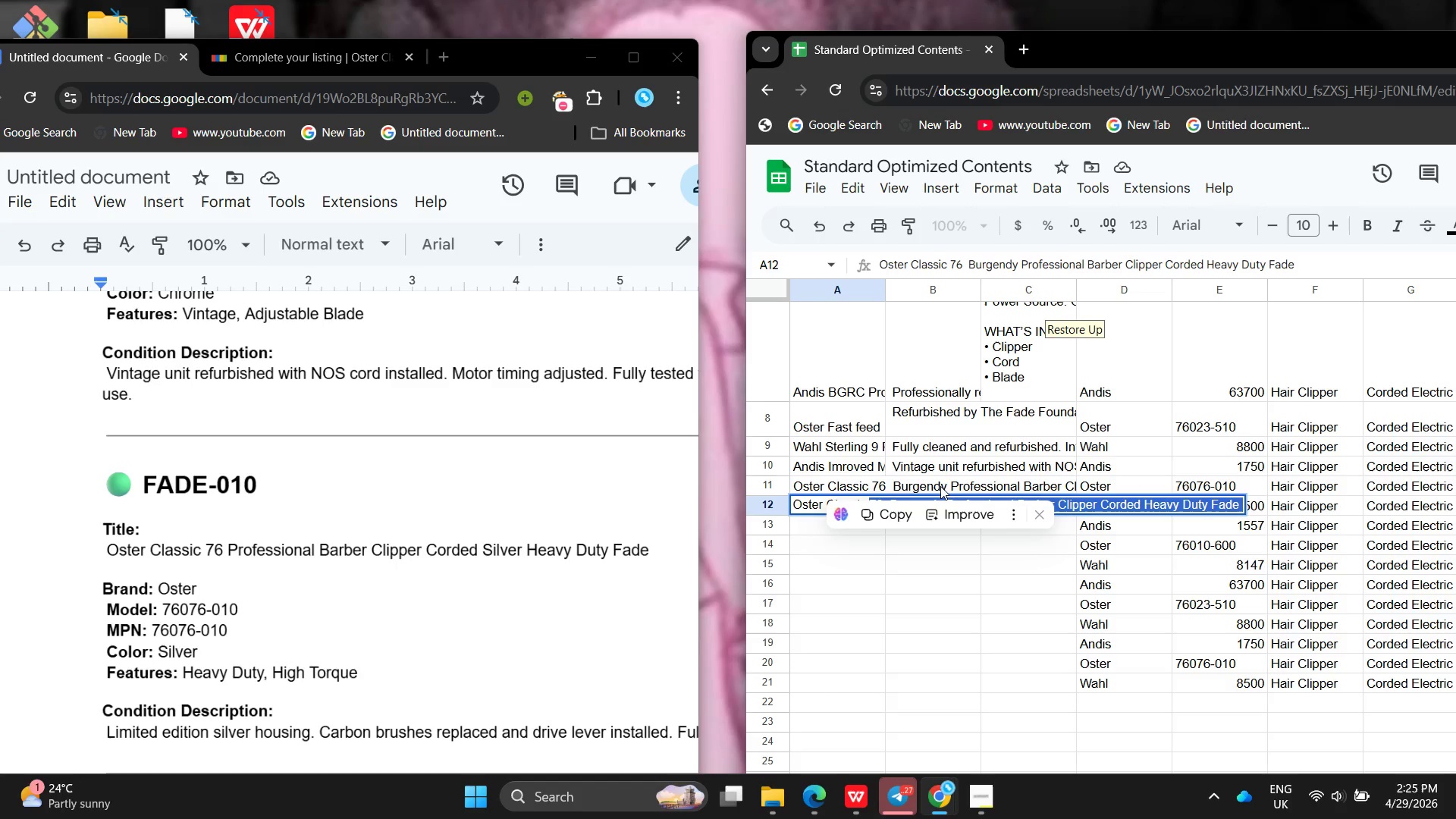 
type(76 )
 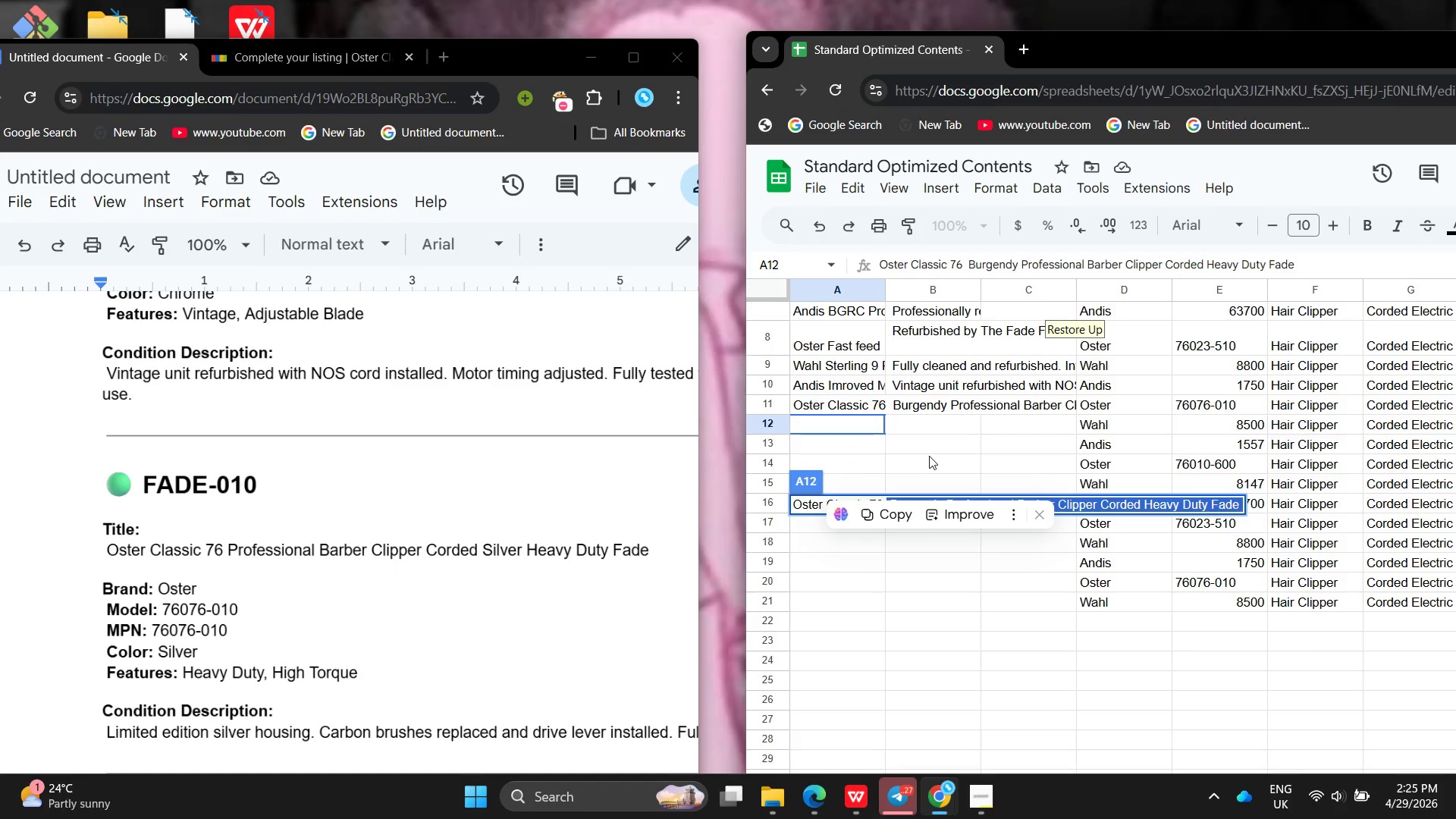 
left_click([929, 456])
 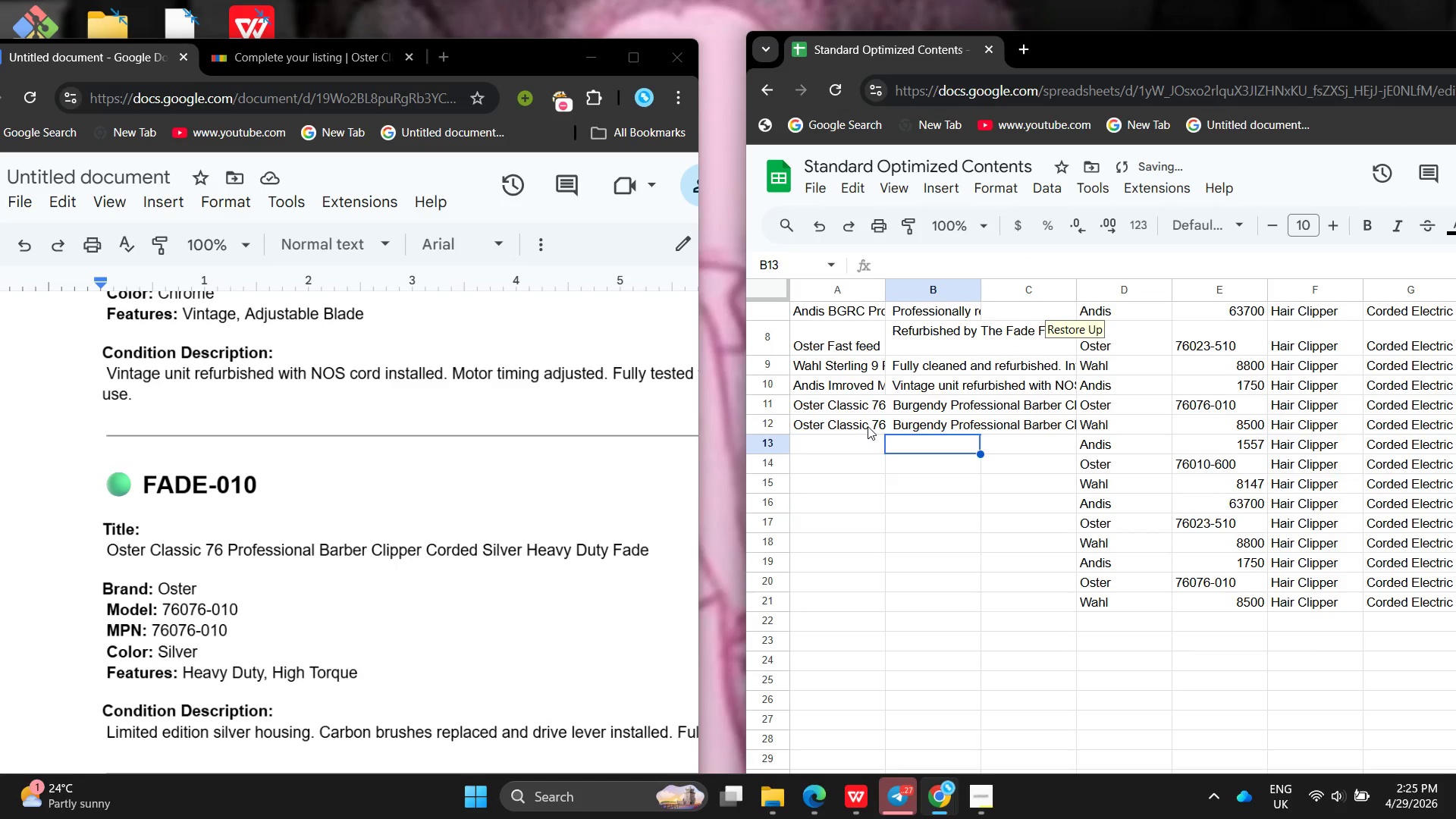 
double_click([868, 426])
 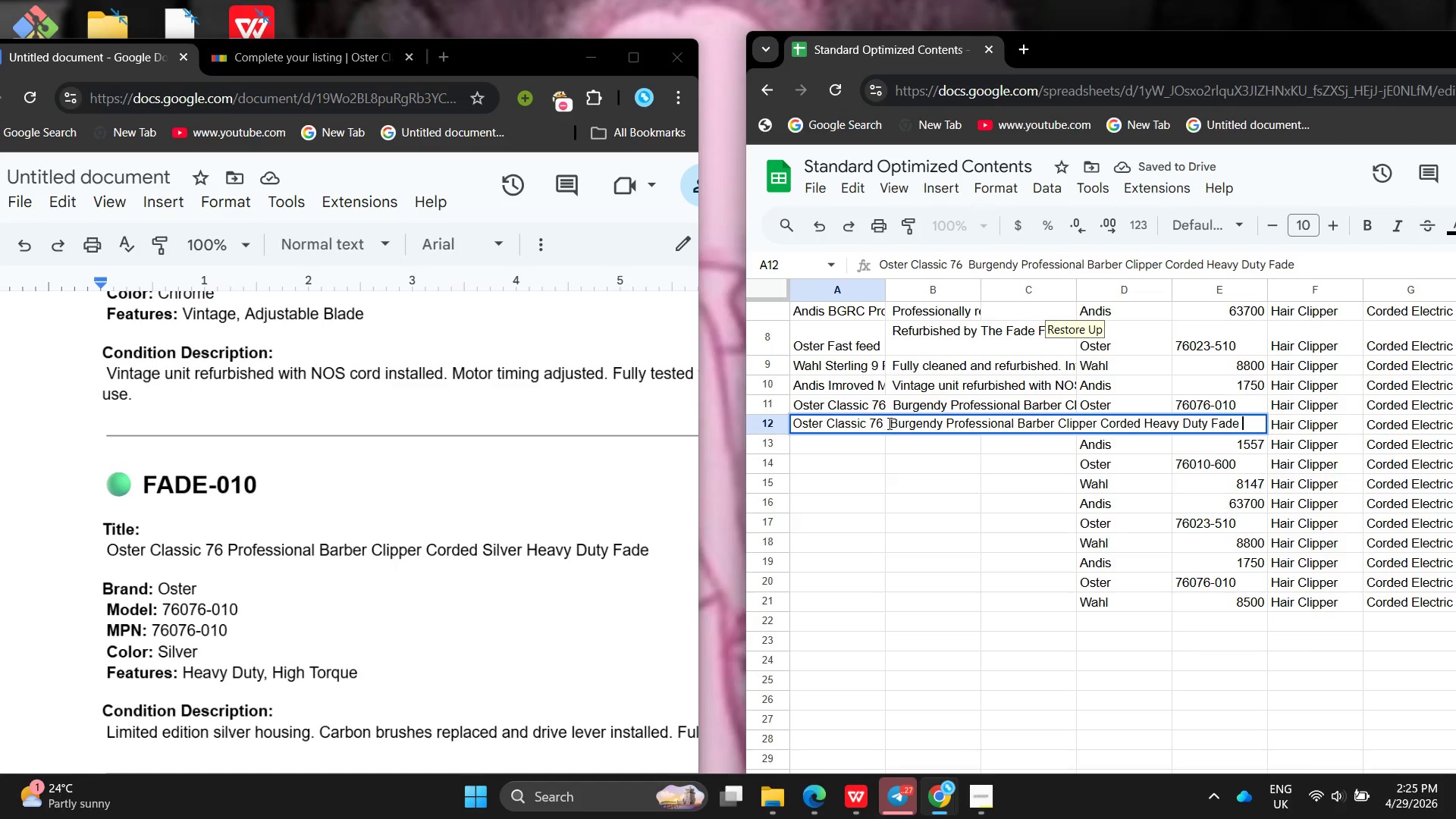 
left_click_drag(start_coordinate=[888, 424], to_coordinate=[1292, 432])
 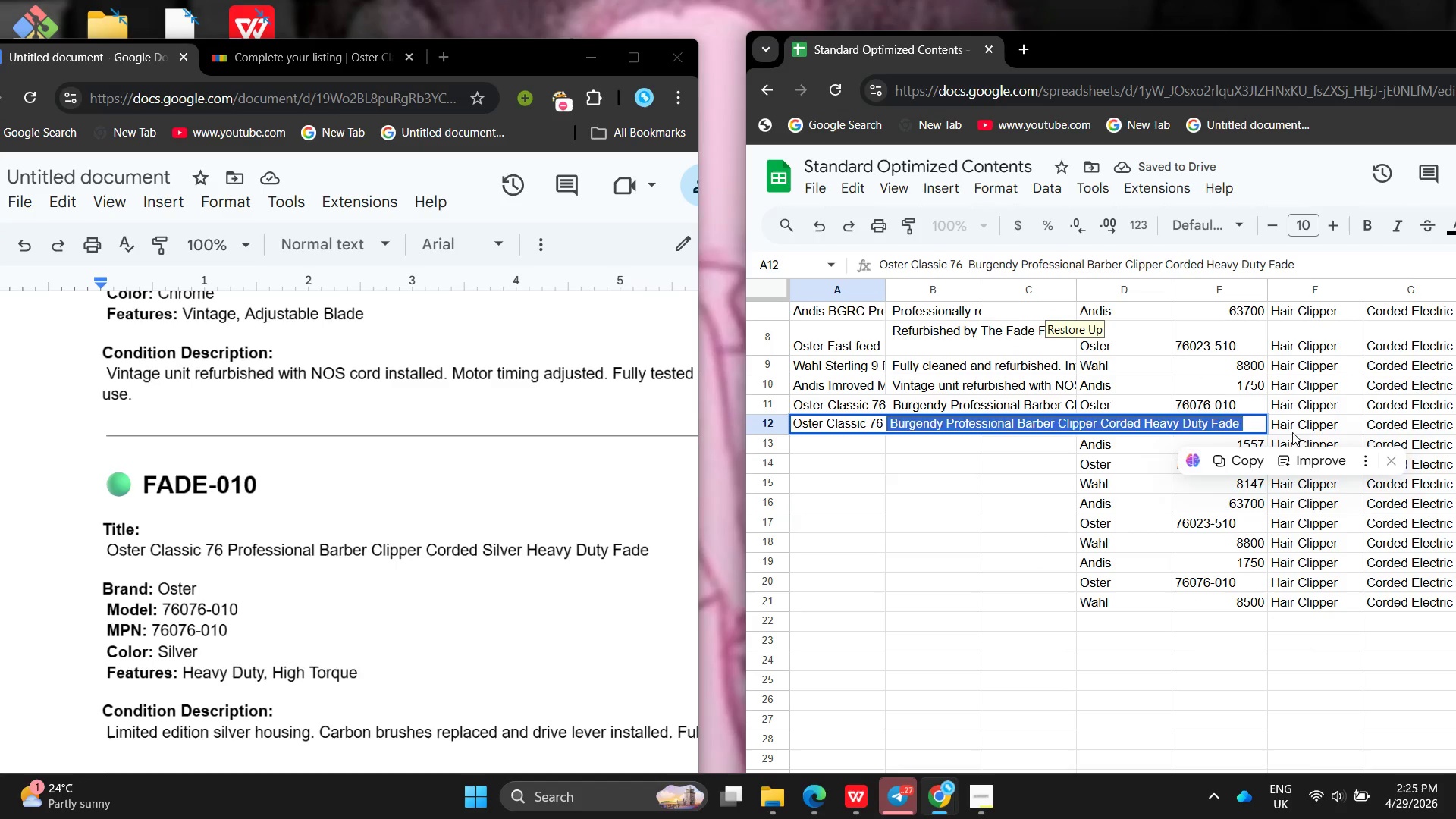 
key(Backspace)
type(Professional Barber Clipper \c)
key(Backspace)
key(Backspace)
type(Corded Silver Heavy Duty Fade)
 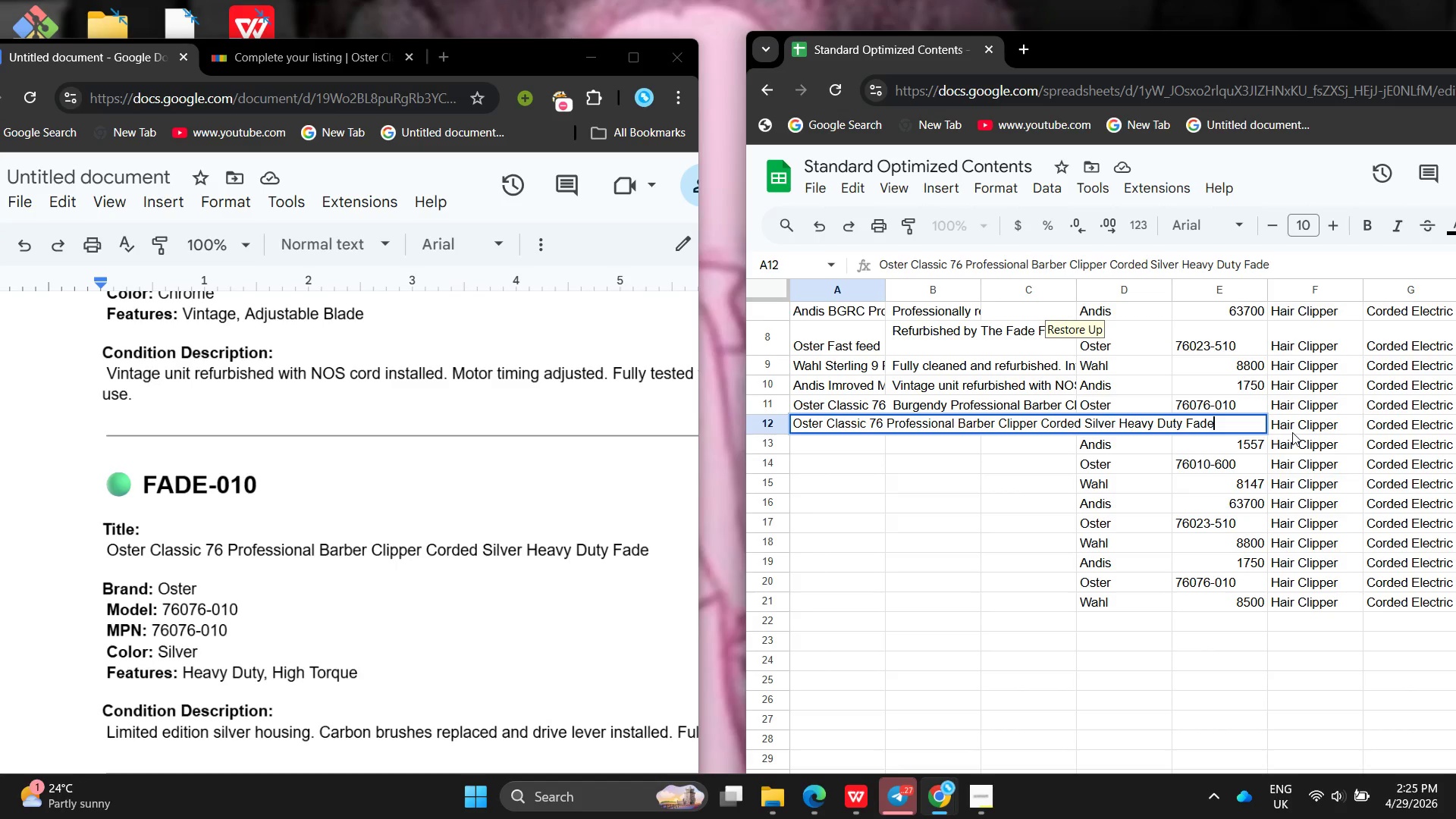 
key(Enter)
 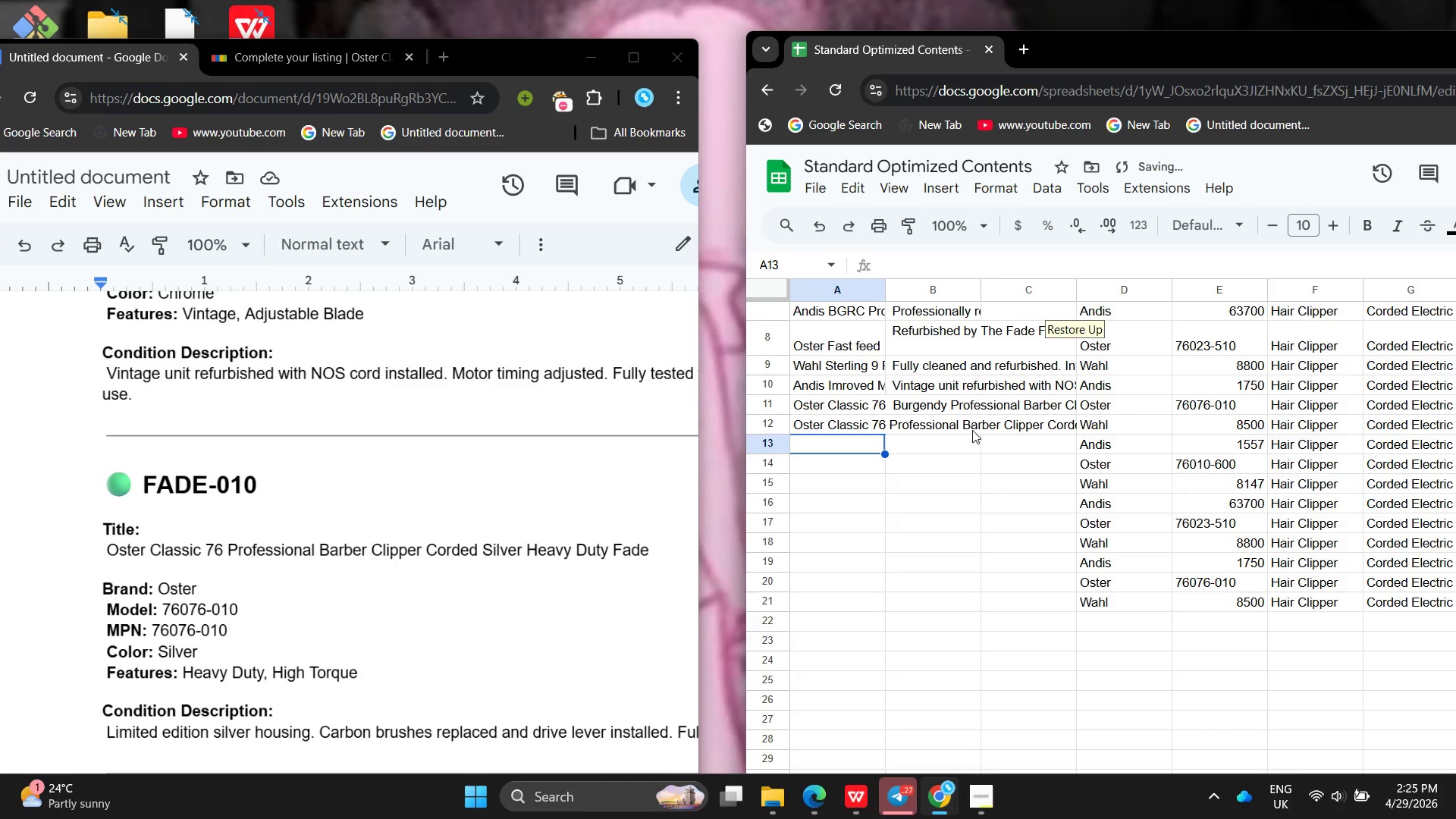 
double_click([935, 422])
 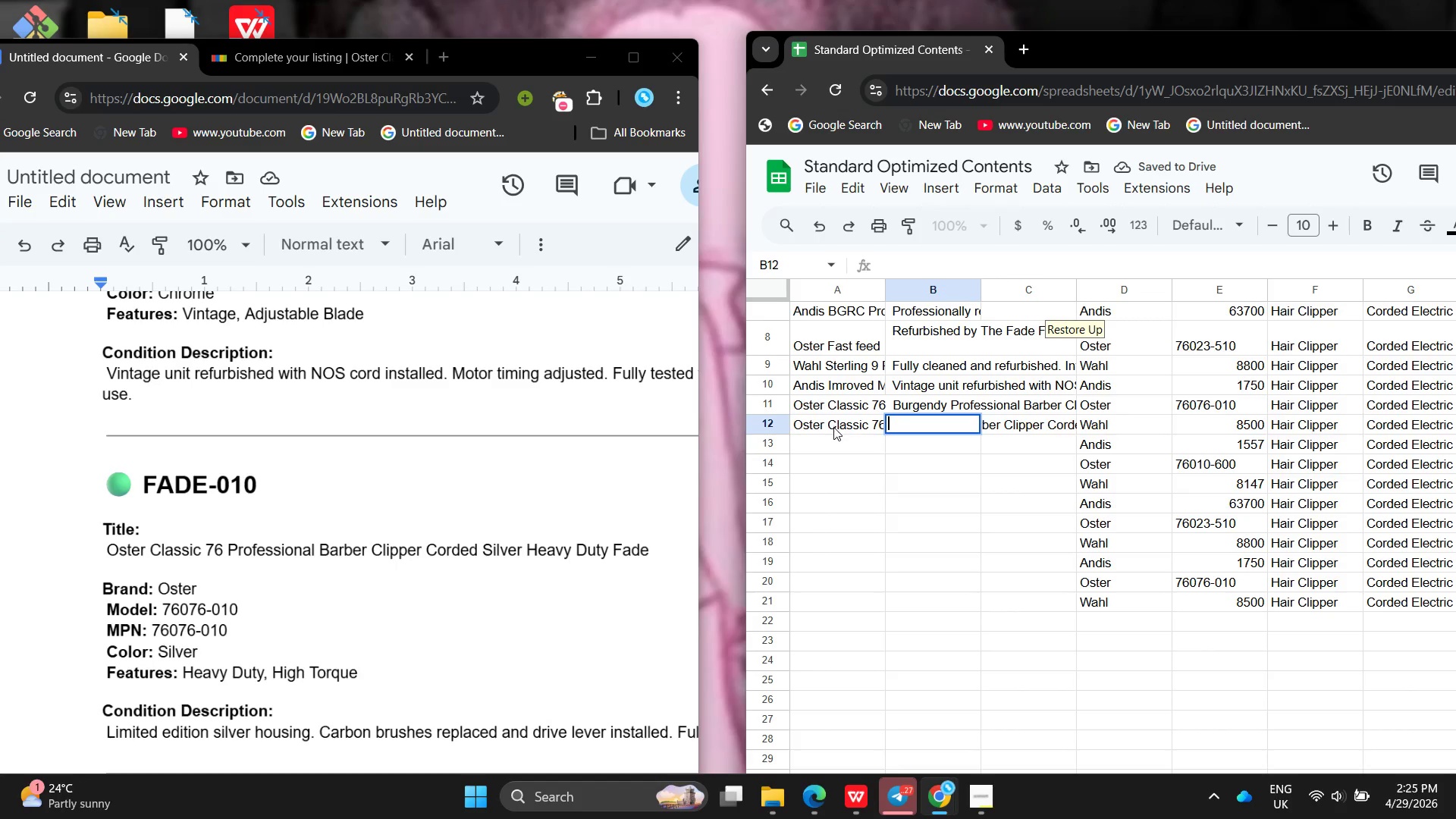 
double_click([833, 427])
 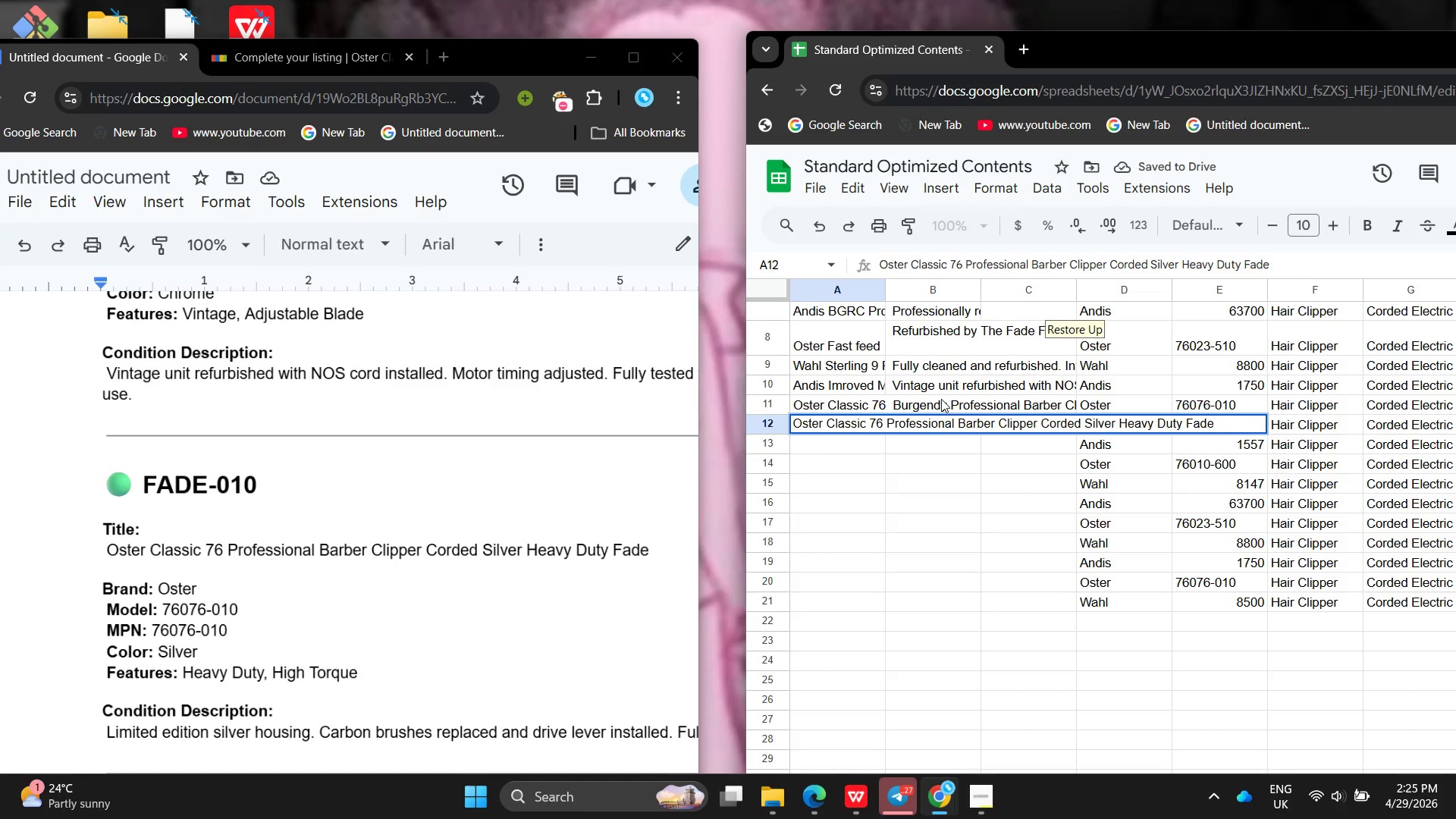 
left_click([941, 399])
 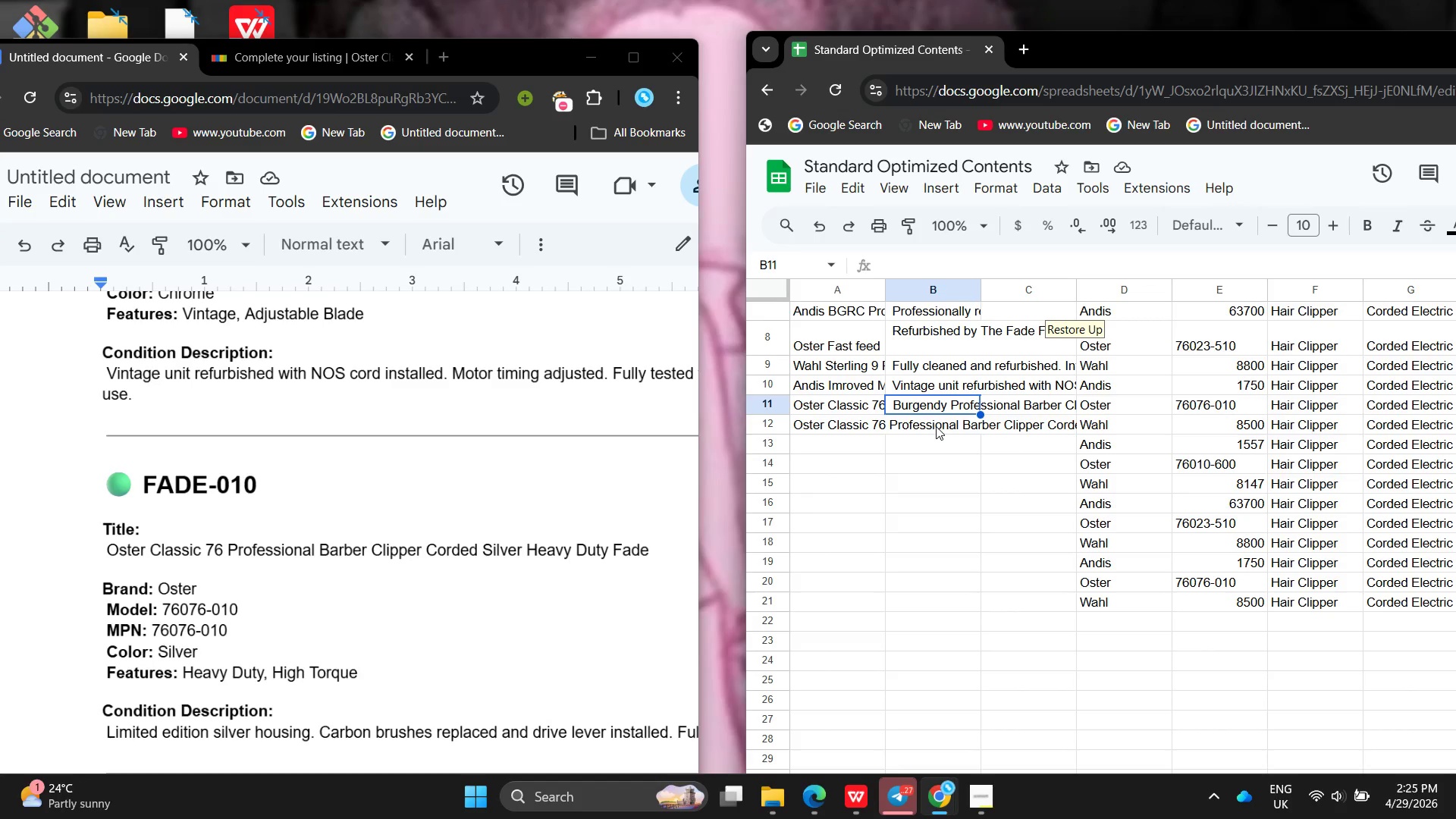 
double_click([936, 426])
 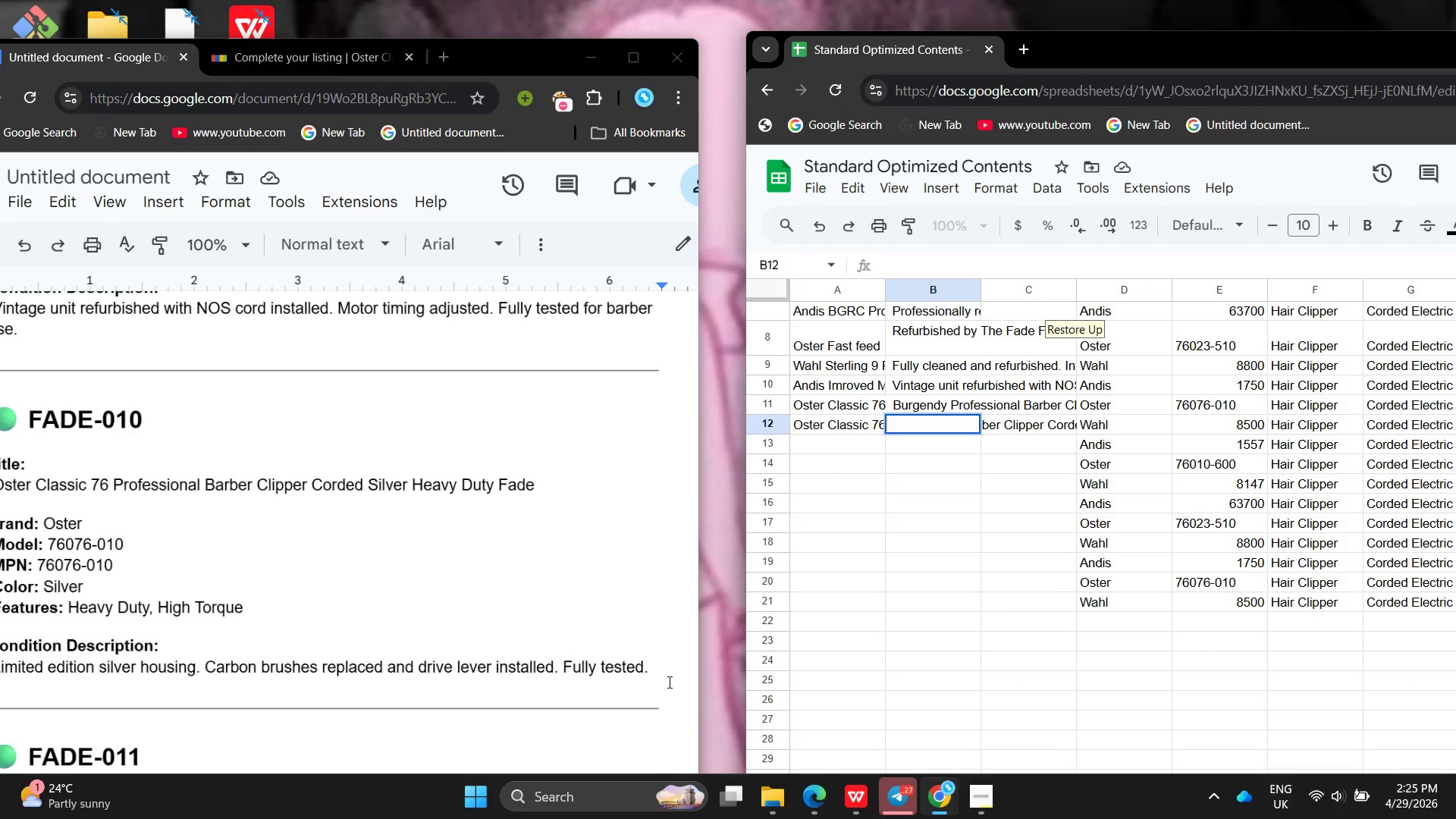 
left_click_drag(start_coordinate=[653, 667], to_coordinate=[0, 676])
 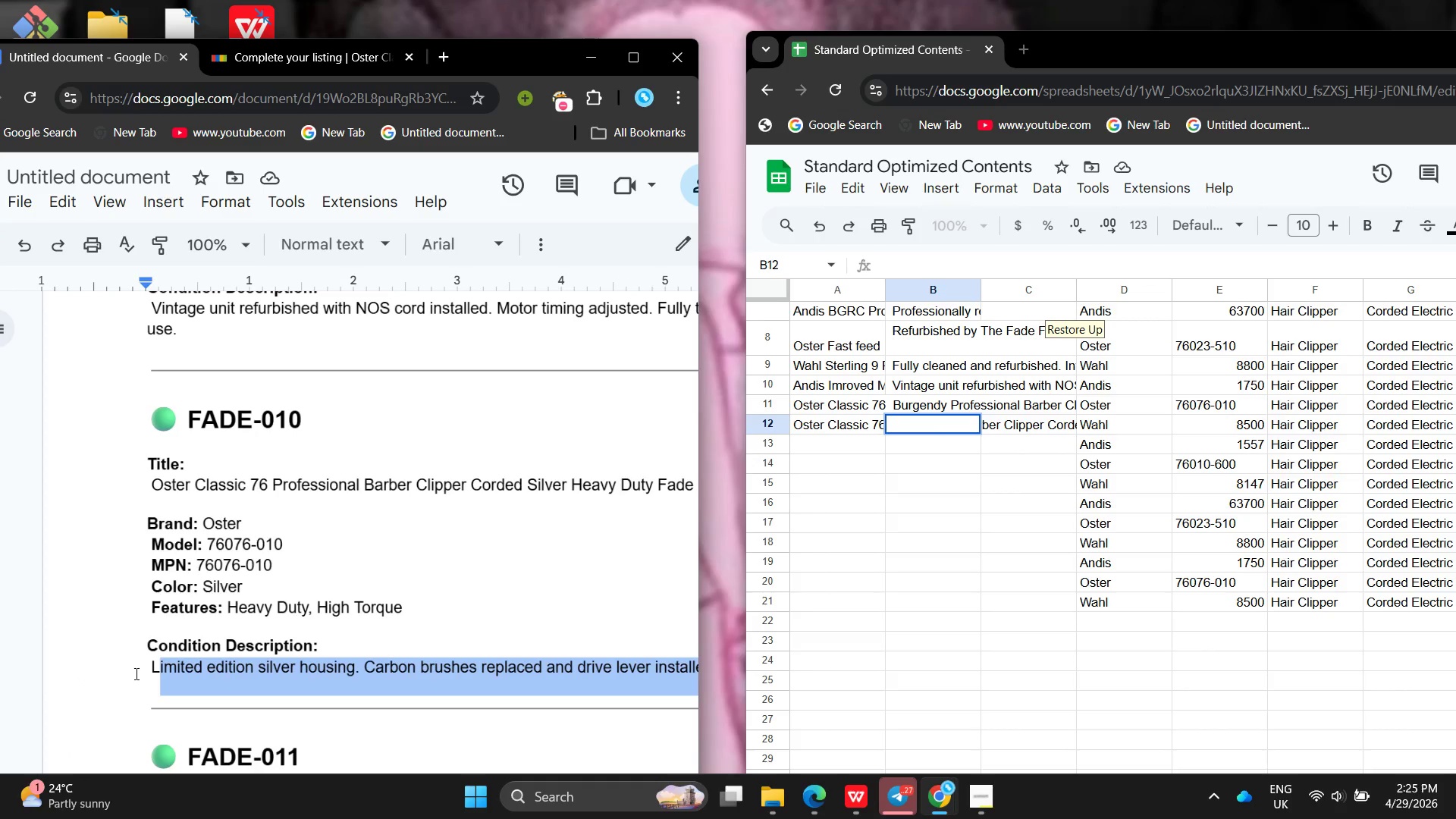 
left_click_drag(start_coordinate=[150, 674], to_coordinate=[479, 696])
 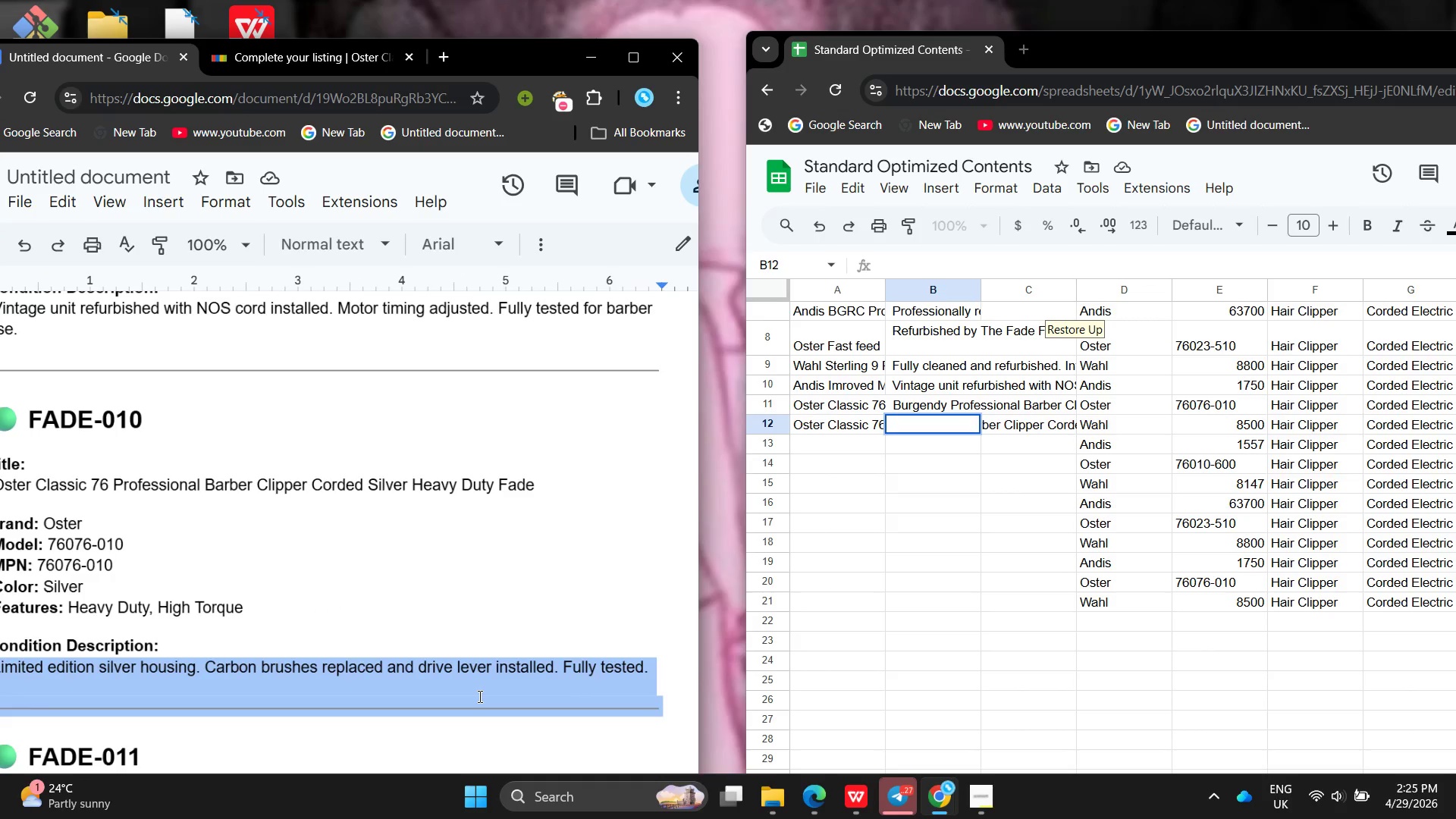 
key(Control+C)
 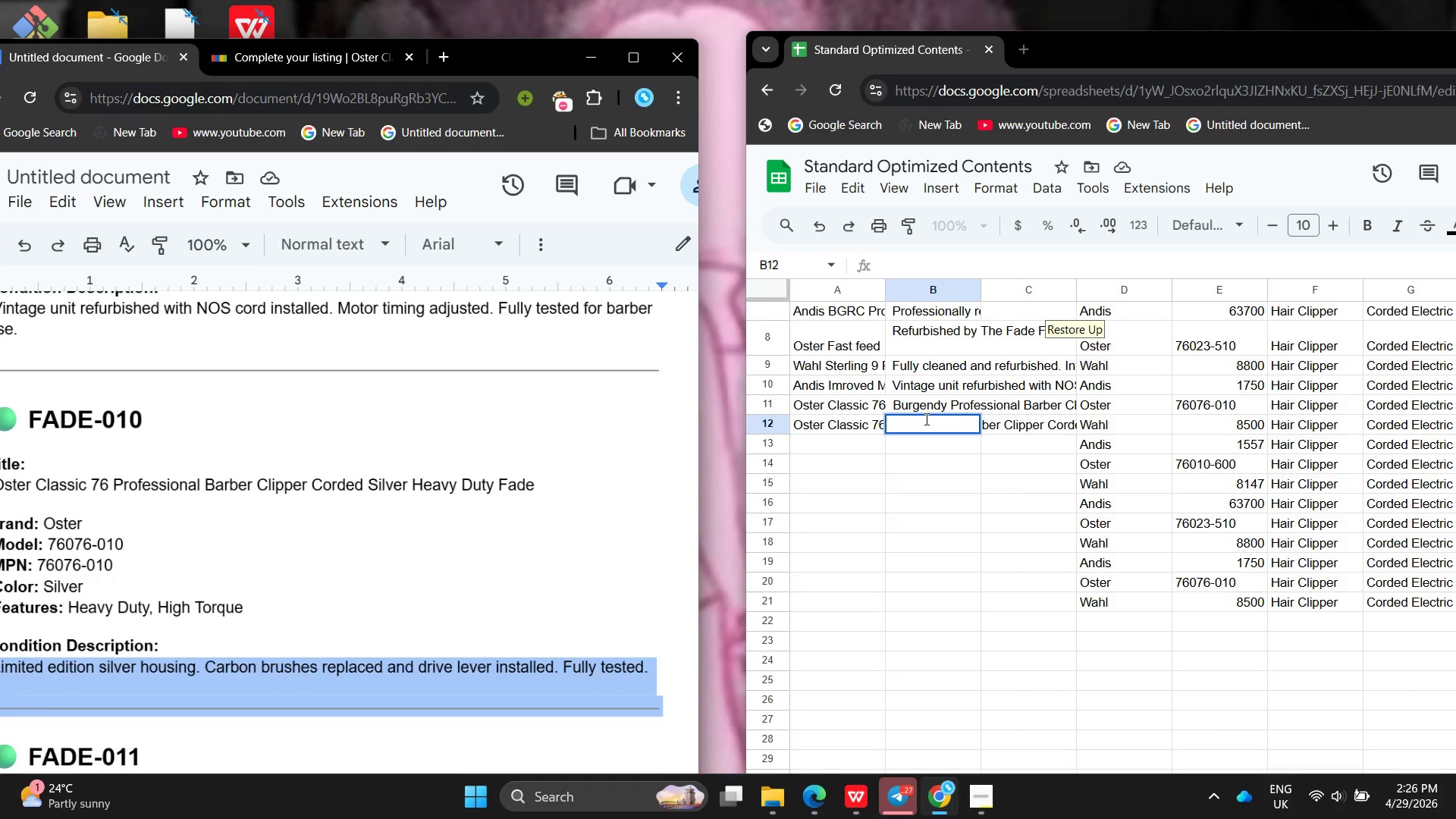 
left_click([921, 419])
 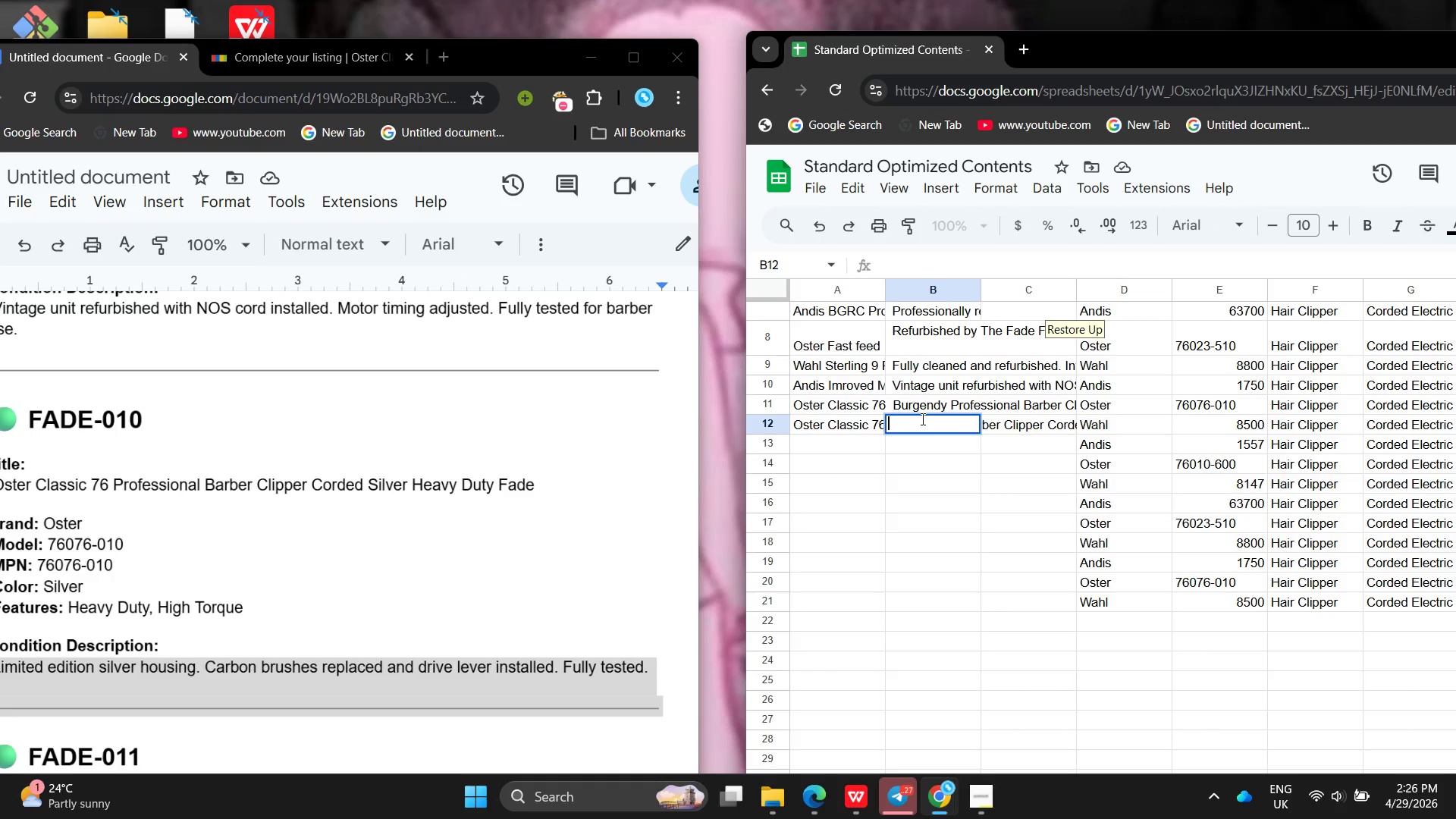 
key(Control+V)
 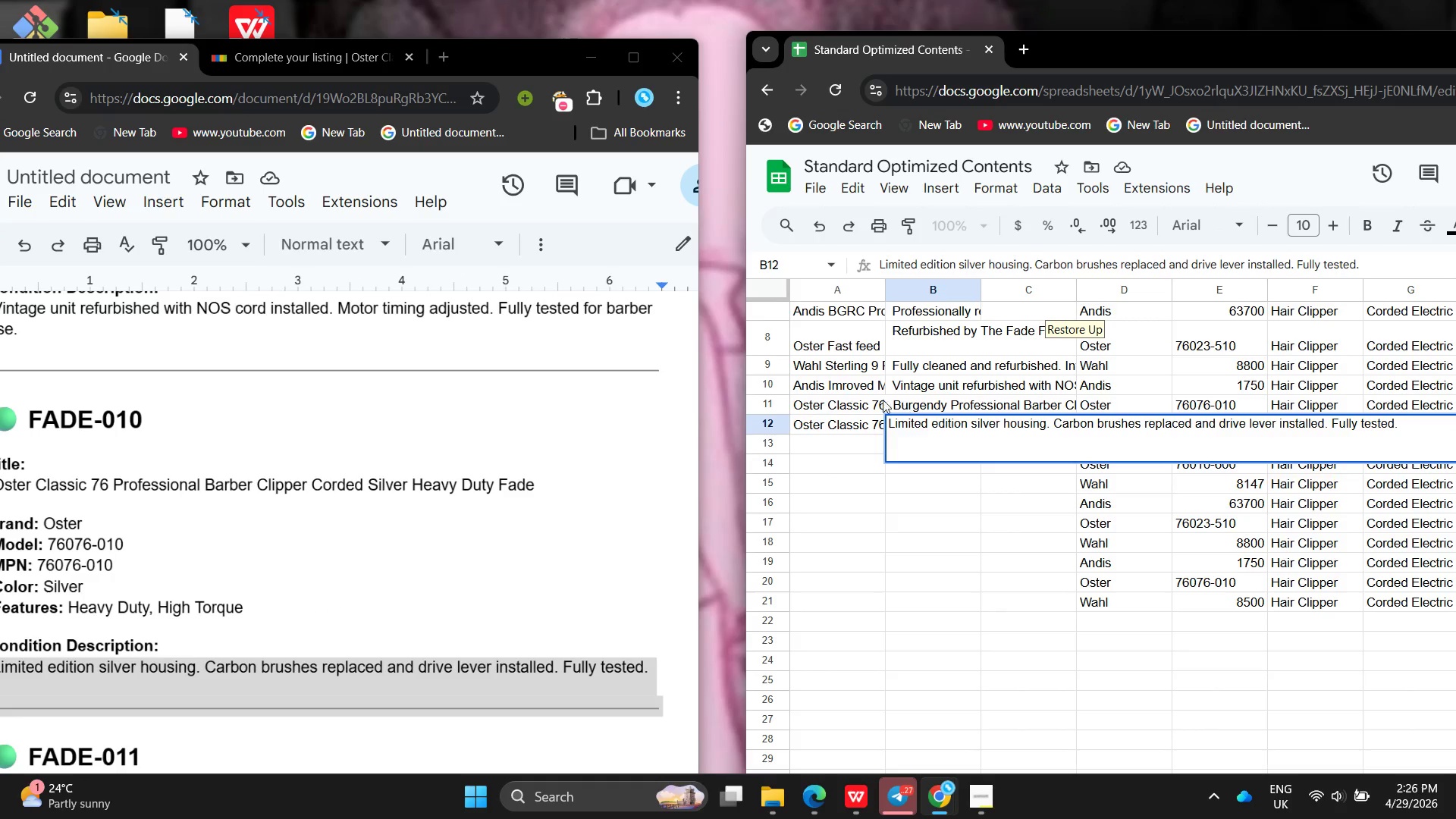 
left_click([861, 399])
 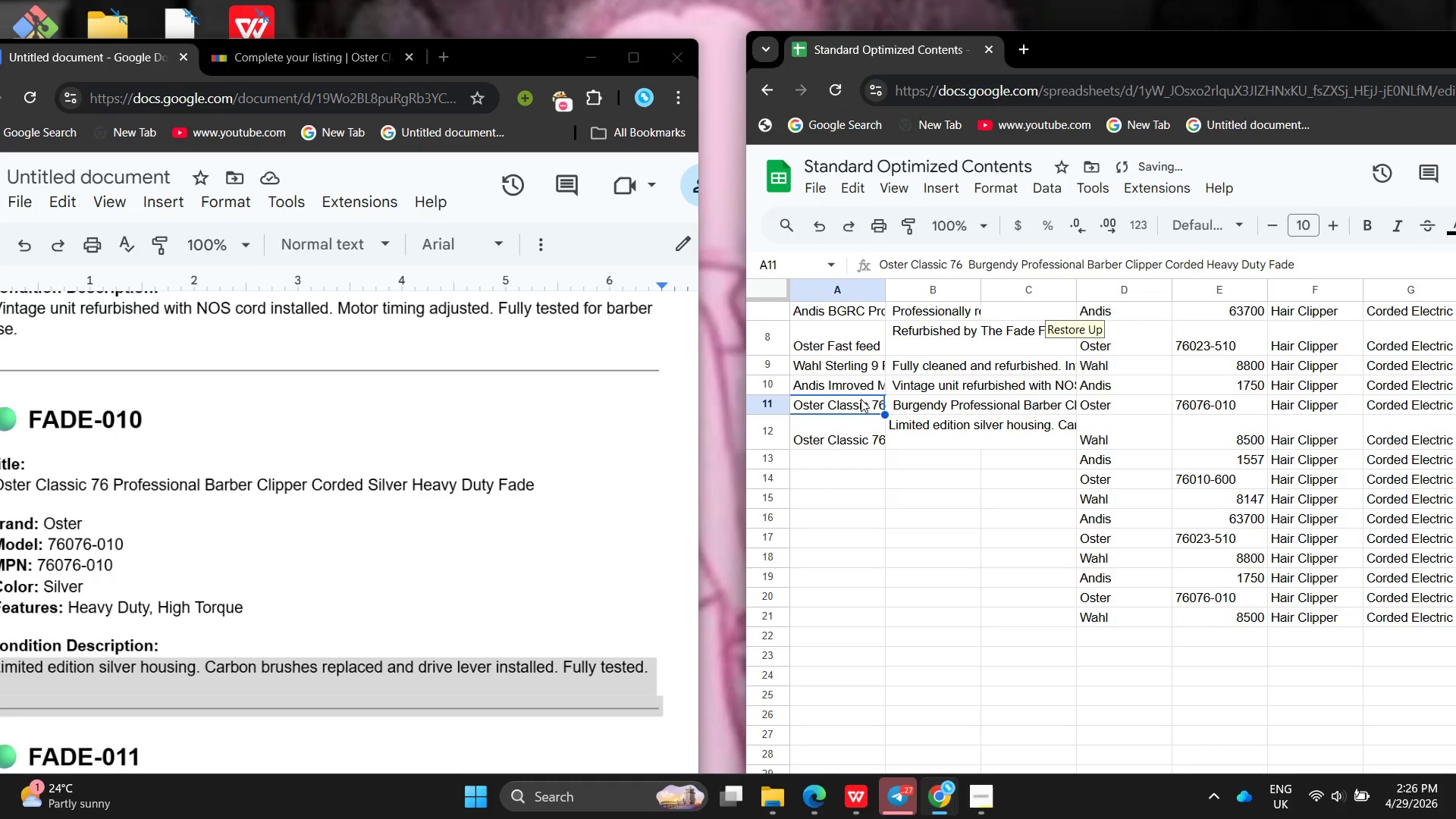 
double_click([861, 399])
 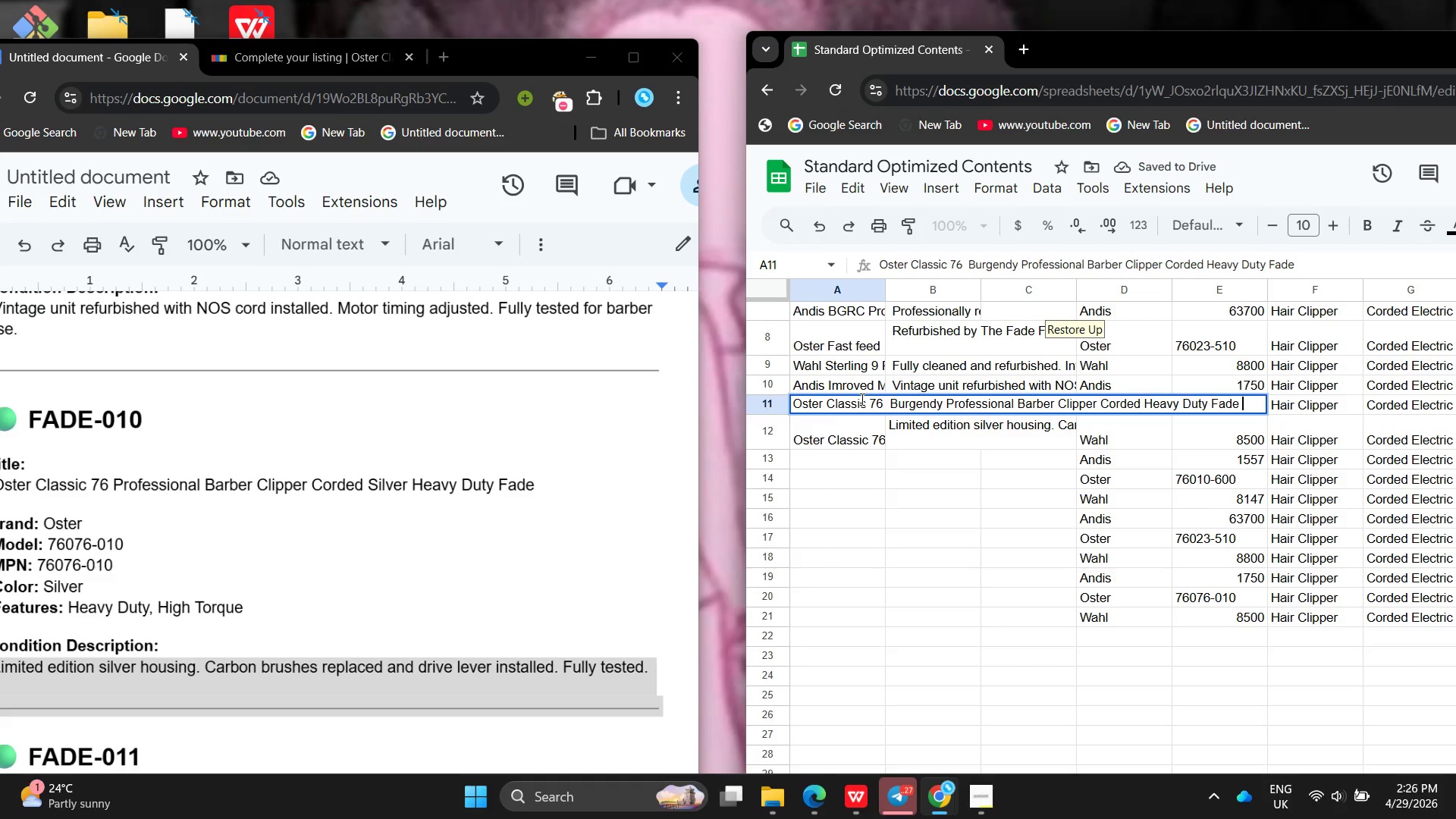 
key(Control+A)
 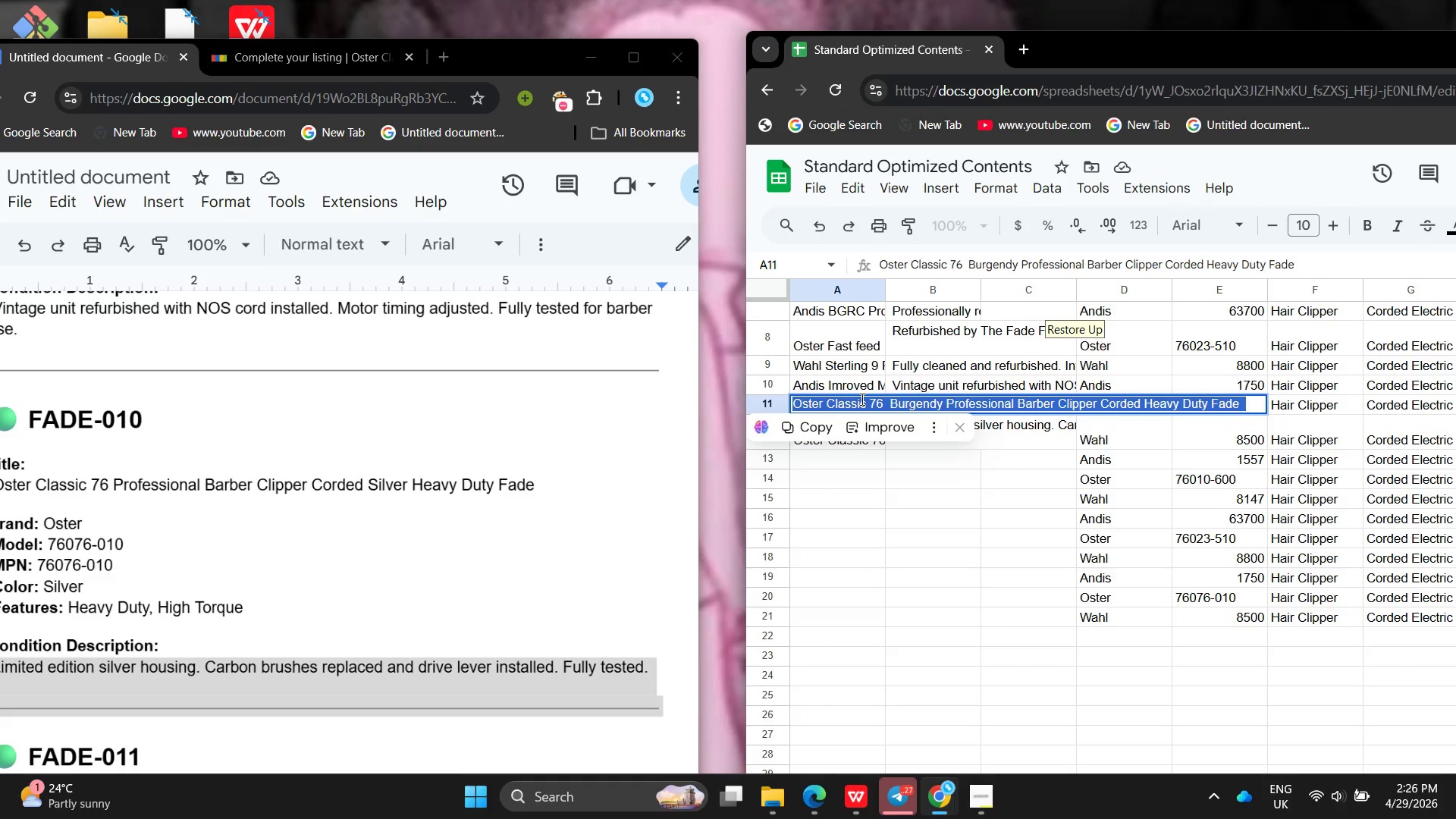 
key(Backspace)
 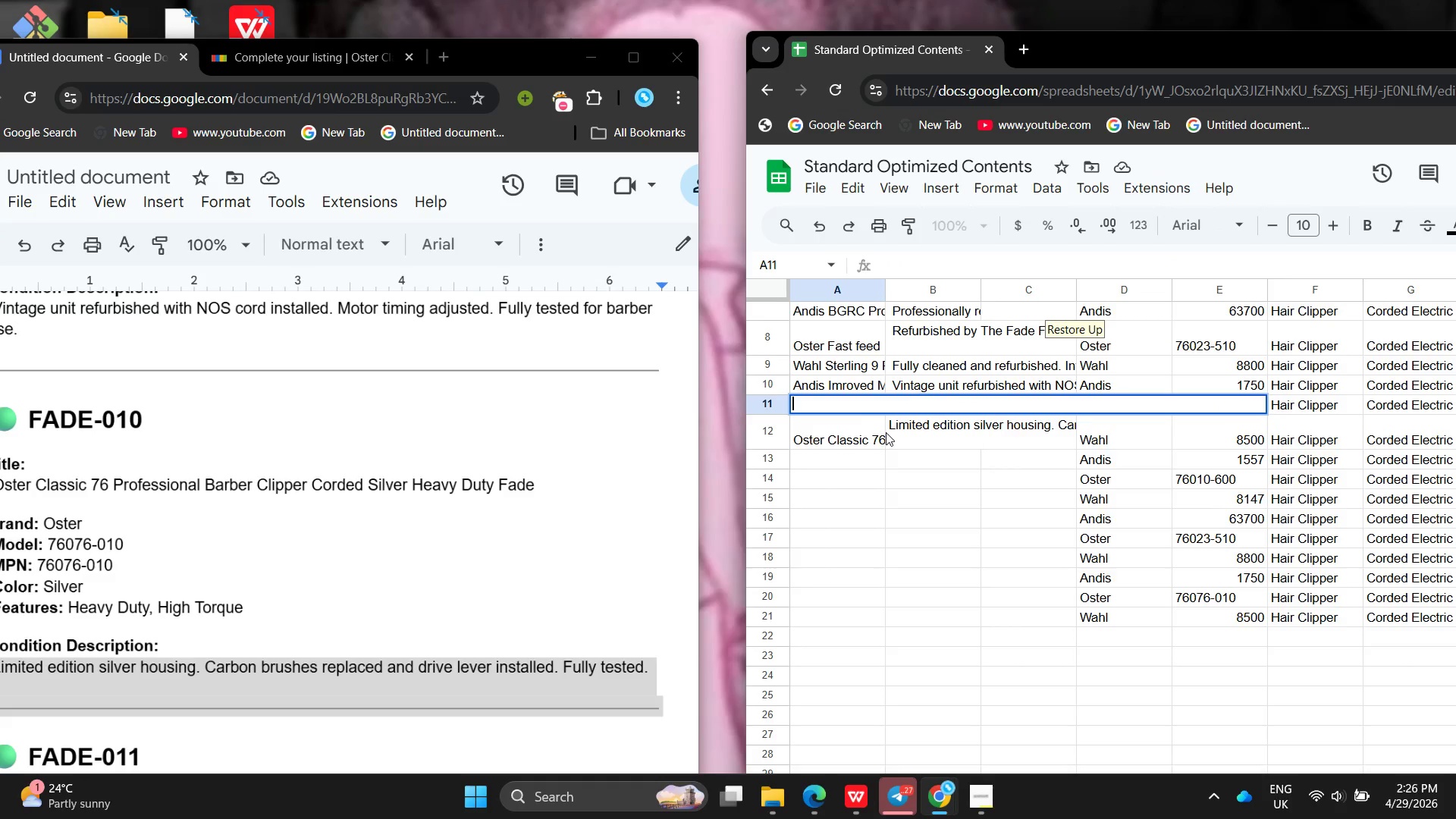 
left_click([864, 434])
 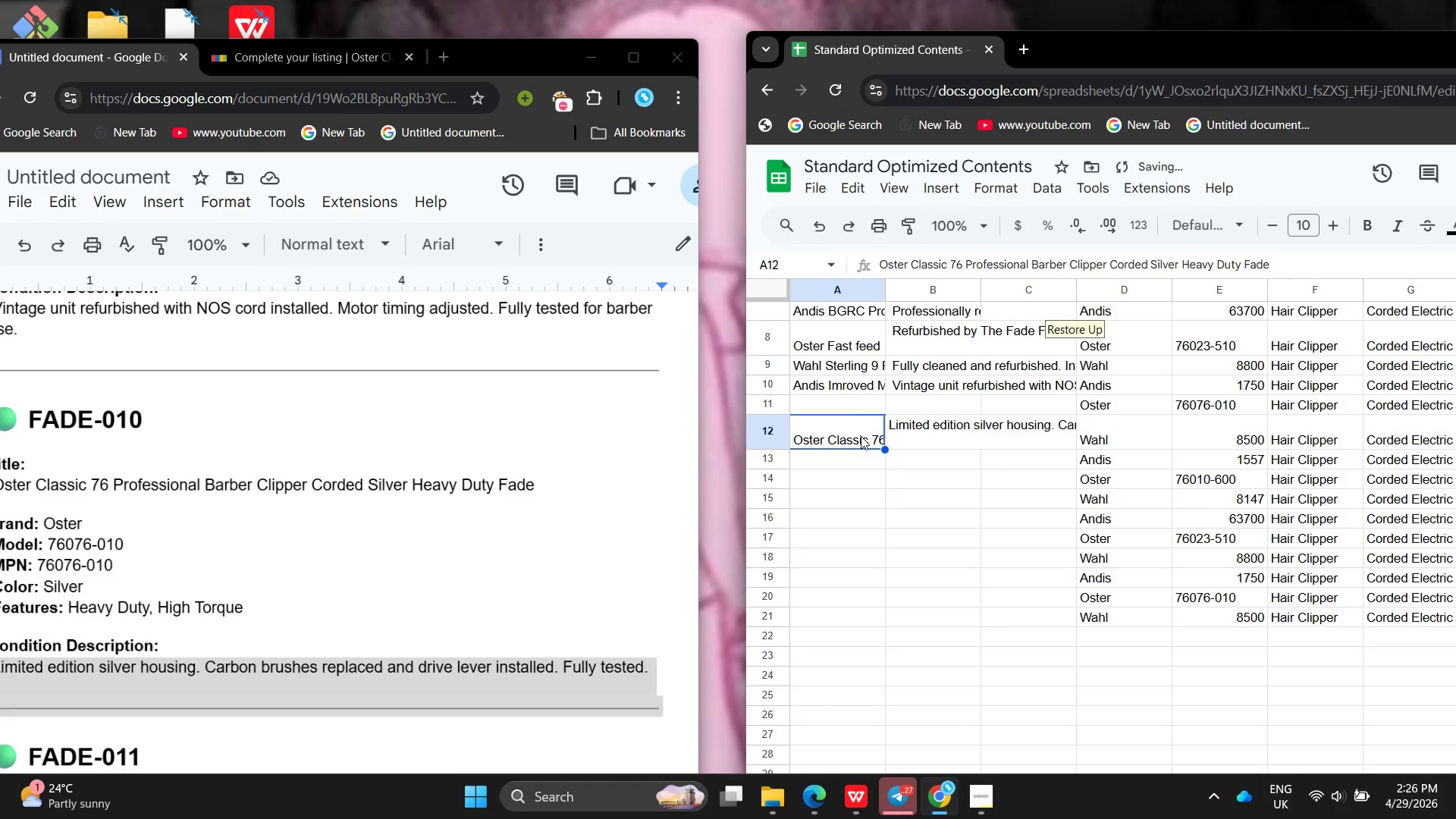 
left_click_drag(start_coordinate=[861, 436], to_coordinate=[839, 405])
 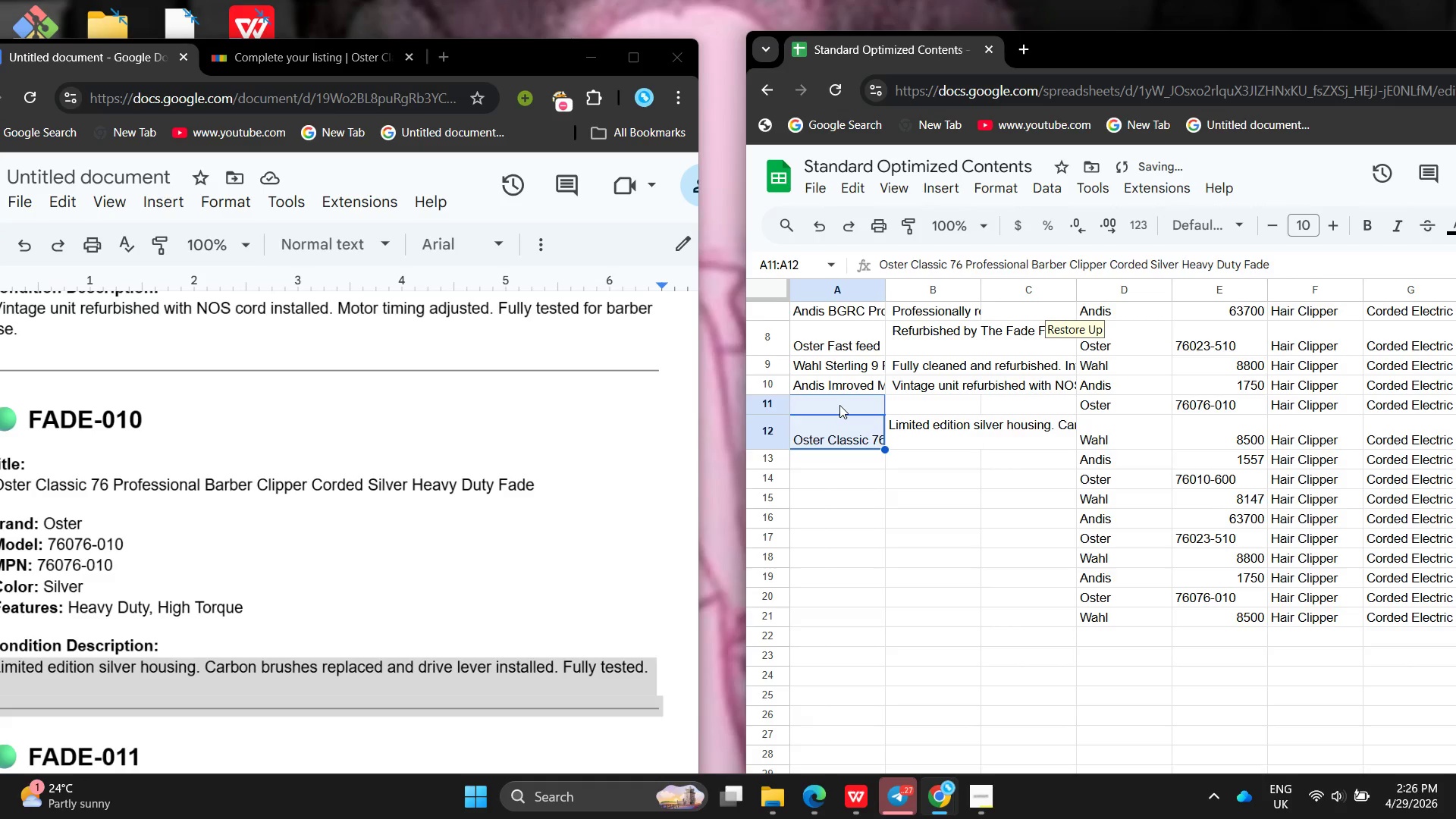 
left_click([839, 405])
 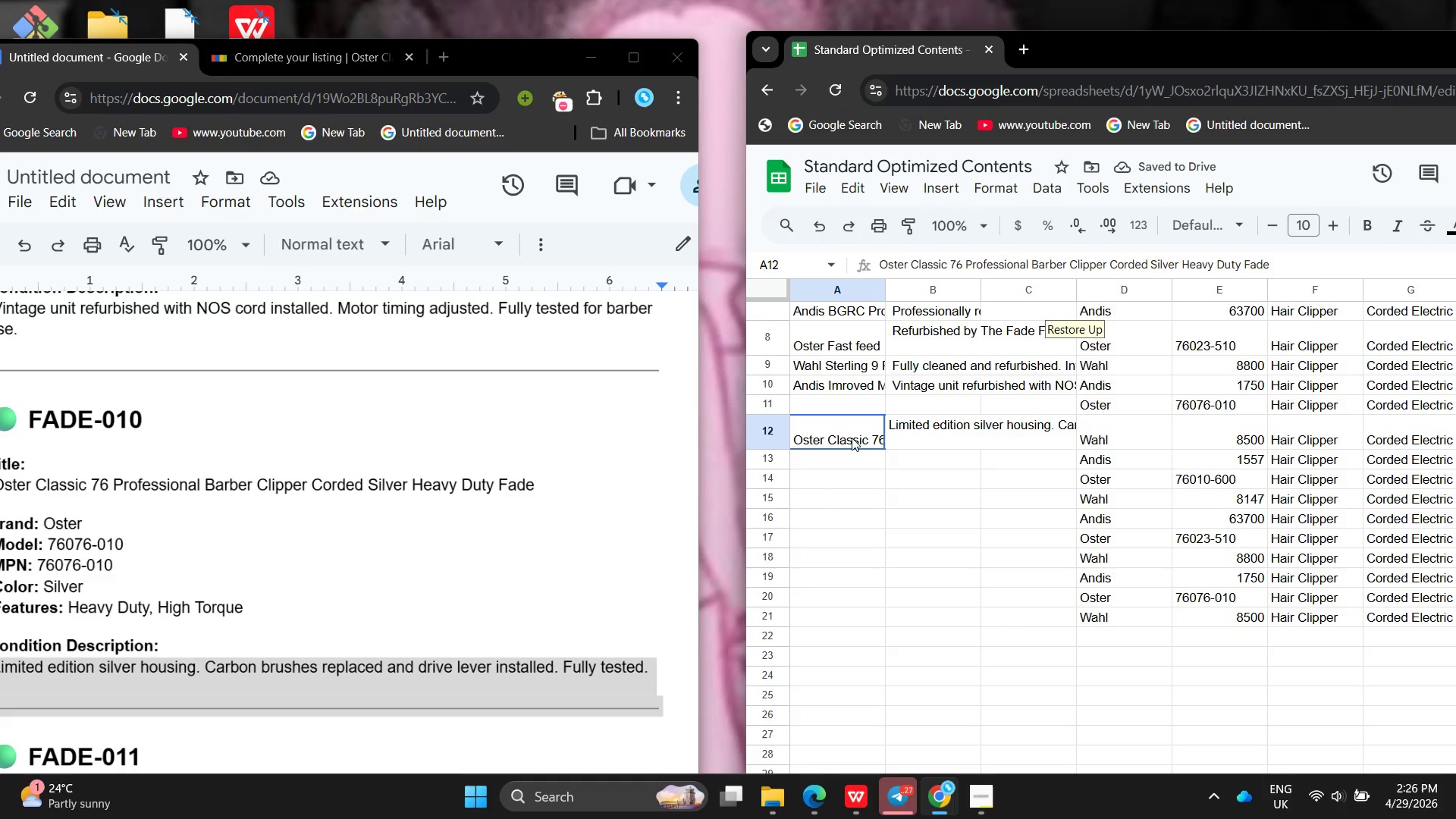 
left_click_drag(start_coordinate=[851, 438], to_coordinate=[839, 409])
 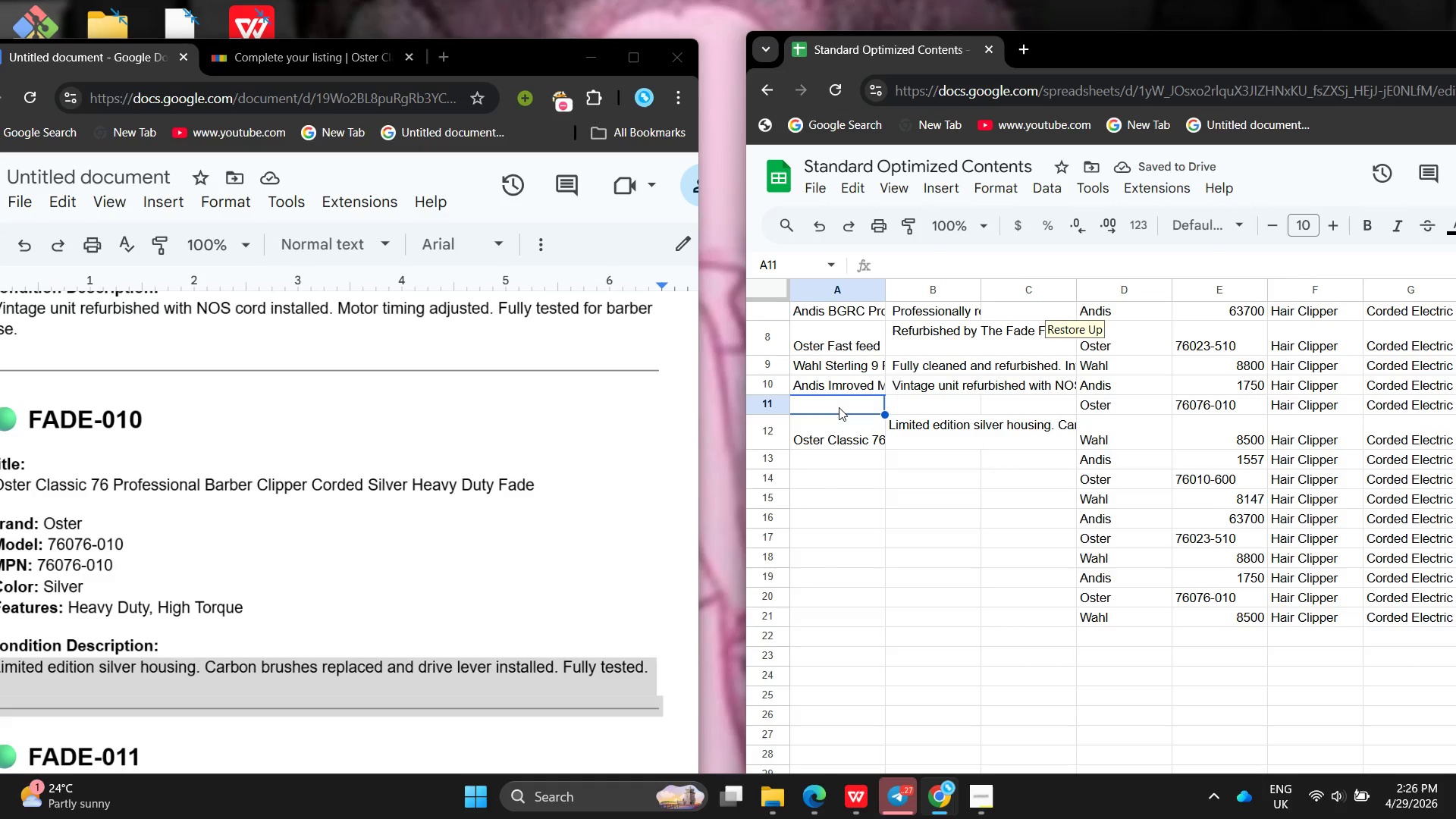 
double_click([839, 407])
 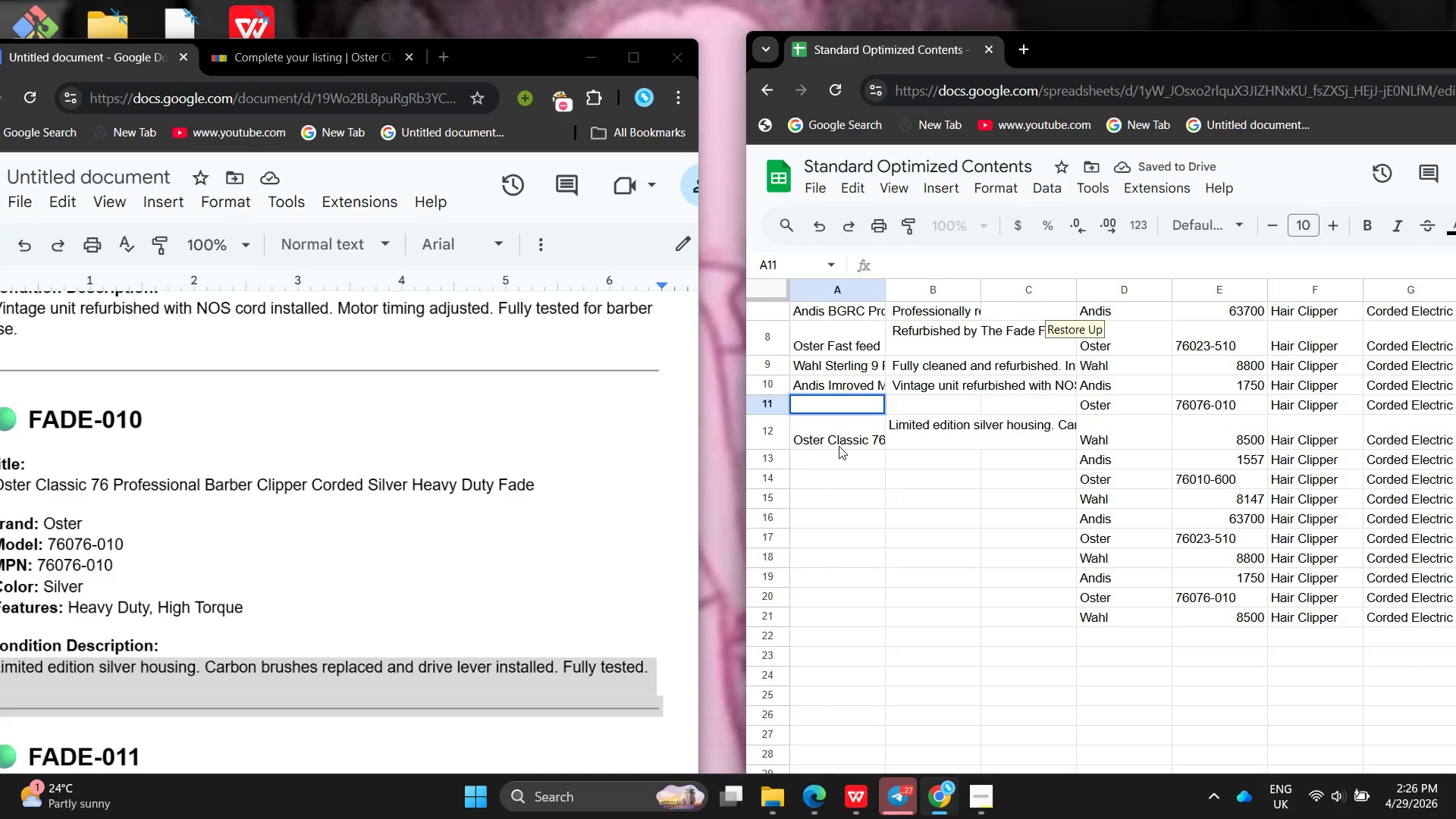 
double_click([839, 446])
 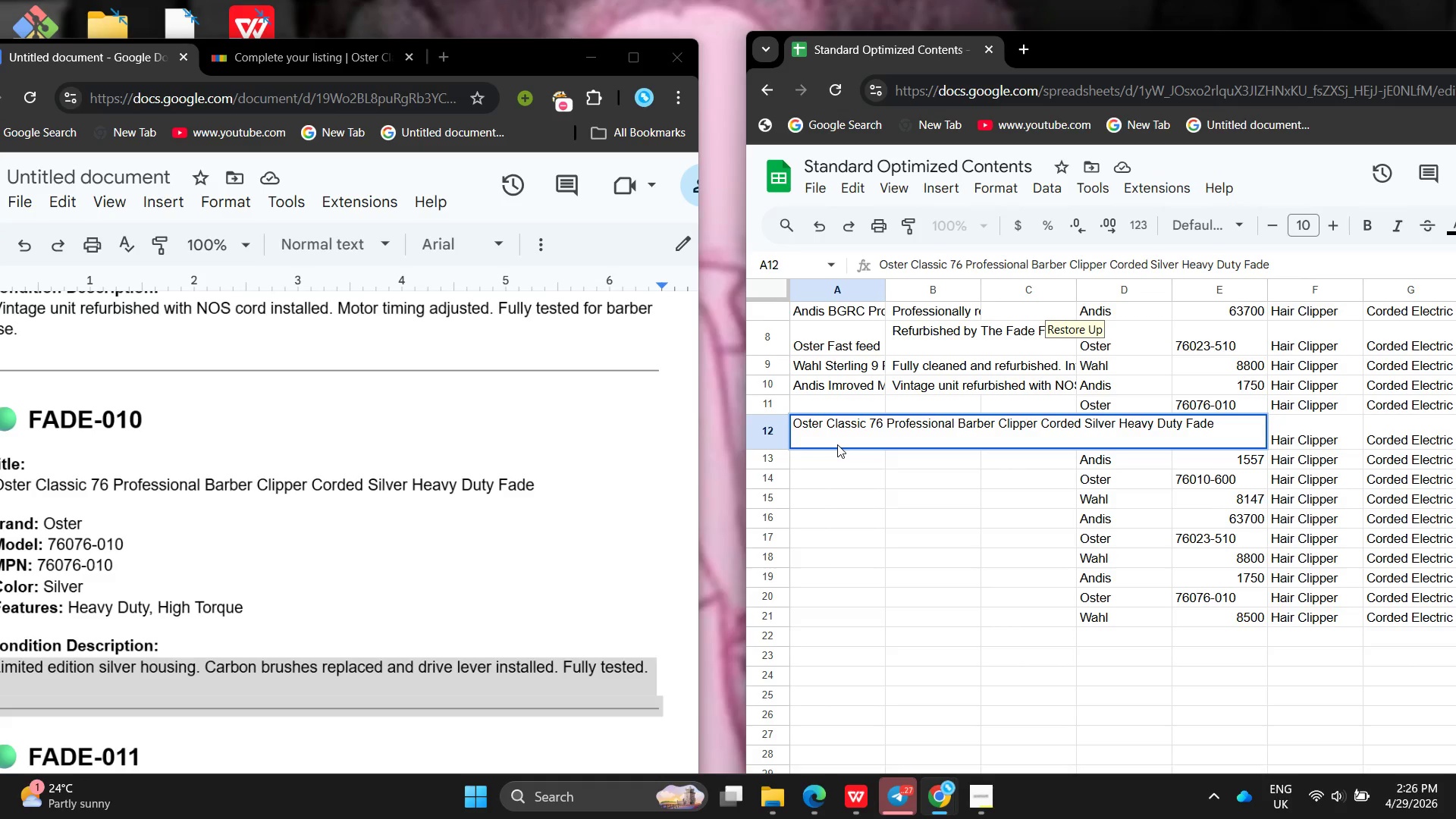 
key(Control+ControlLeft)
 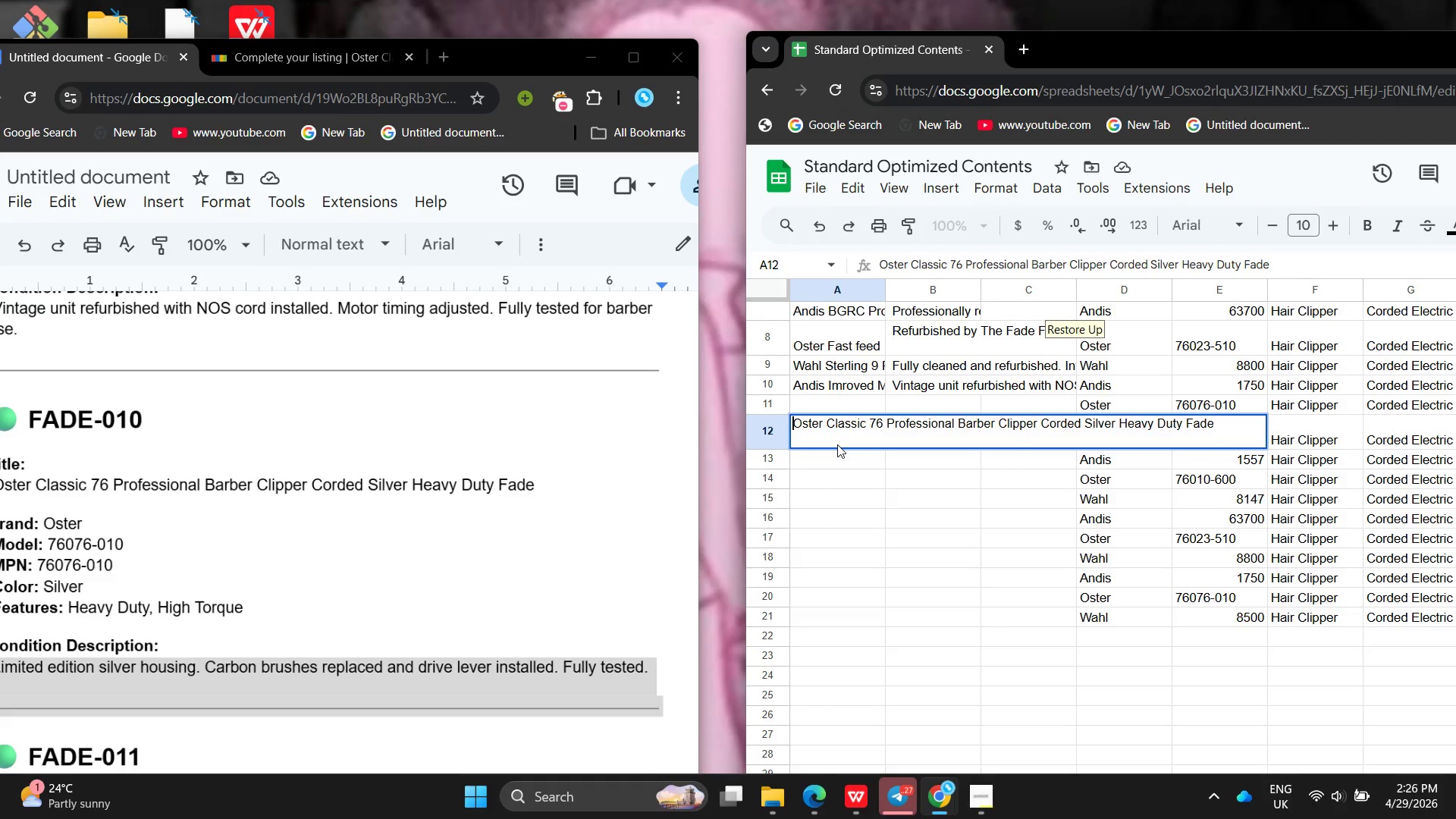 
key(Control+Z)
 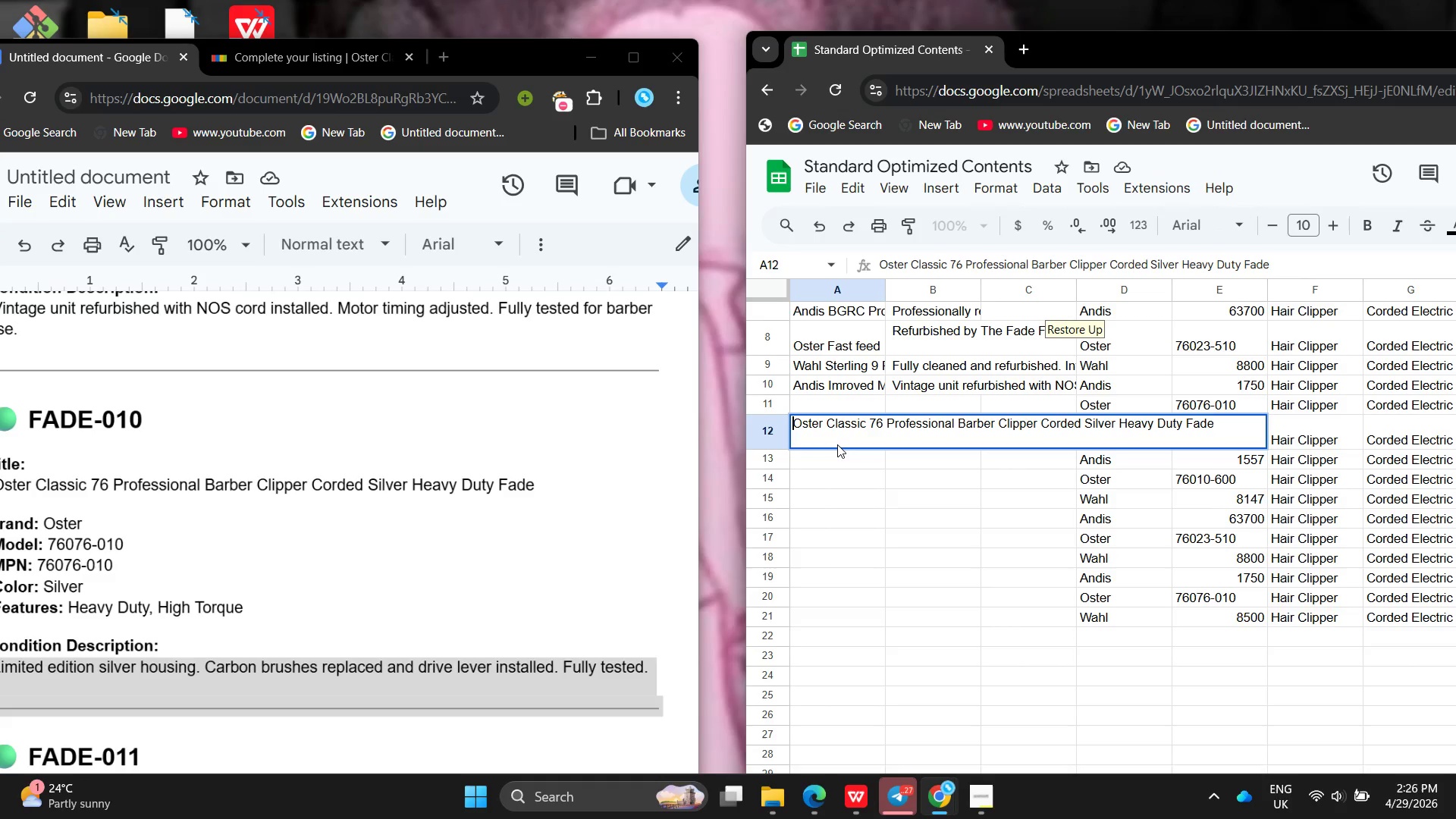 
key(Control+ControlLeft)
 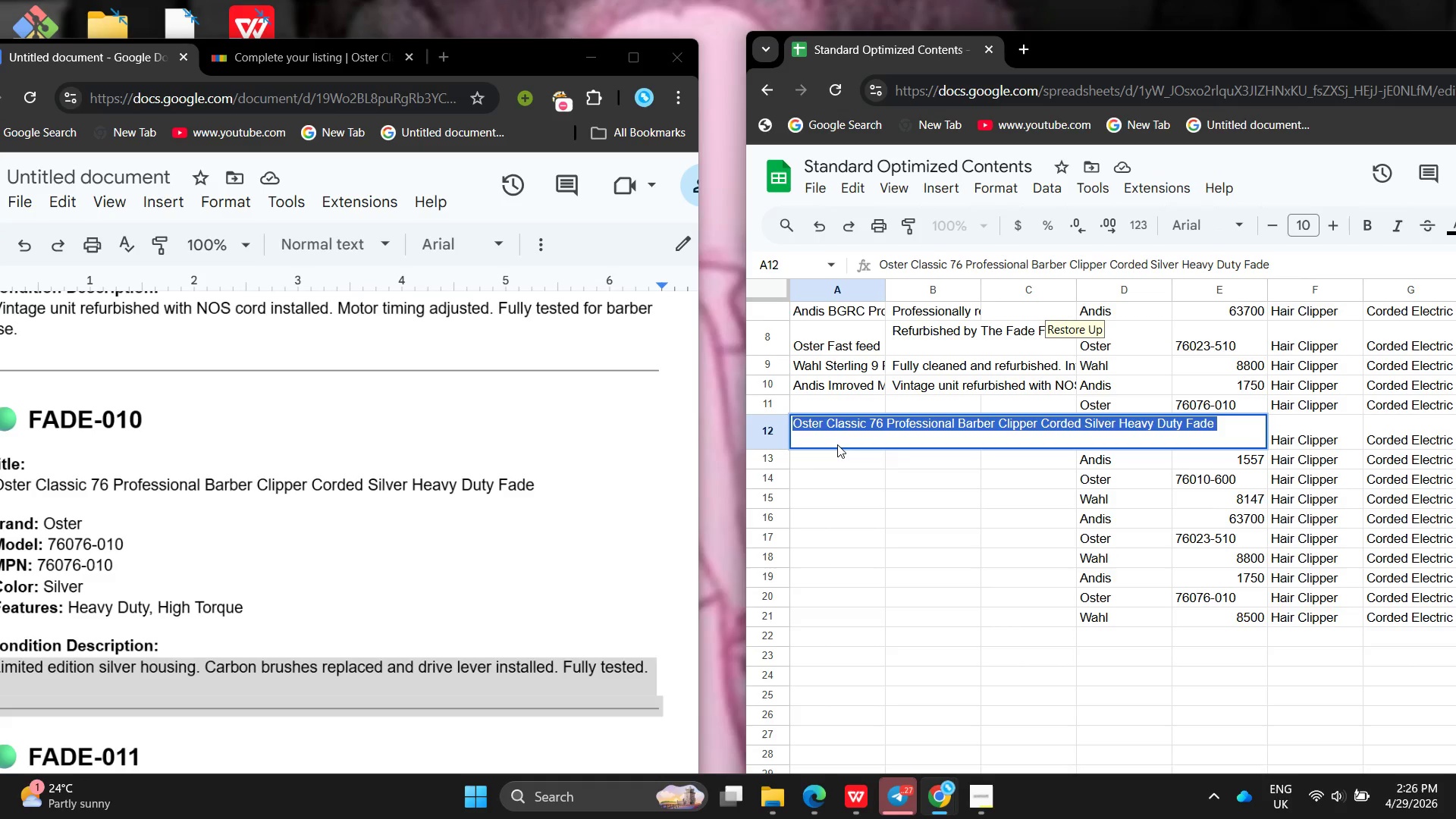 
key(Control+A)
 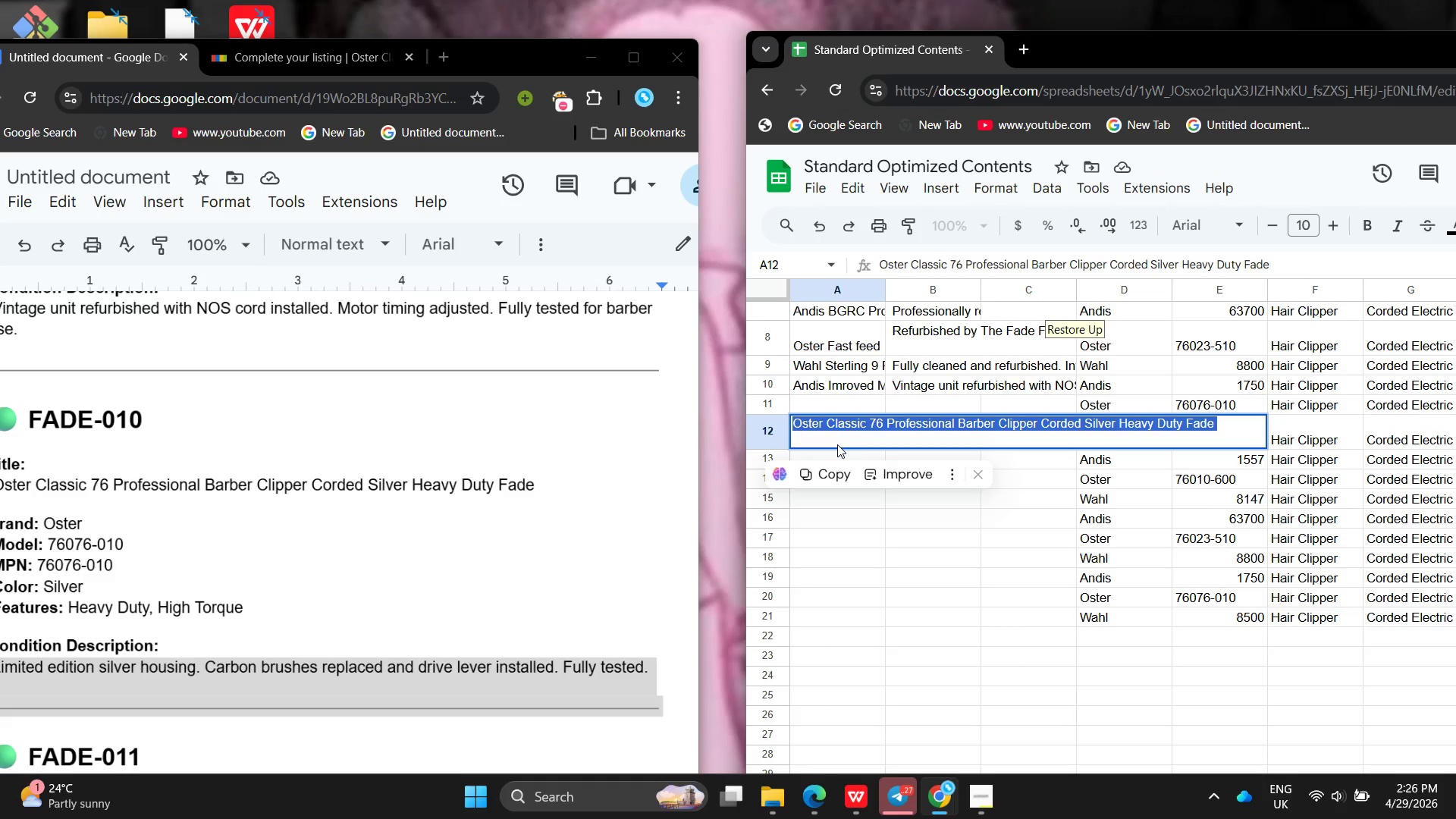 
key(Backspace)
 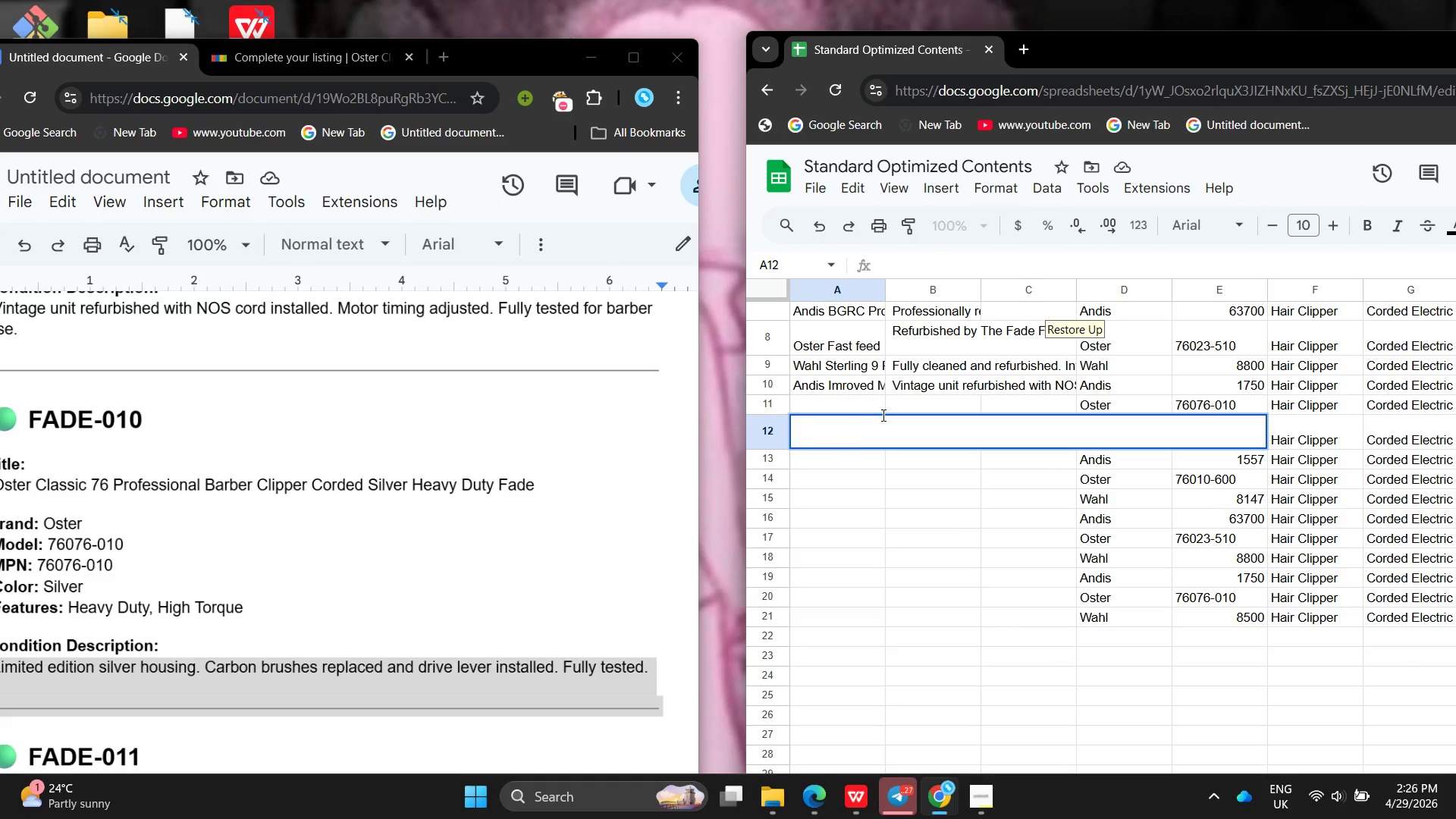 
left_click([890, 402])
 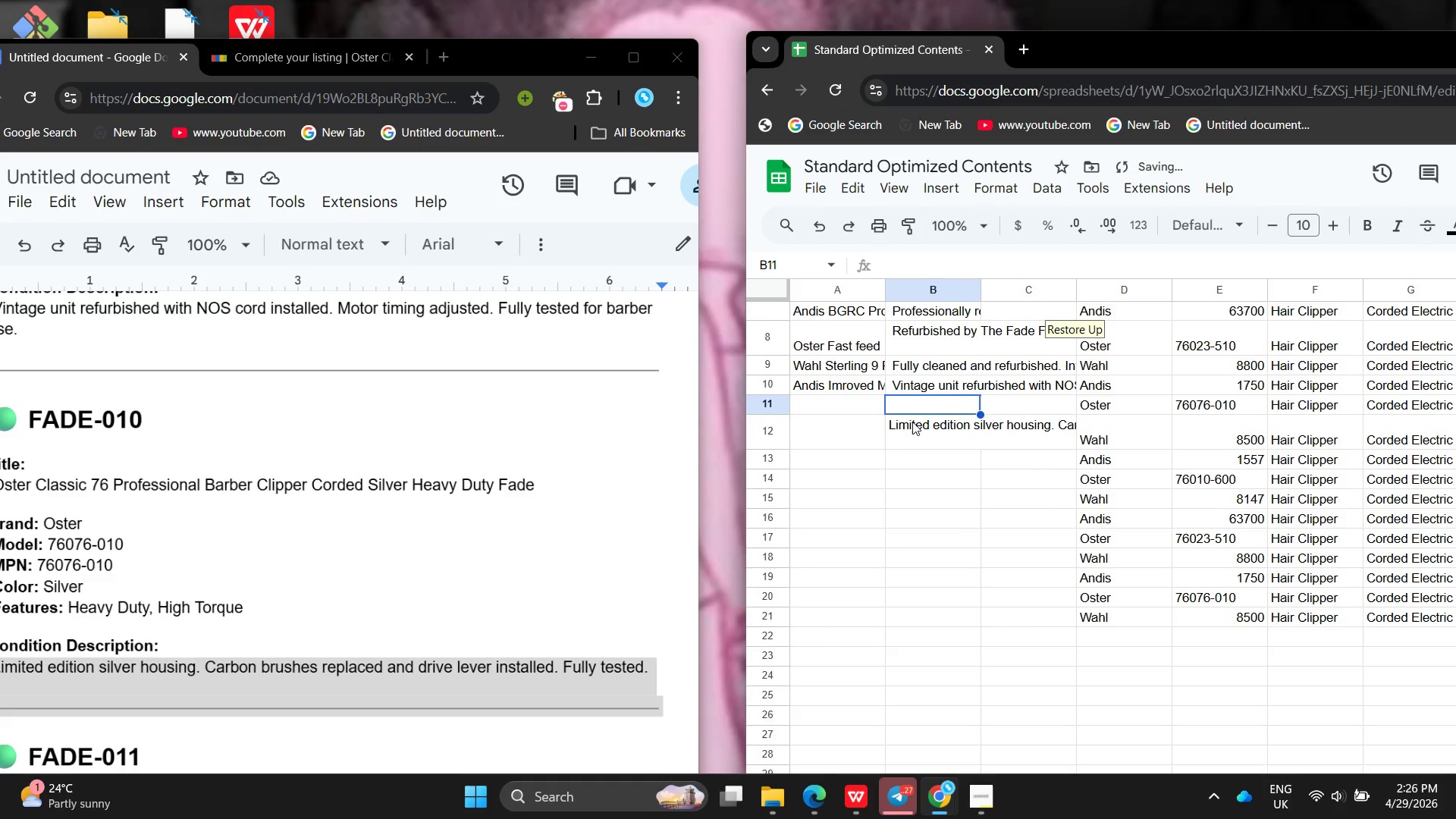 
double_click([914, 422])
 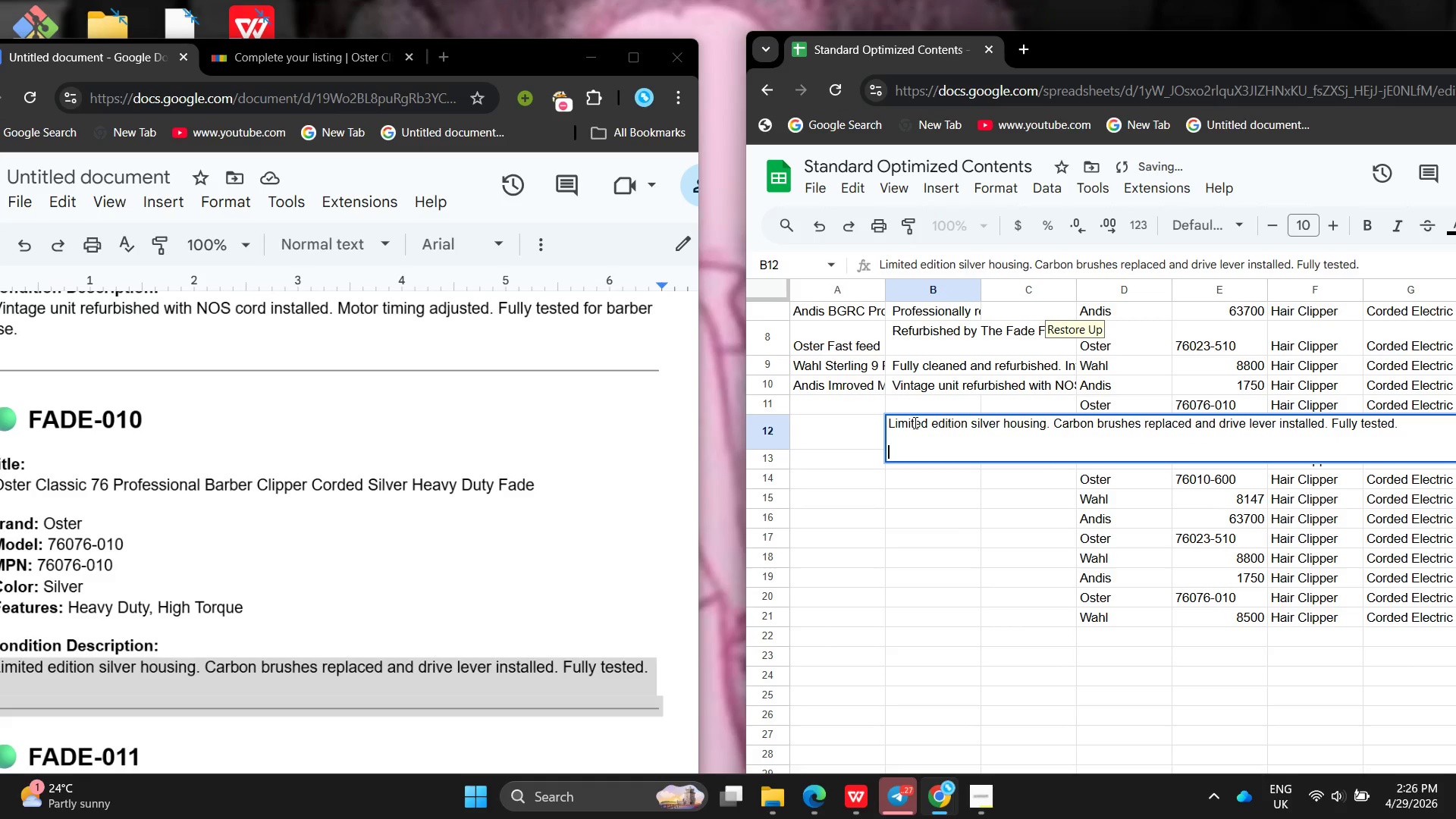 
key(Control+A)
 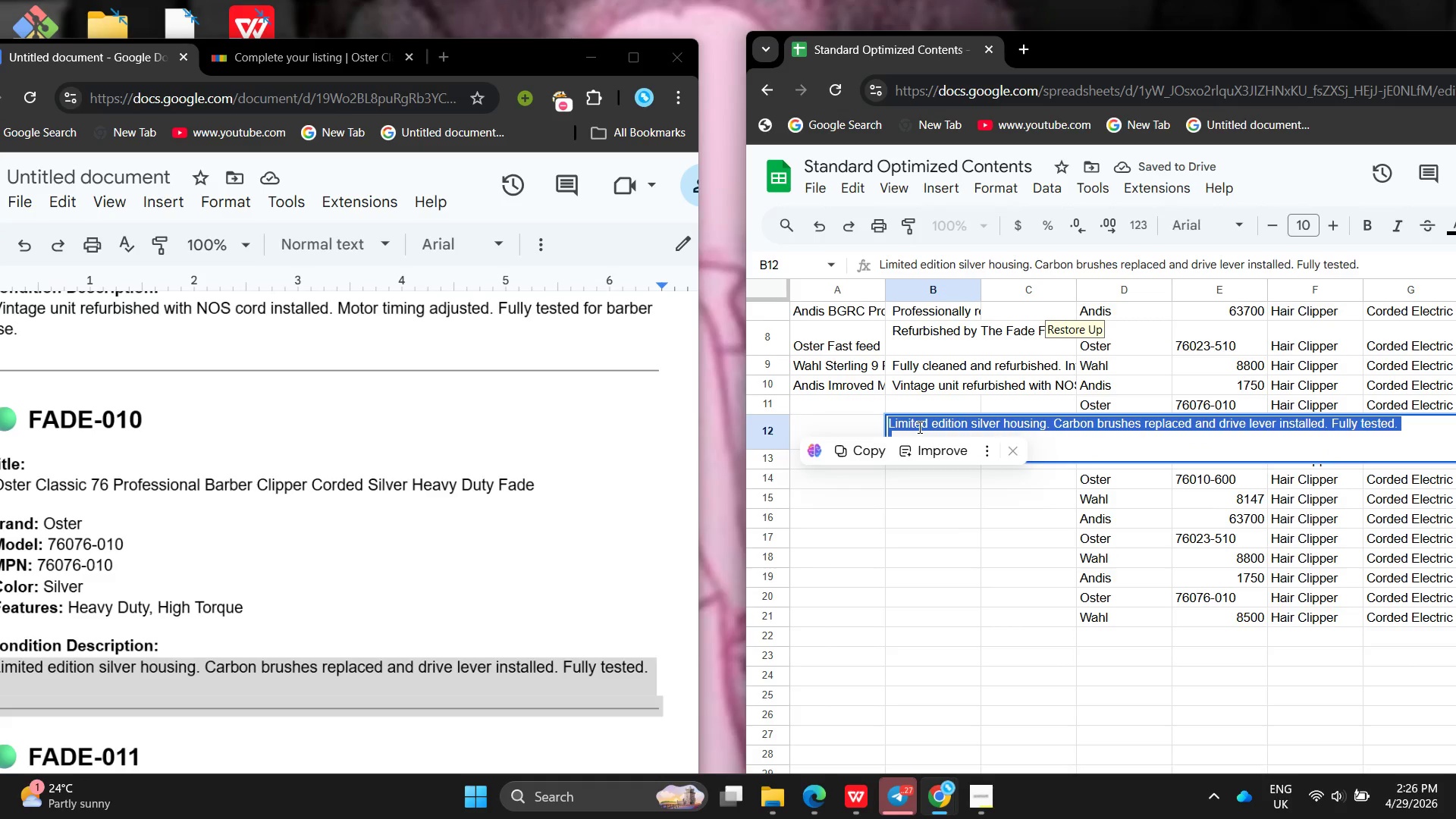 
key(Backspace)
 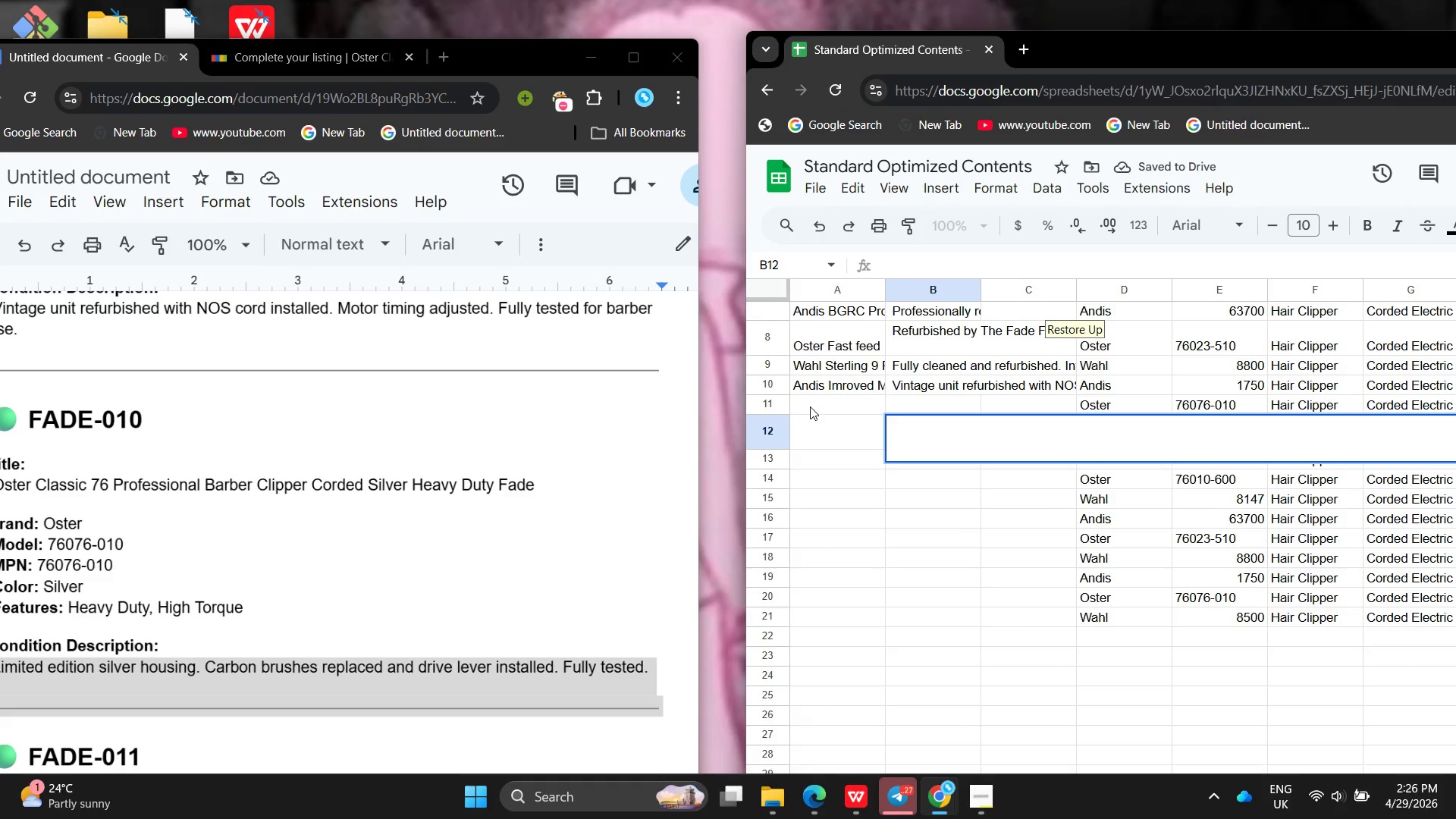 
left_click([810, 406])
 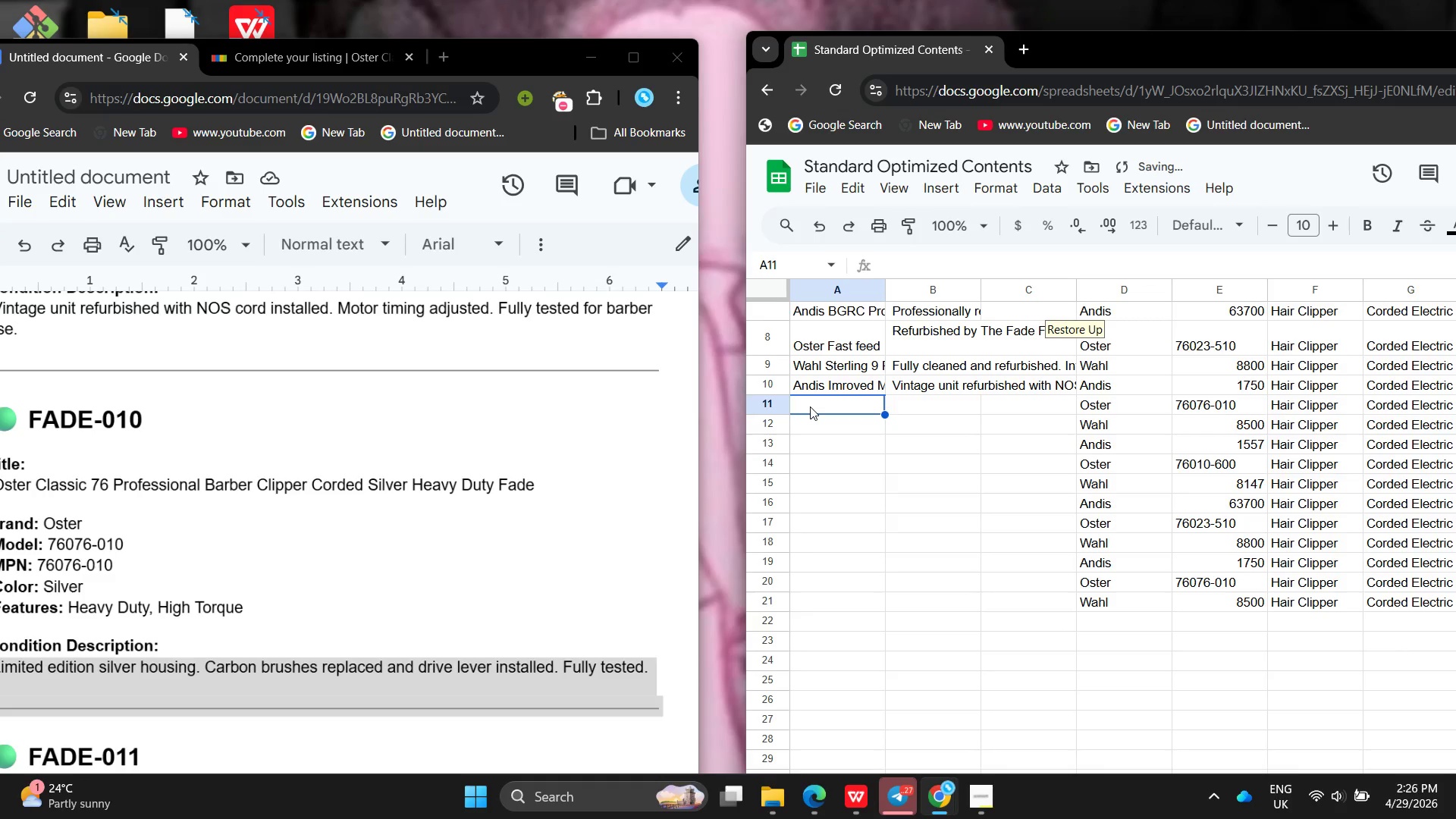 
left_click([810, 406])
 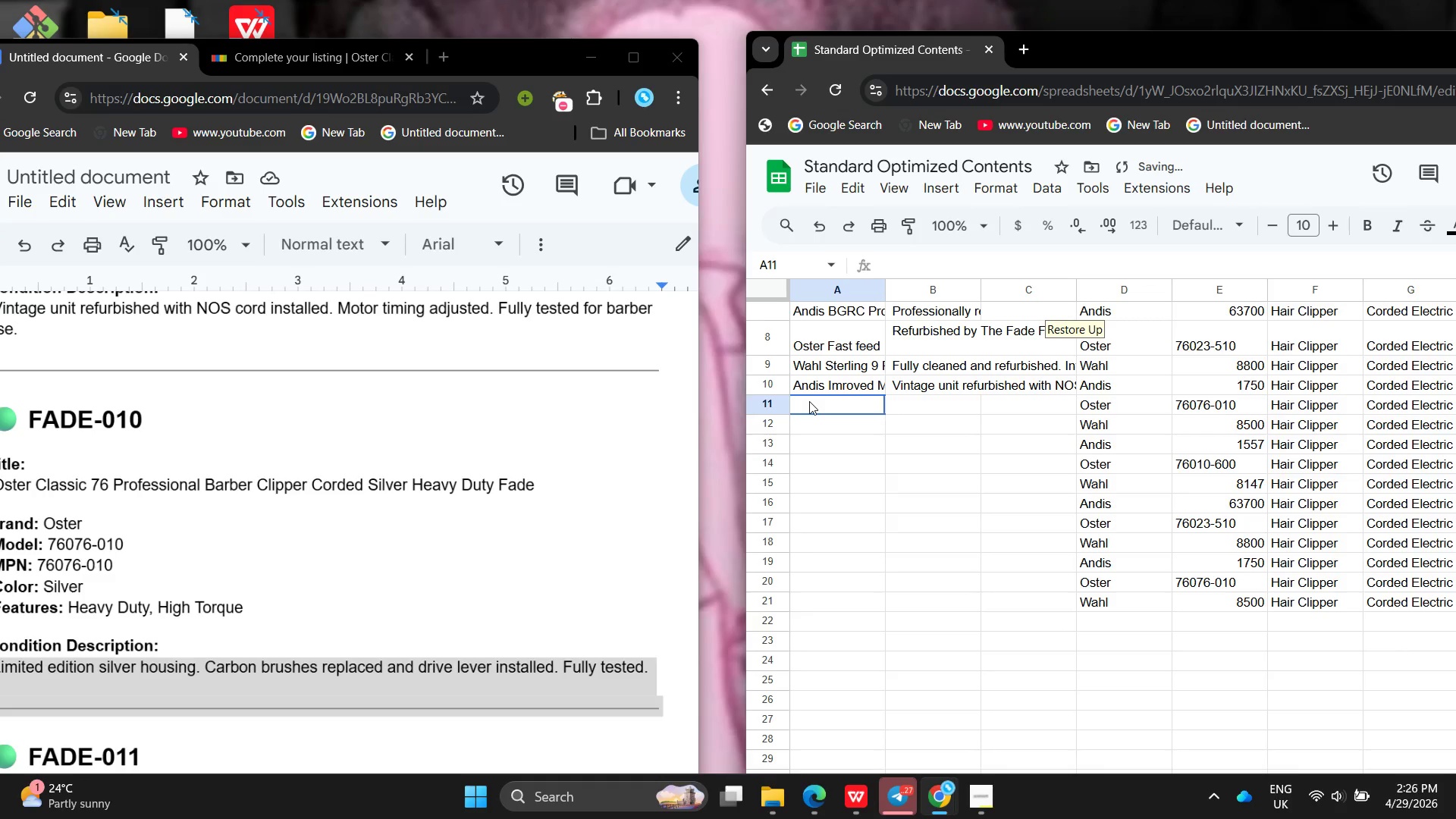 
double_click([809, 401])
 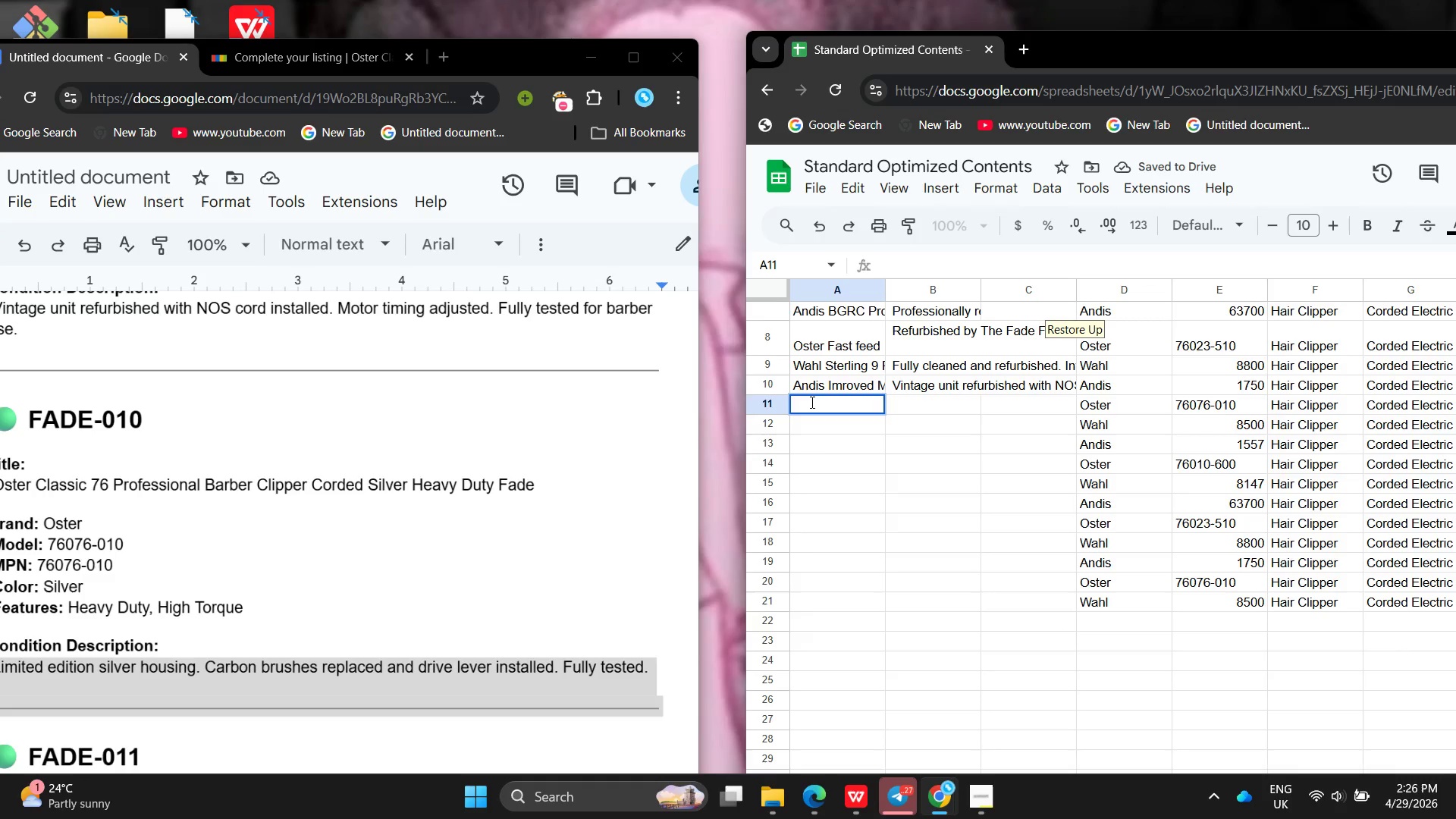 
type(Oster Classic &^ Professional Ba)
 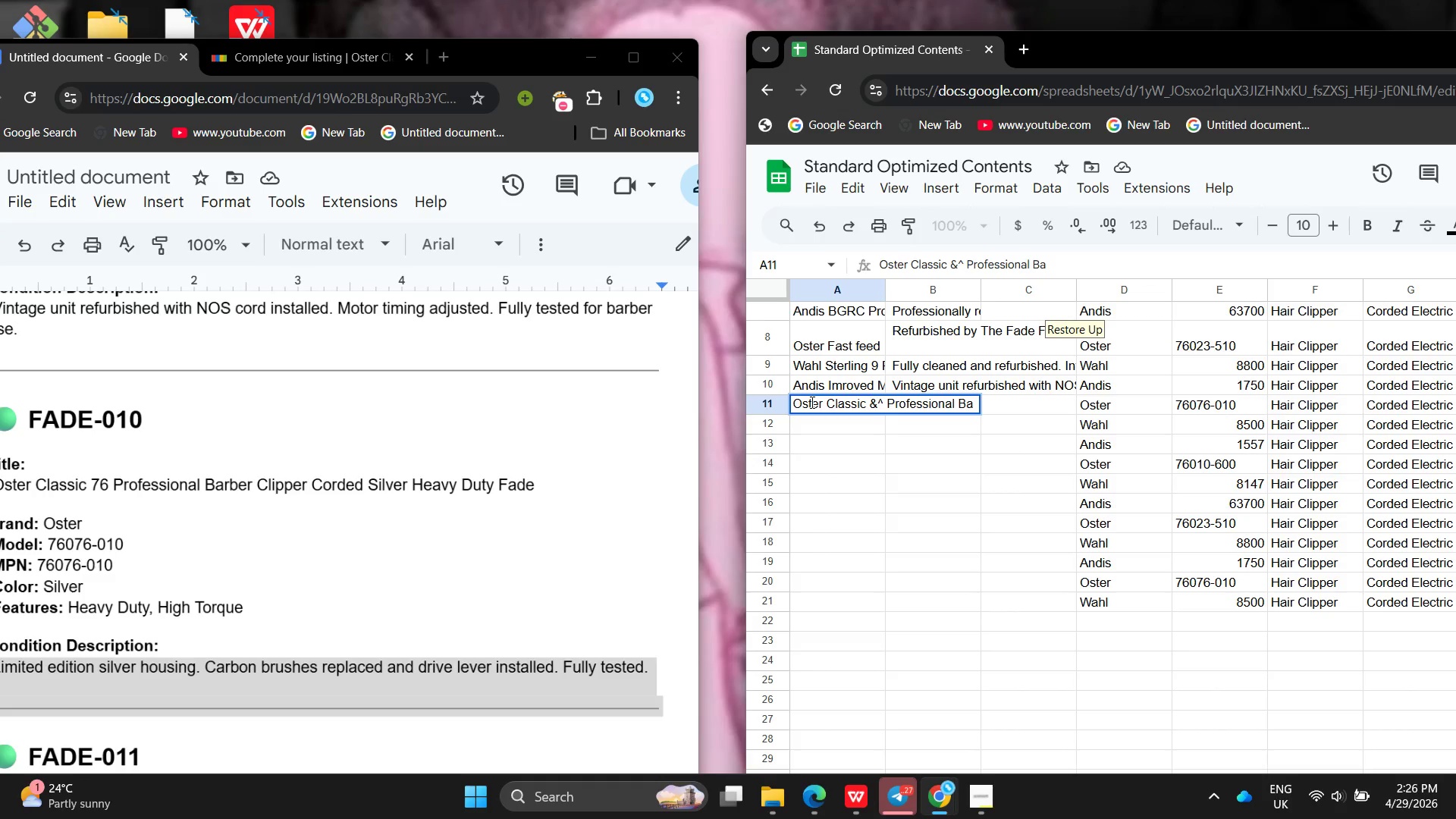 
left_click([882, 405])
 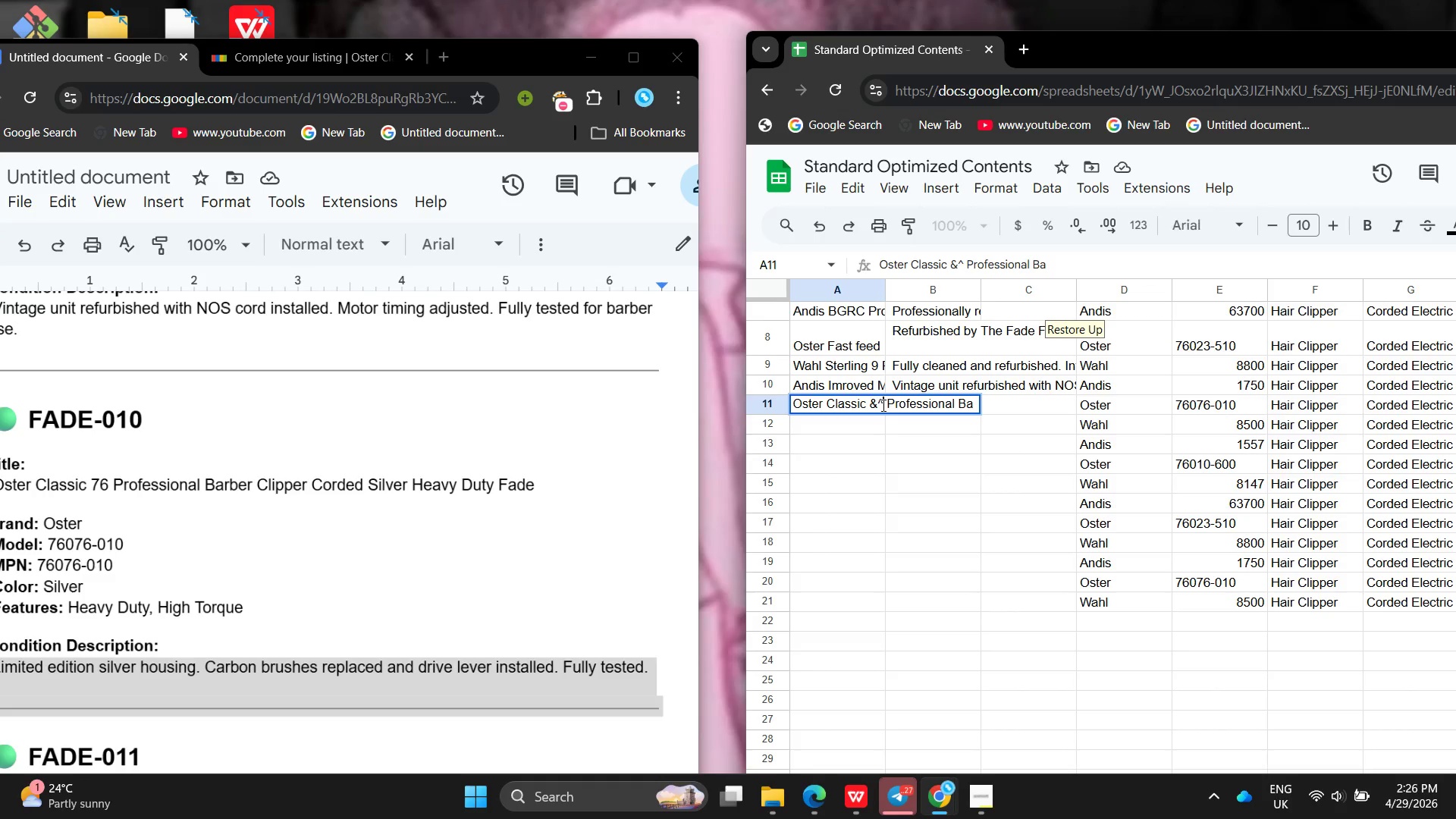 
key(Backspace)
key(Backspace)
type(76)
 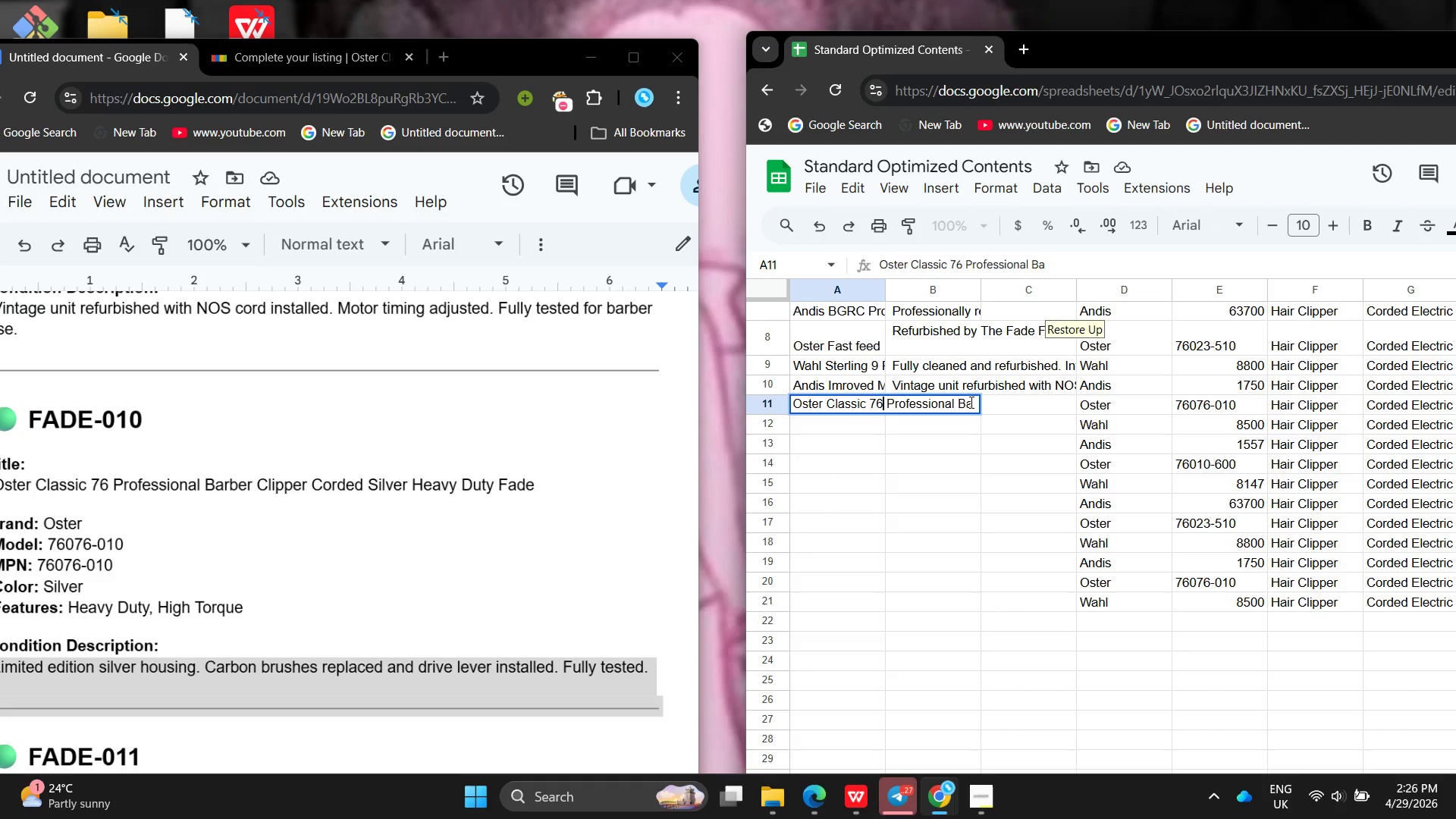 
left_click([971, 403])
 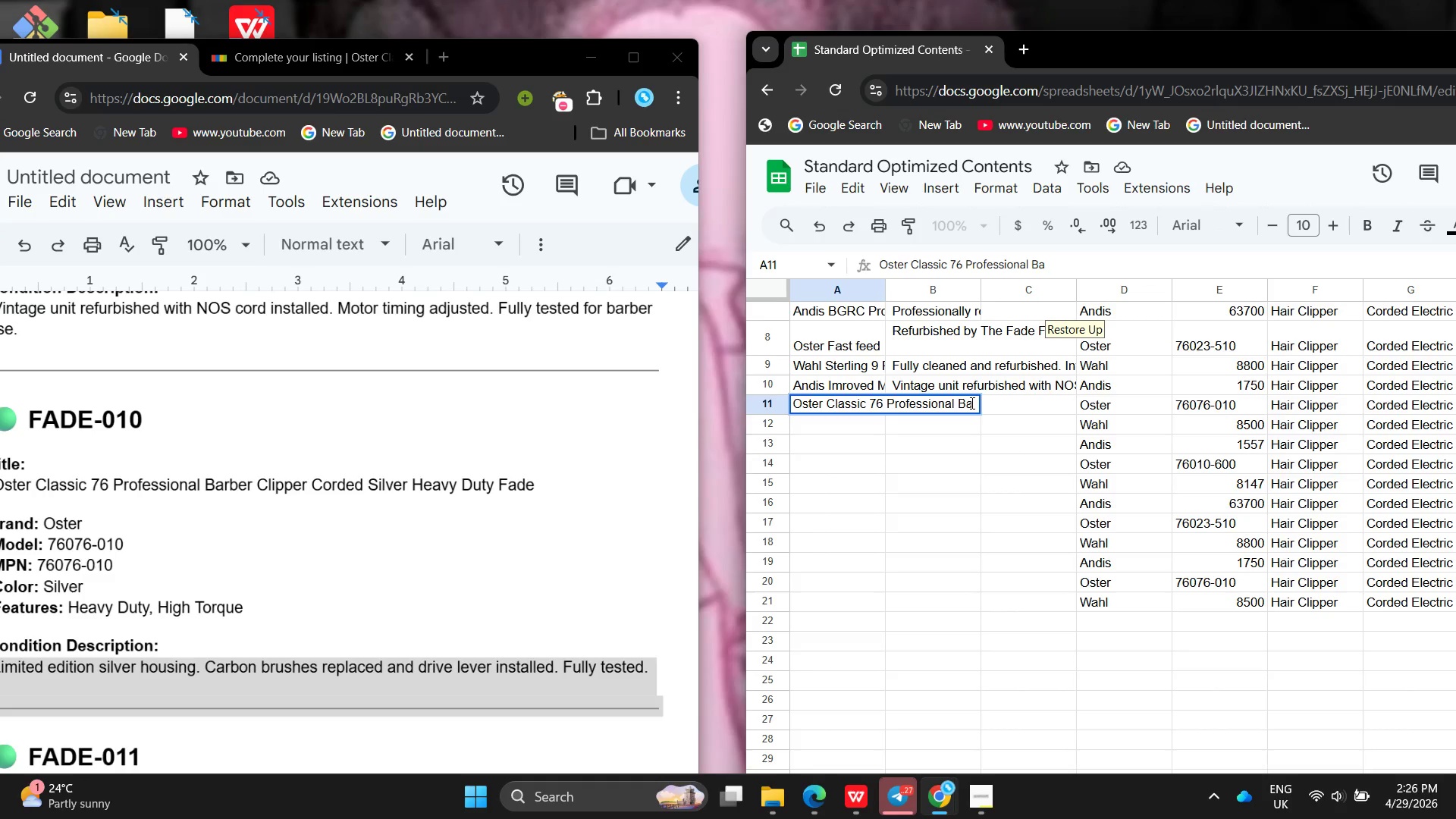 
type(rber C;)
key(Backspace)
type(lipper Corded Silver Heavy Duty Fade)
 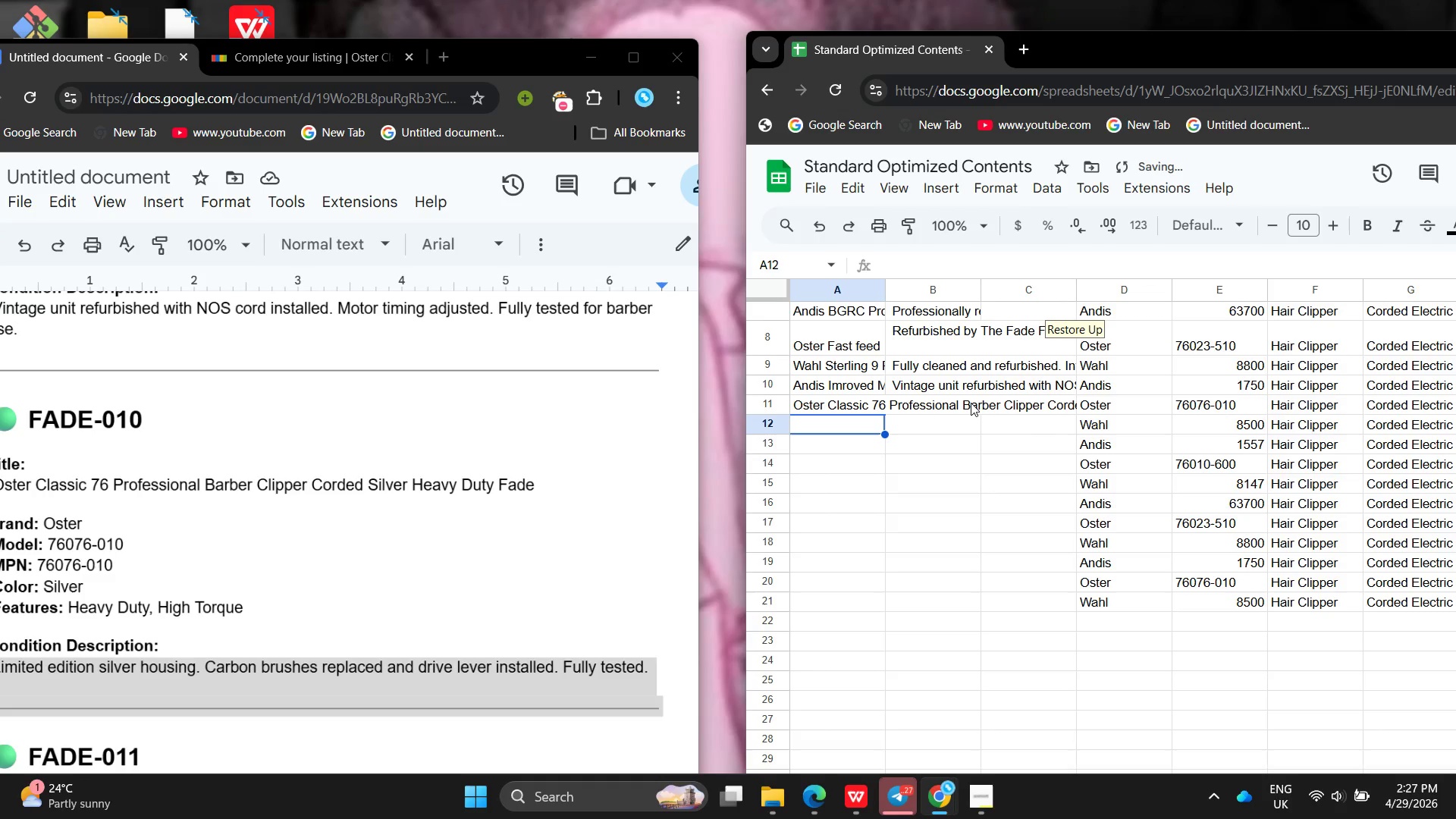 
 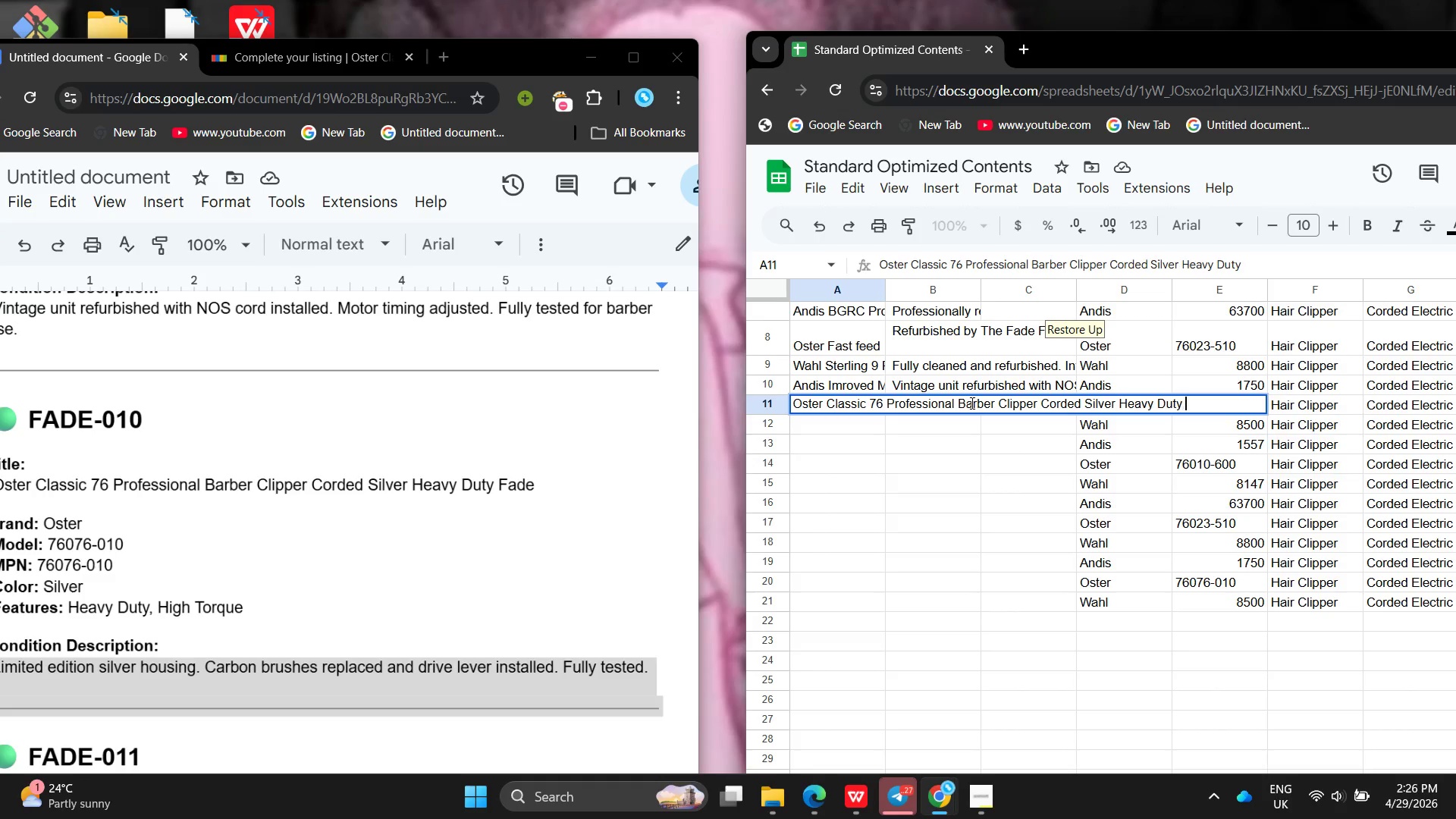 
key(Enter)
 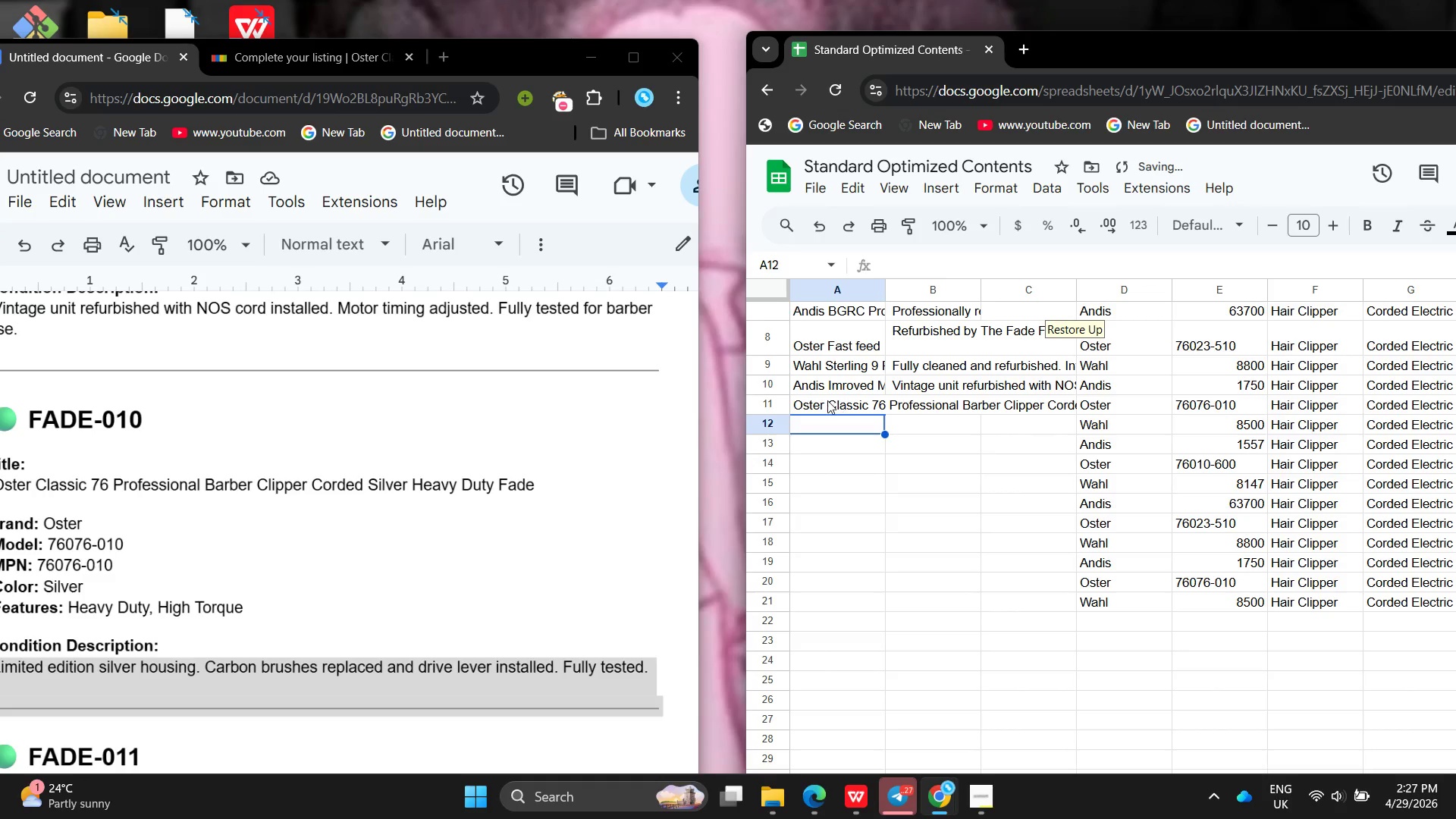 
double_click([827, 400])
 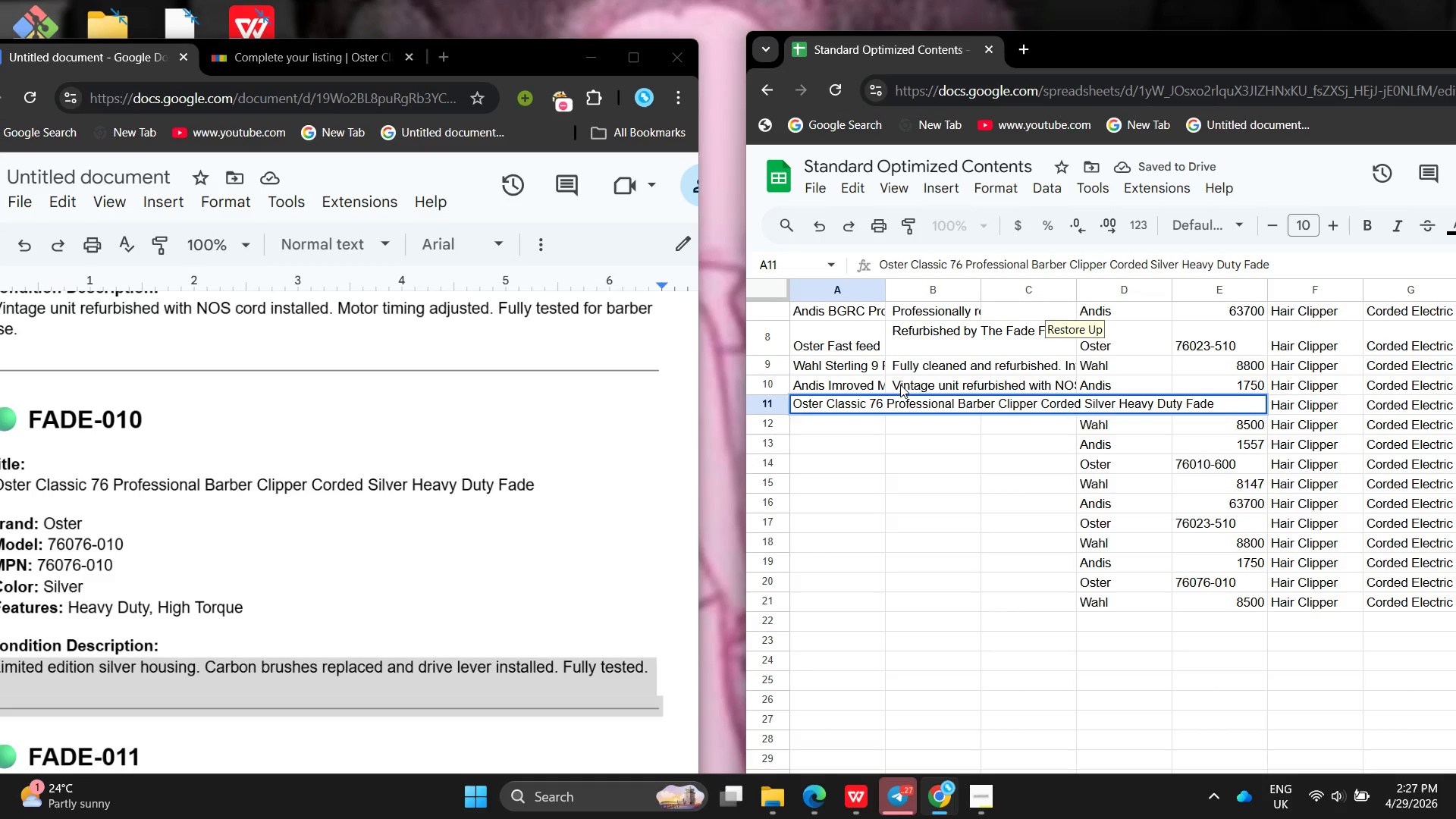 
left_click([900, 384])
 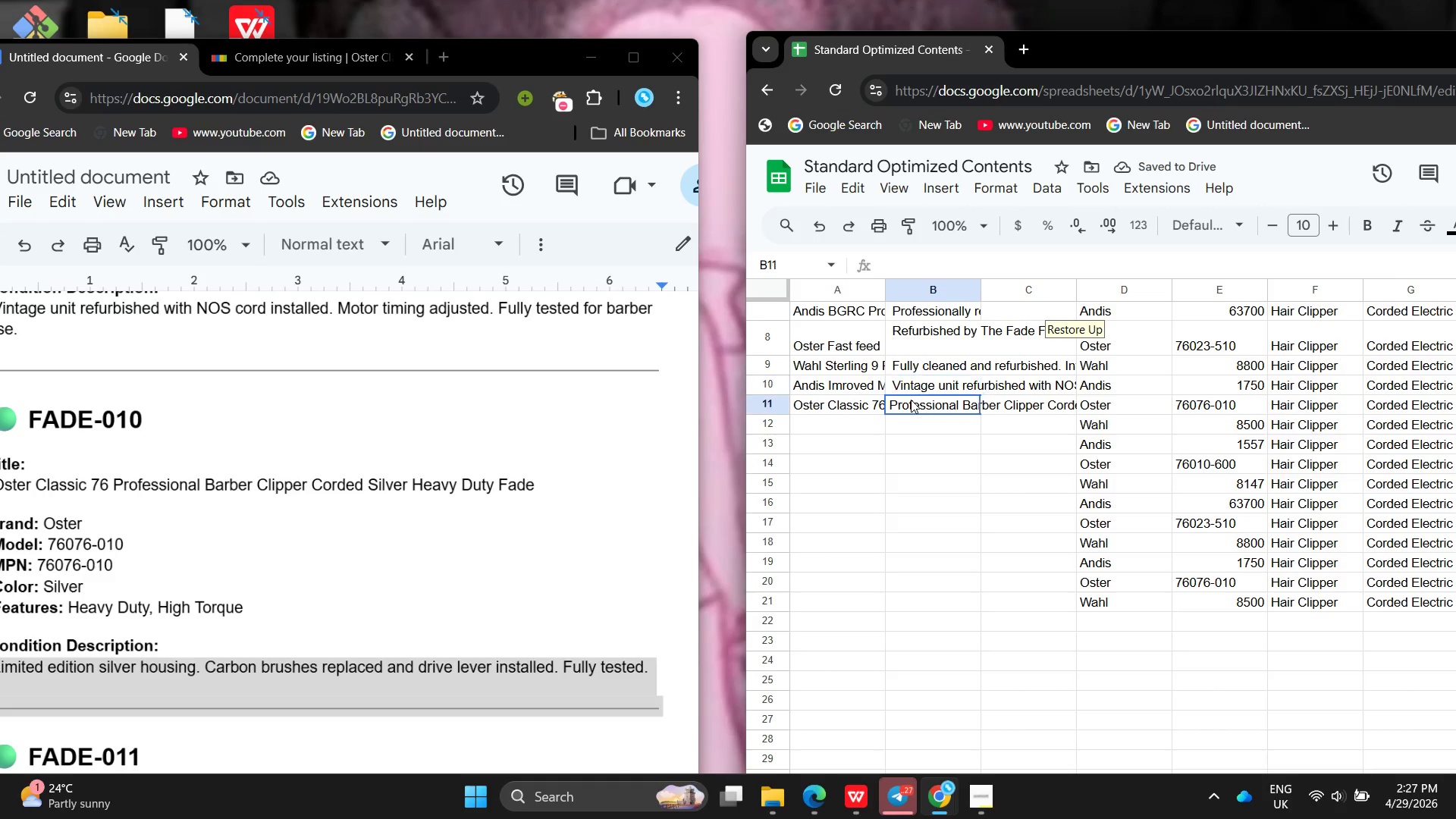 
double_click([911, 400])
 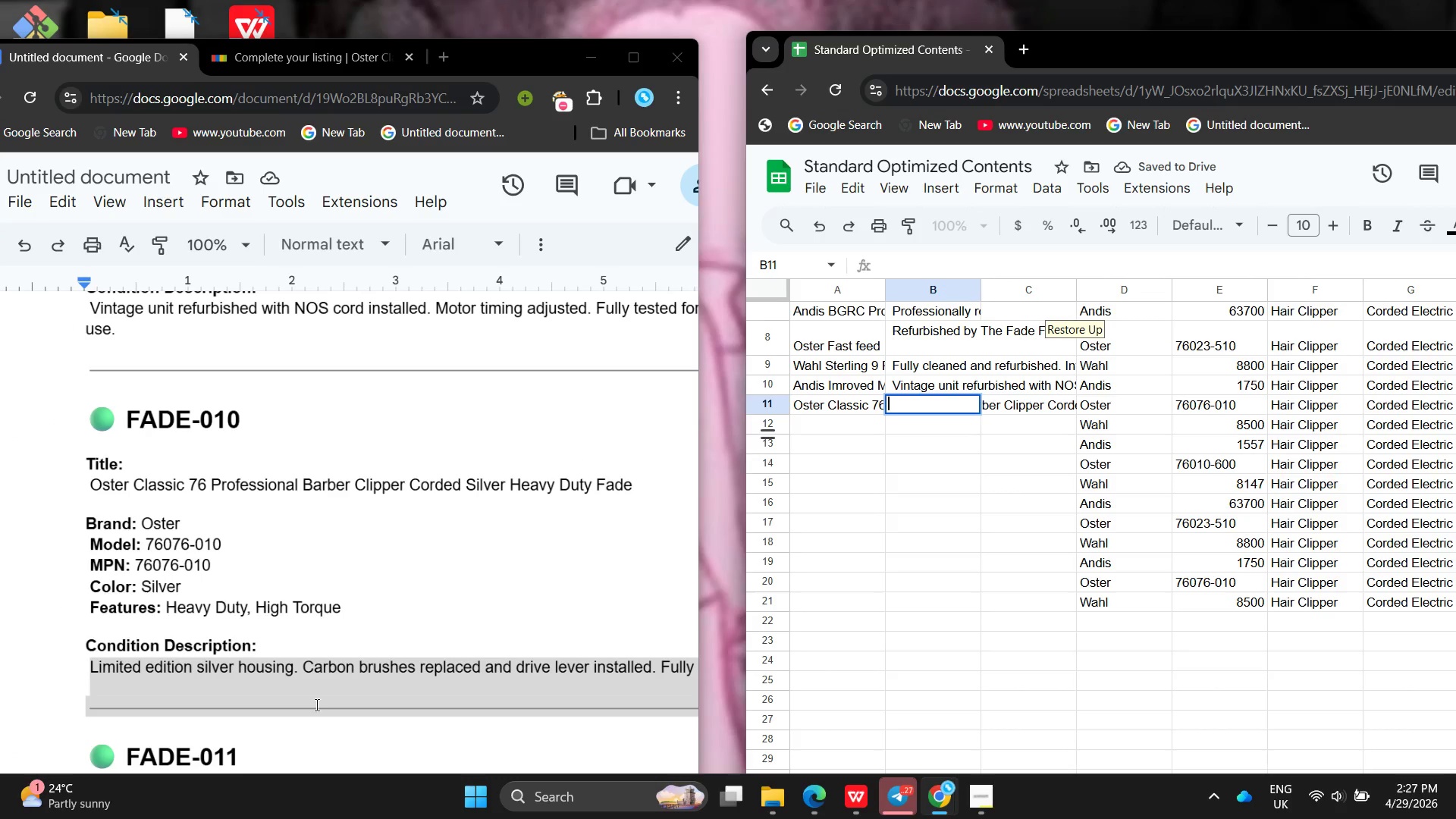 
right_click([318, 667])
 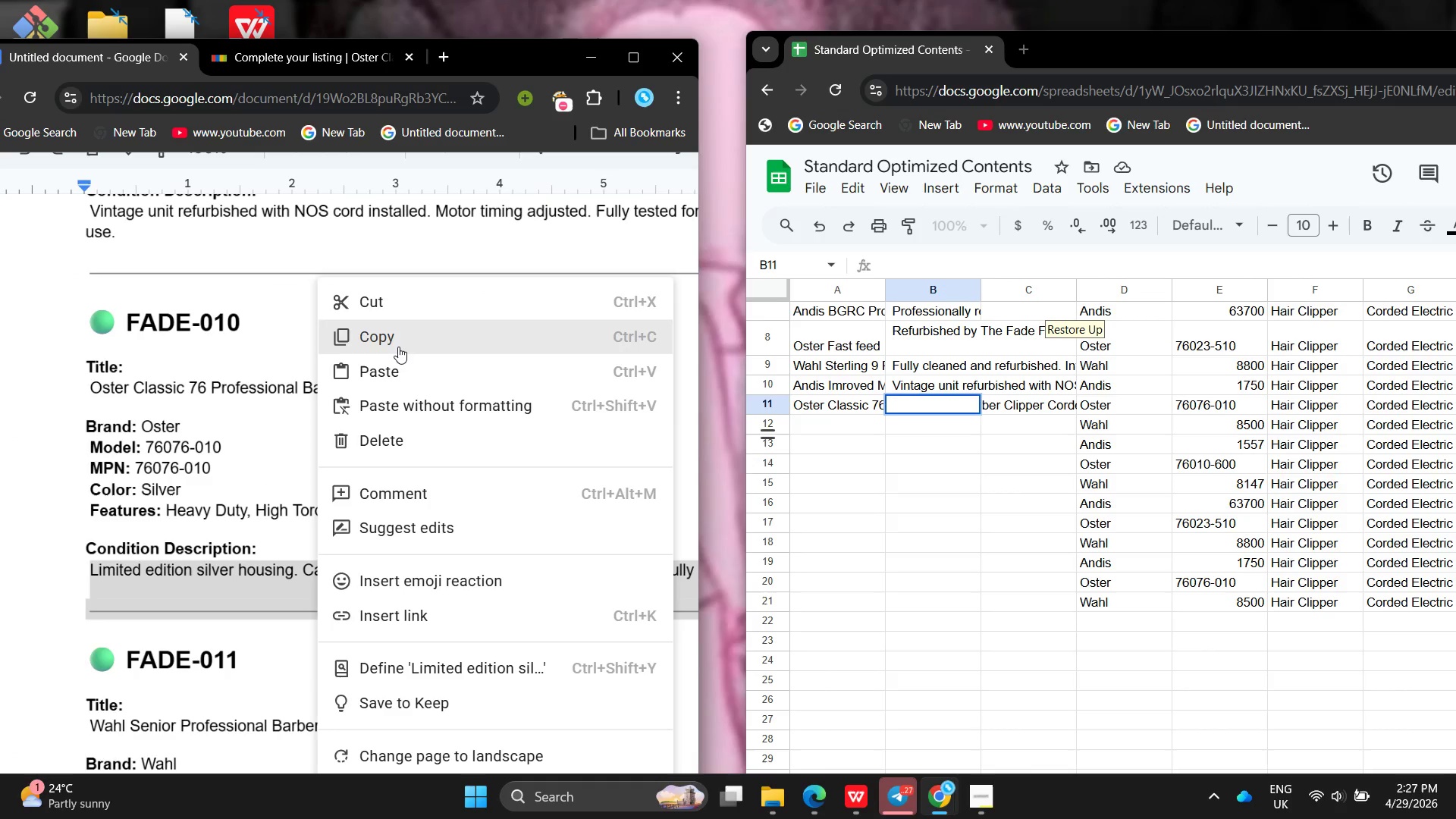 
left_click([395, 343])
 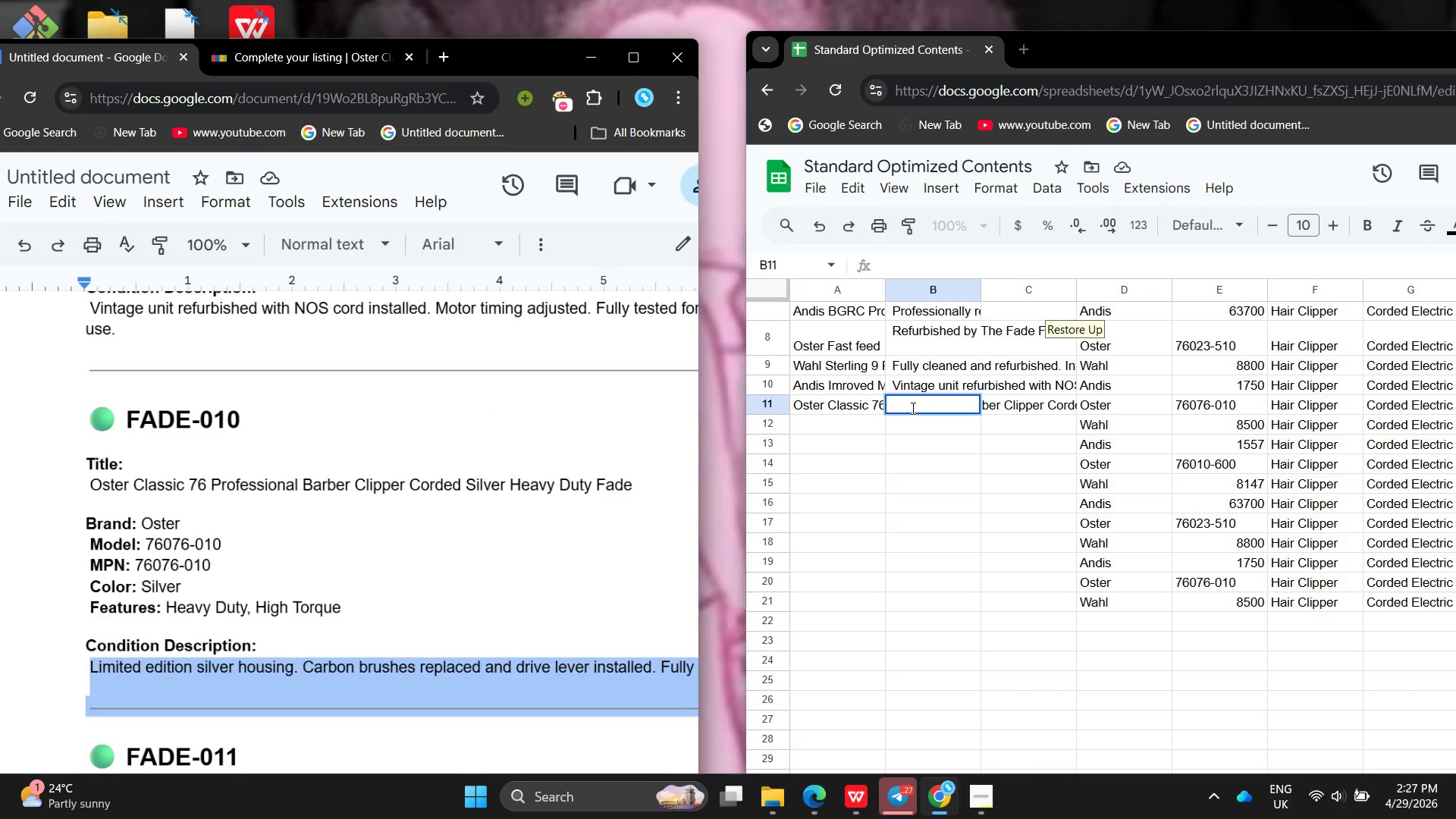 
double_click([912, 408])
 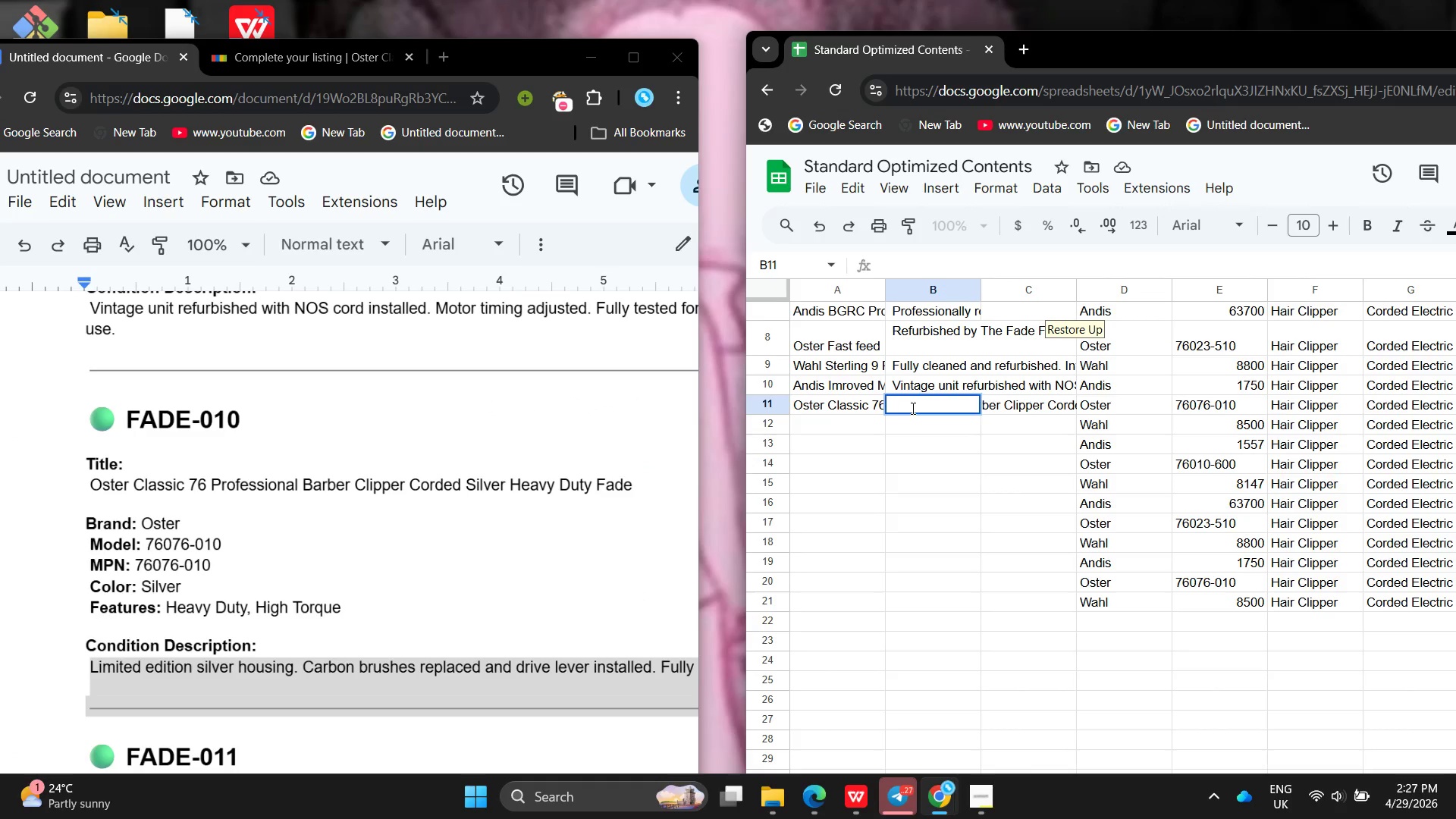 
key(Control+V)
 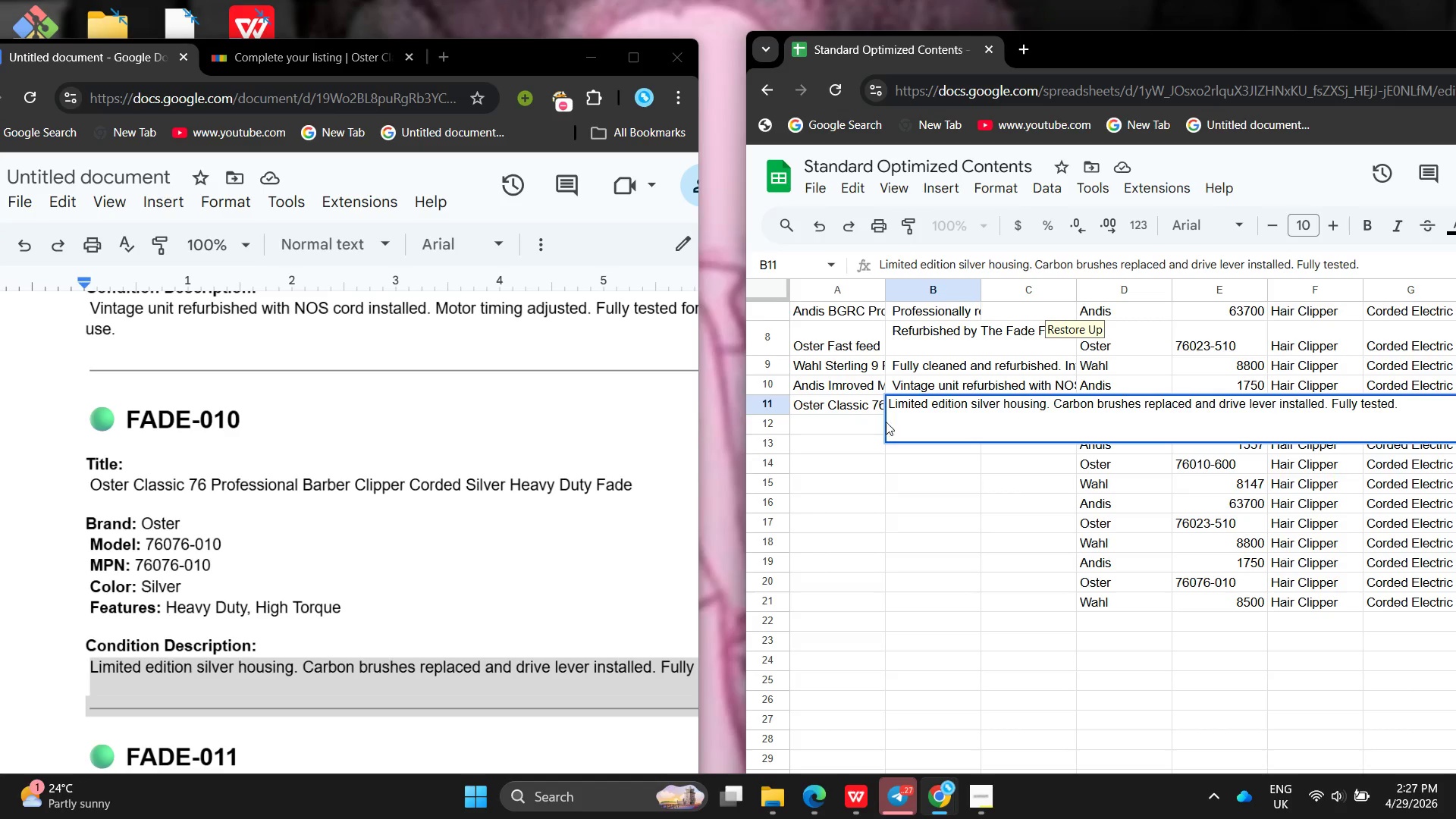 
key(Mute)
 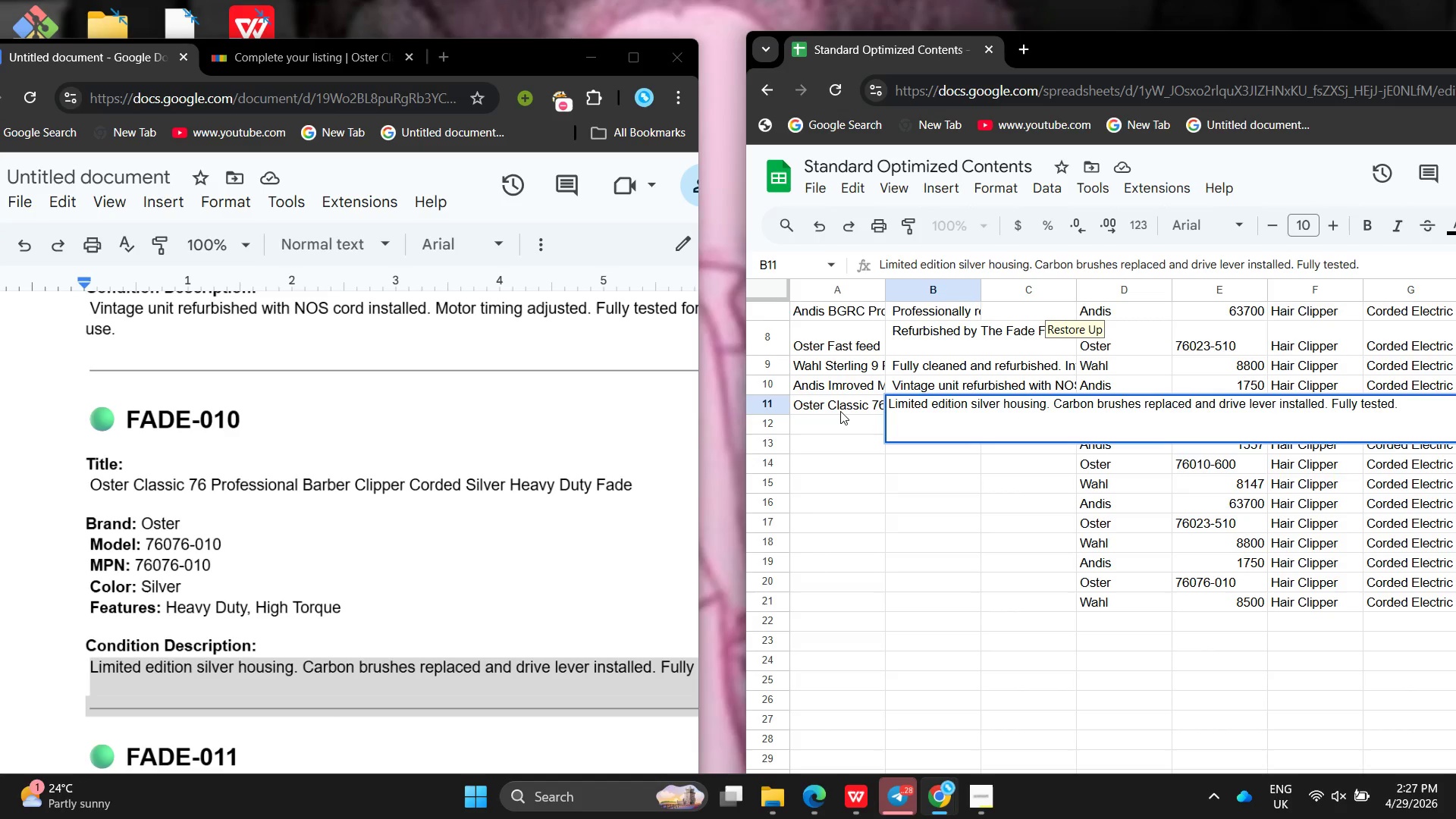 
wait(28.95)
 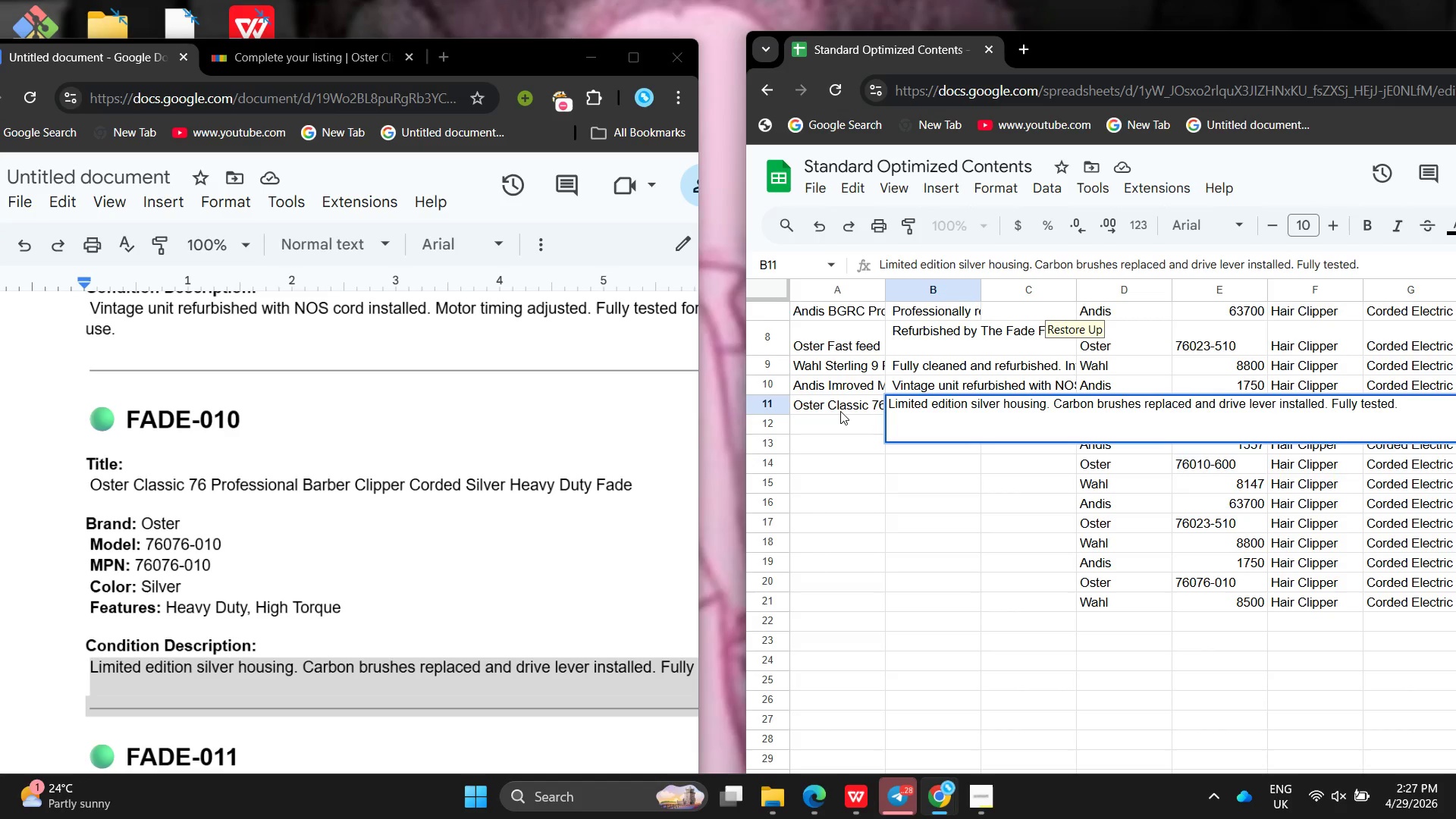 
key(Mute)
 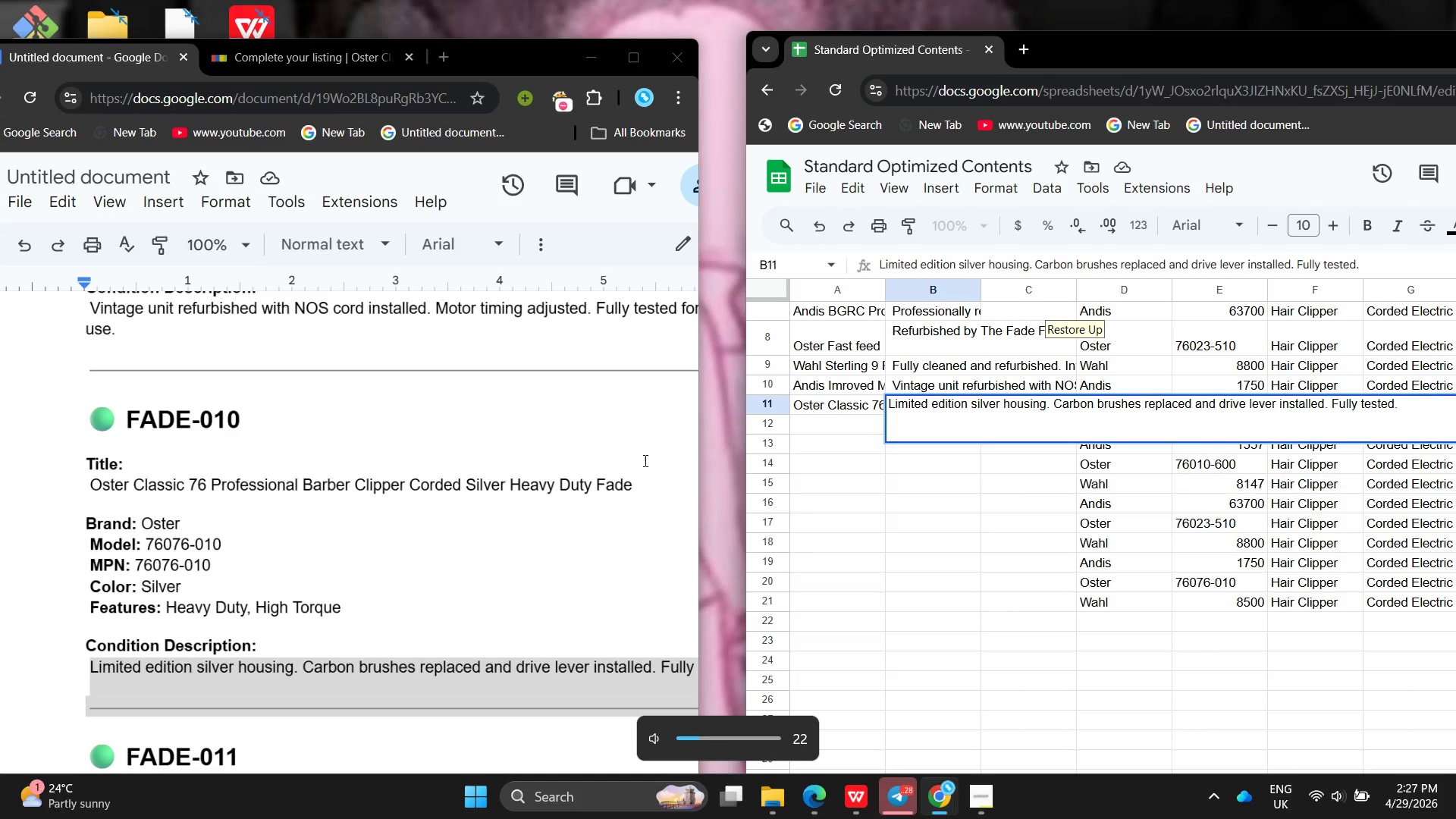 
left_click([531, 498])
 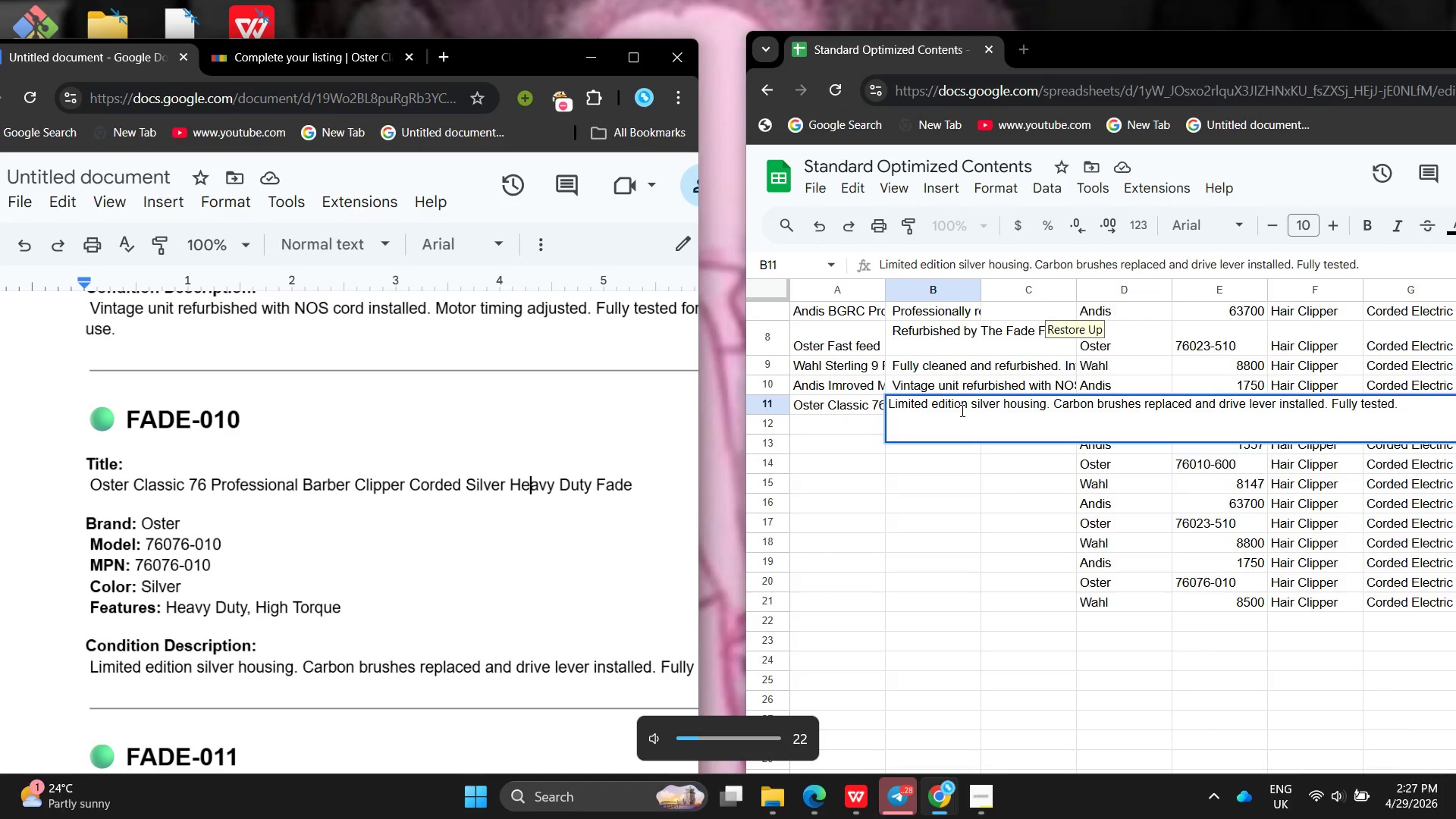 
left_click([961, 407])
 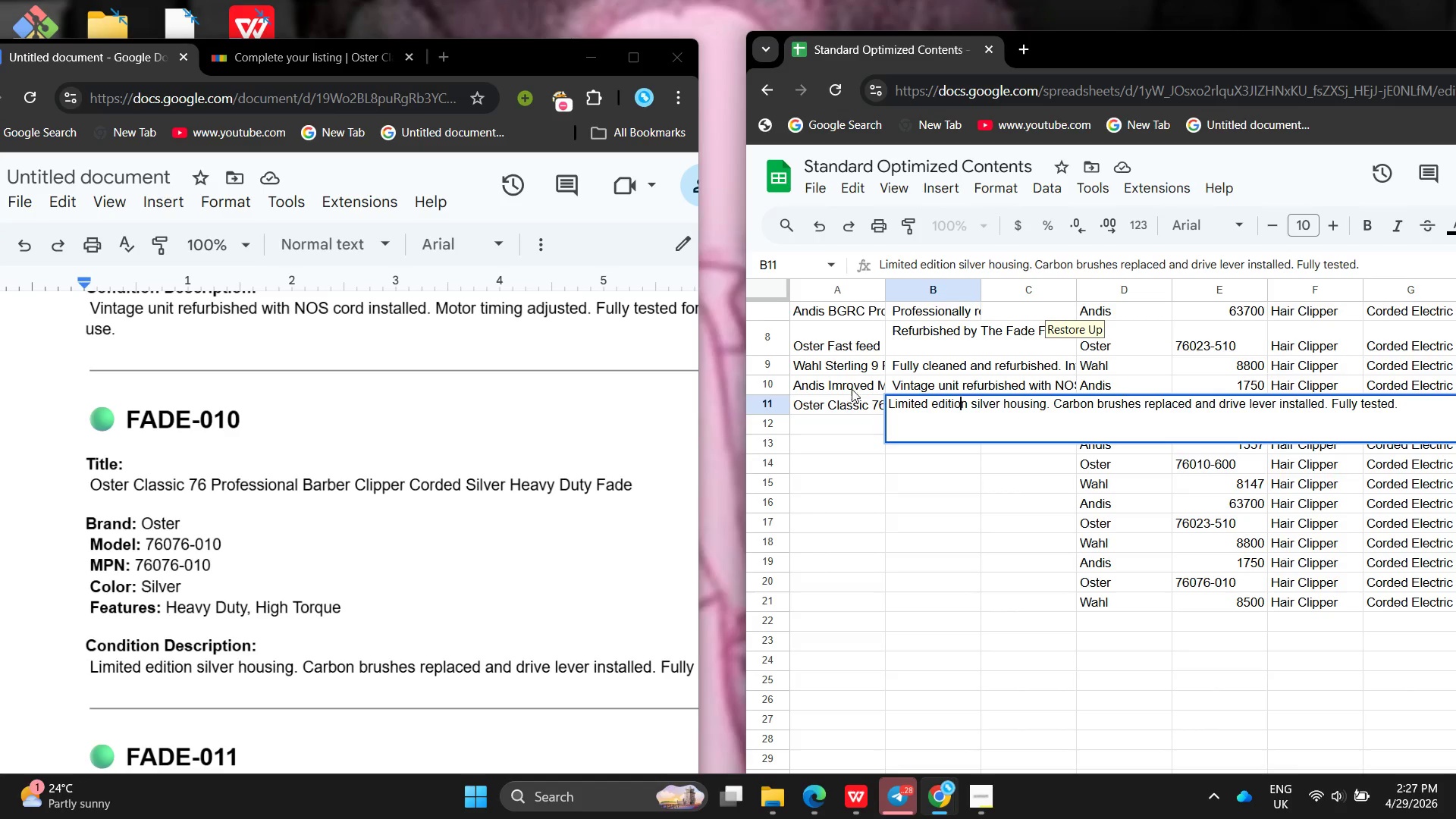 
left_click_drag(start_coordinate=[831, 389], to_coordinate=[827, 394])
 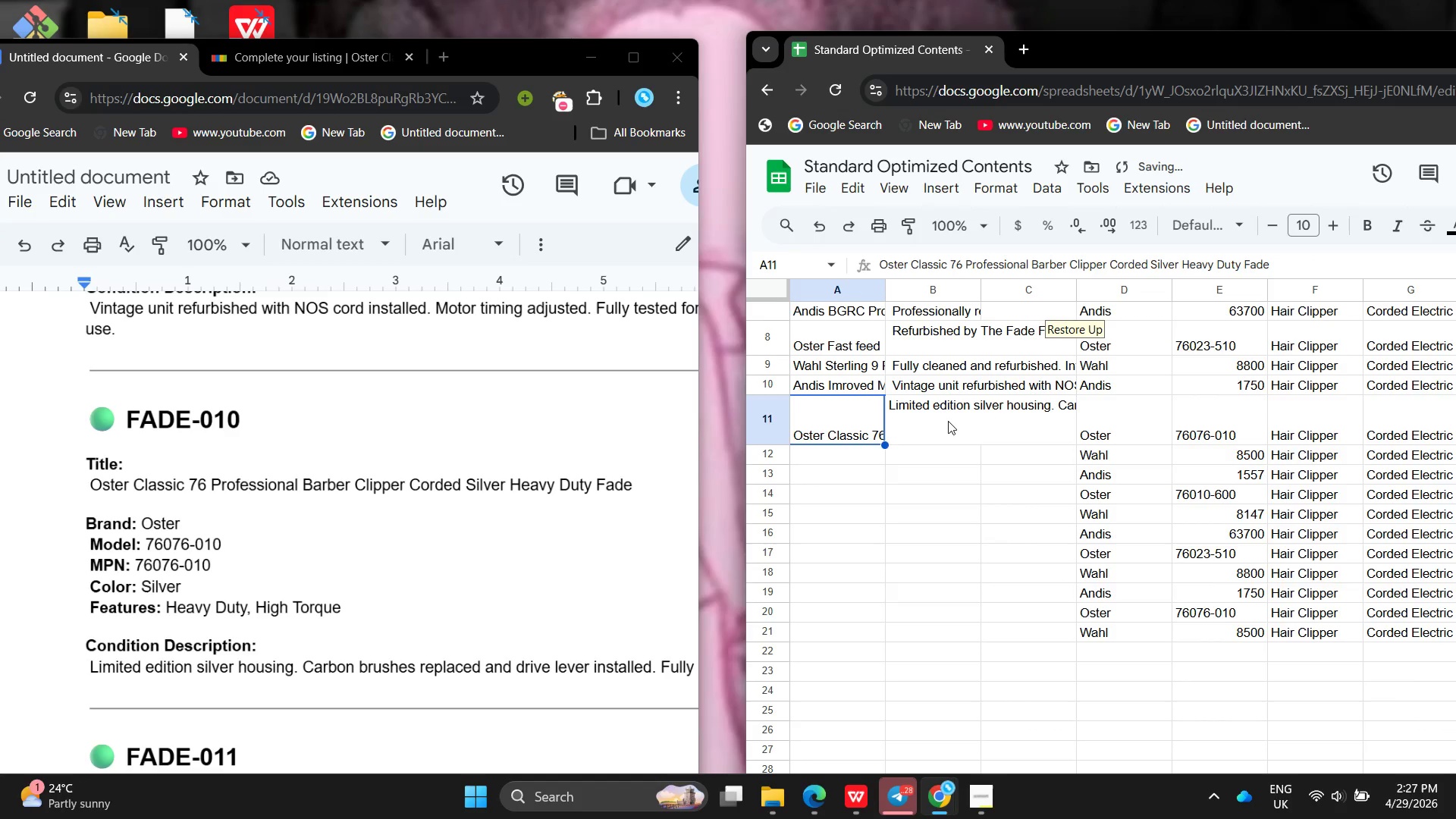 
double_click([934, 420])
 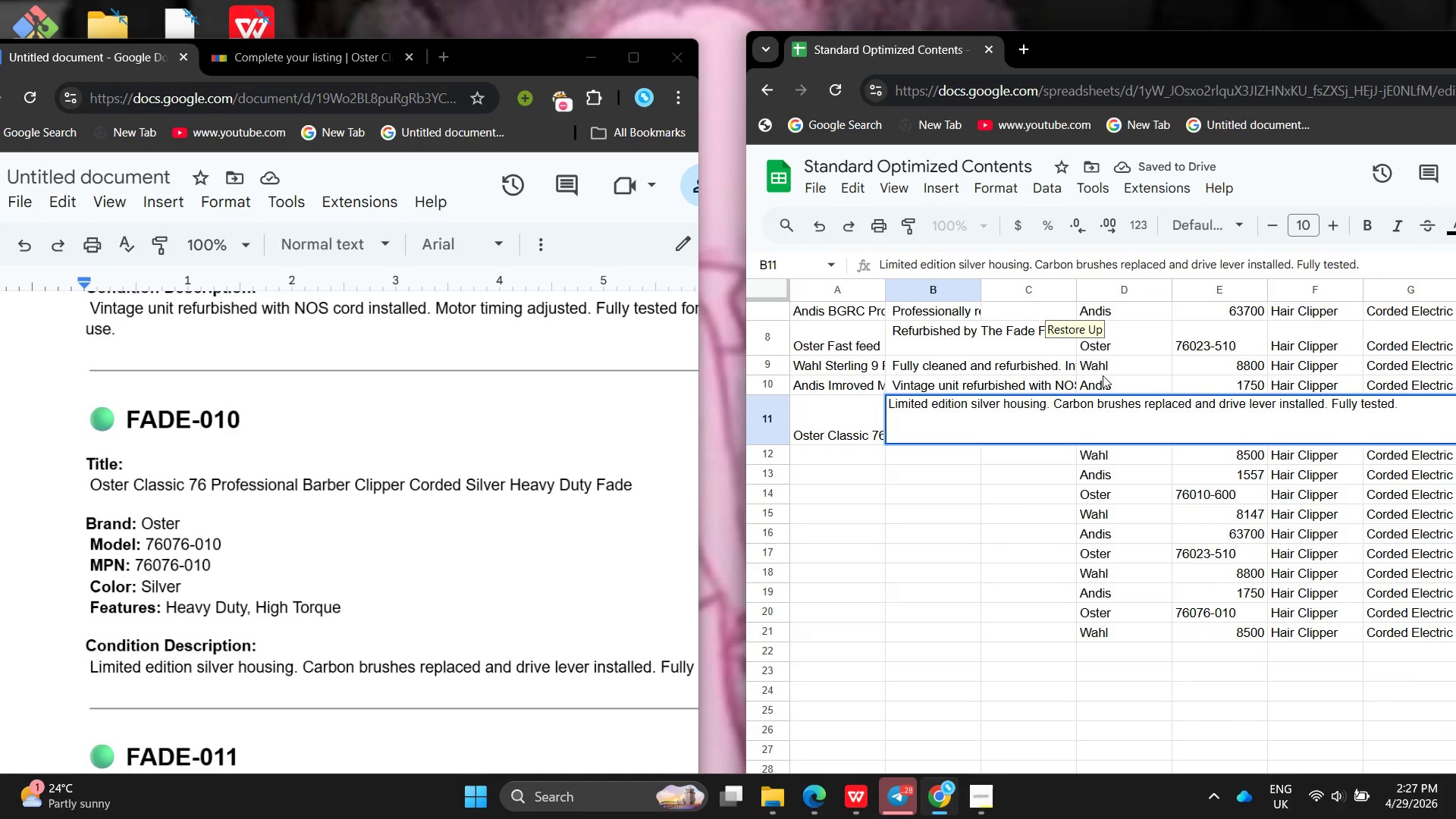 
left_click([1103, 375])
 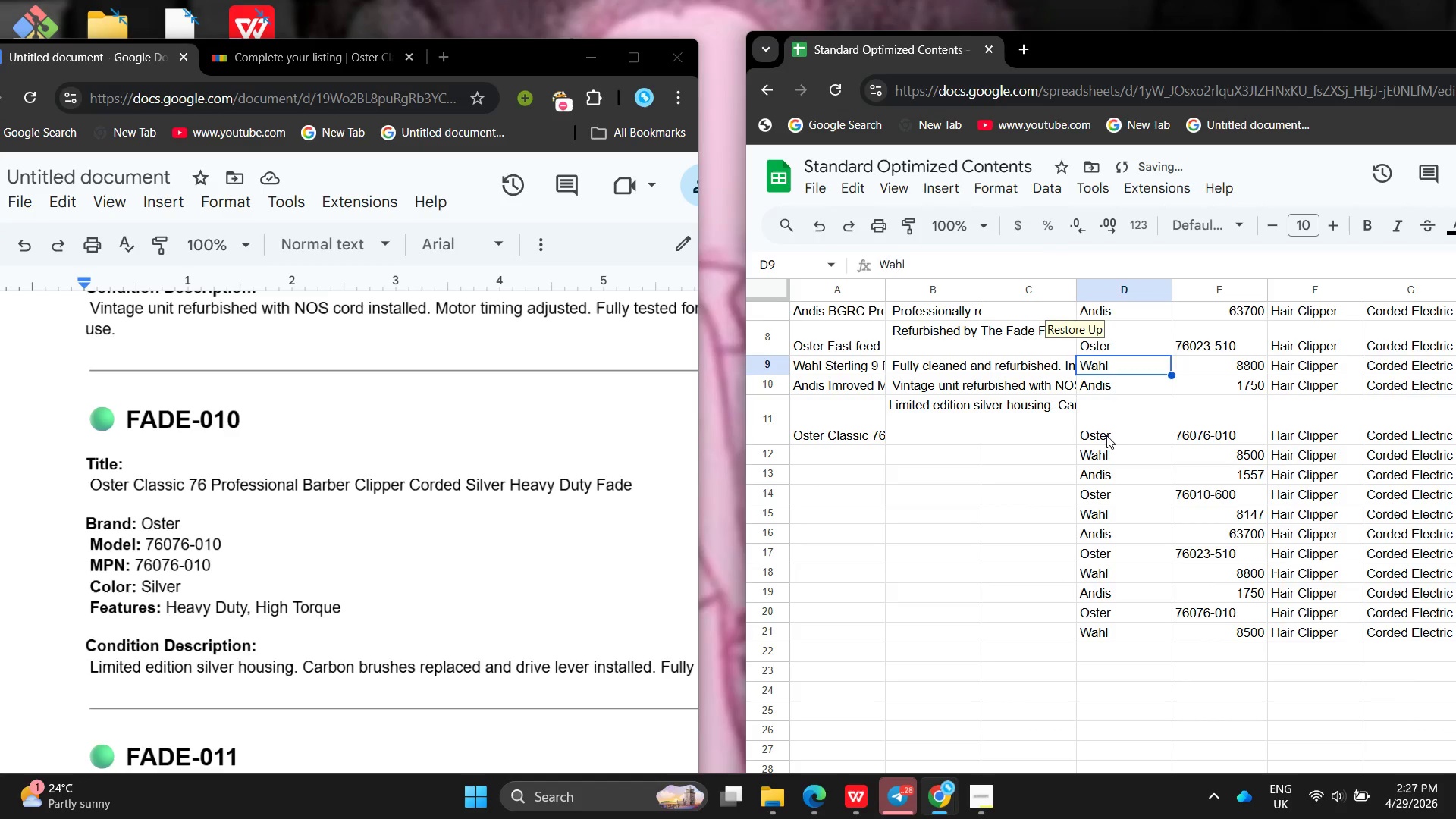 
left_click([1106, 435])
 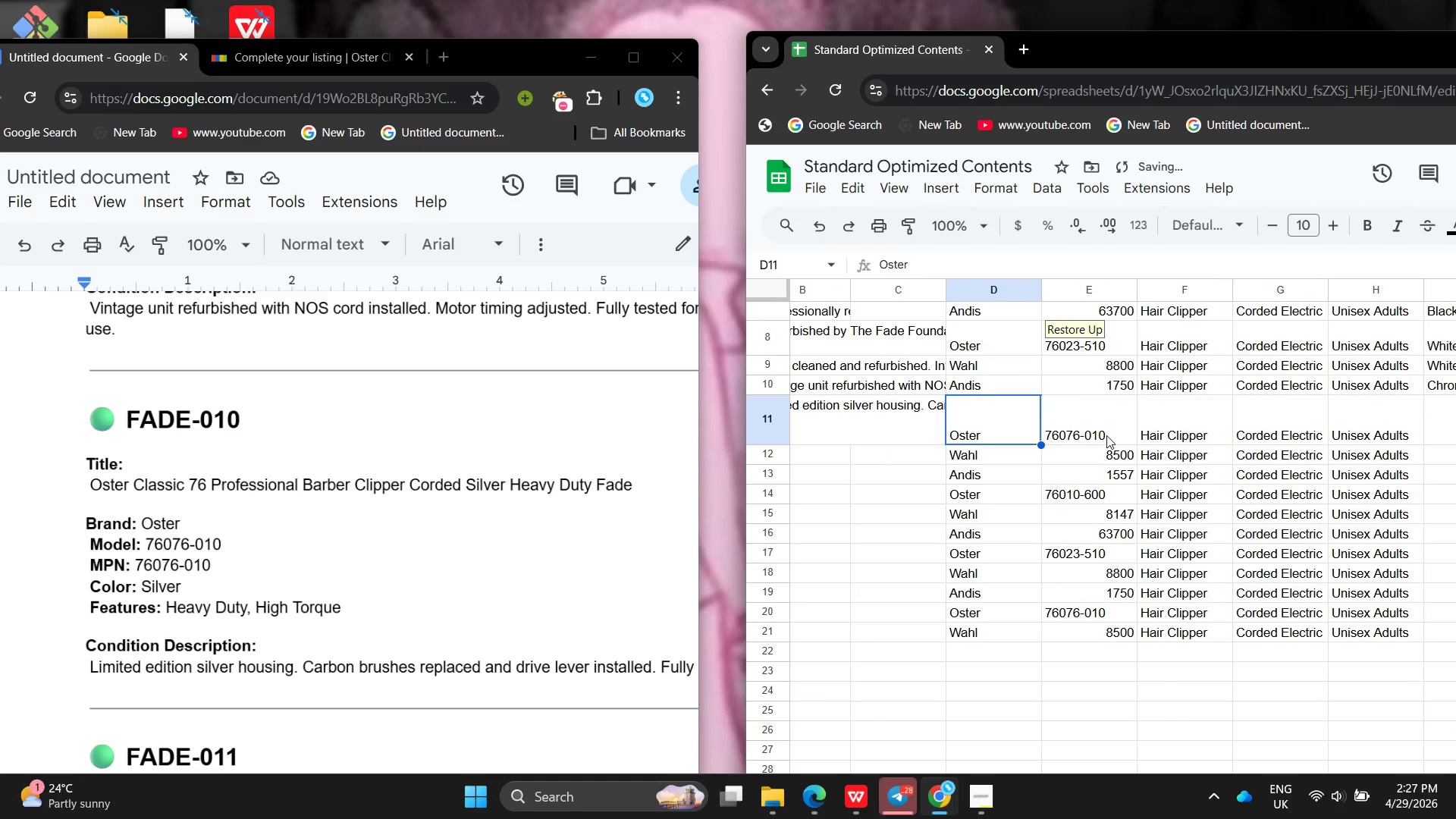 
left_click([1214, 444])
 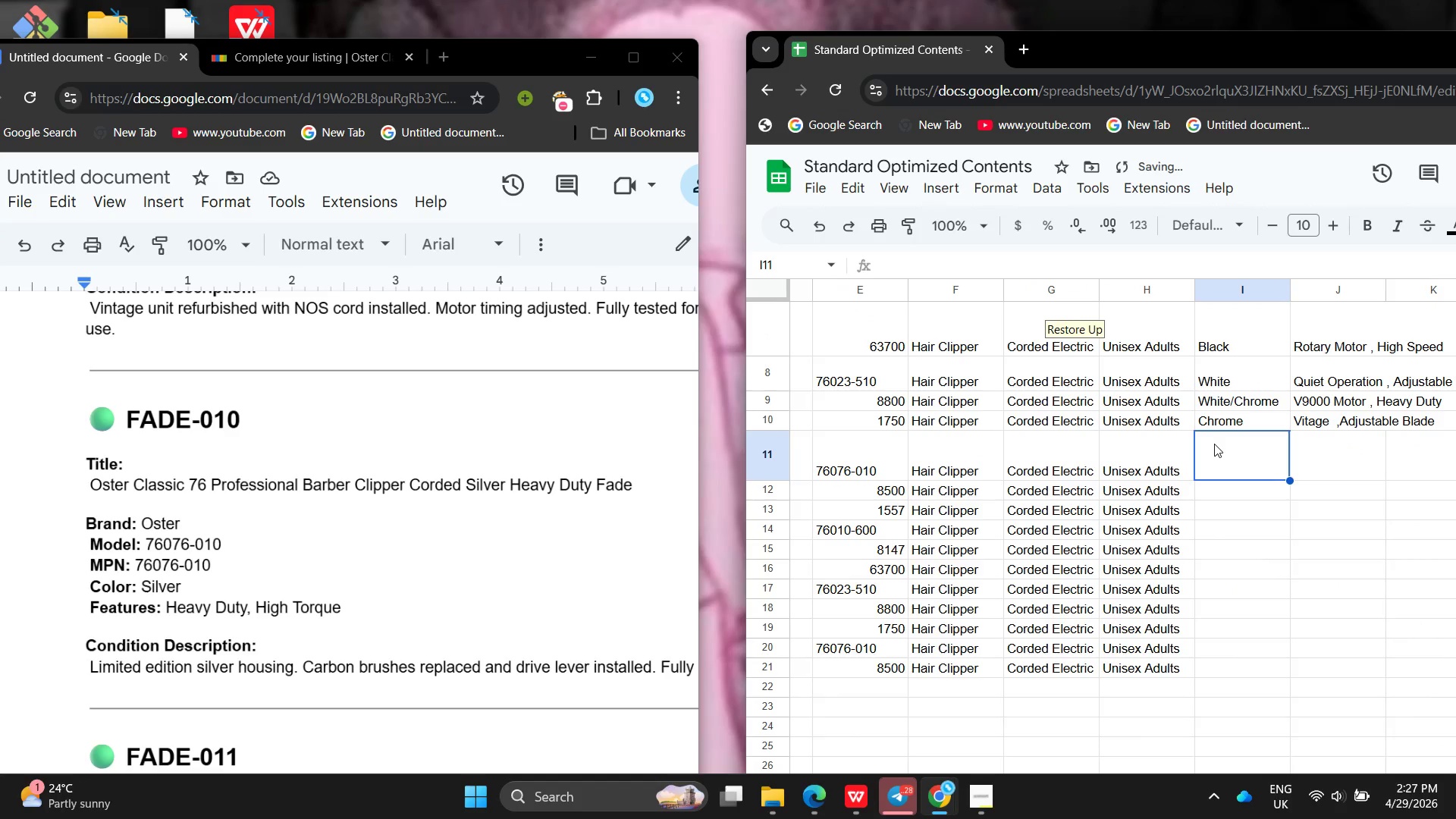 
double_click([1215, 451])
 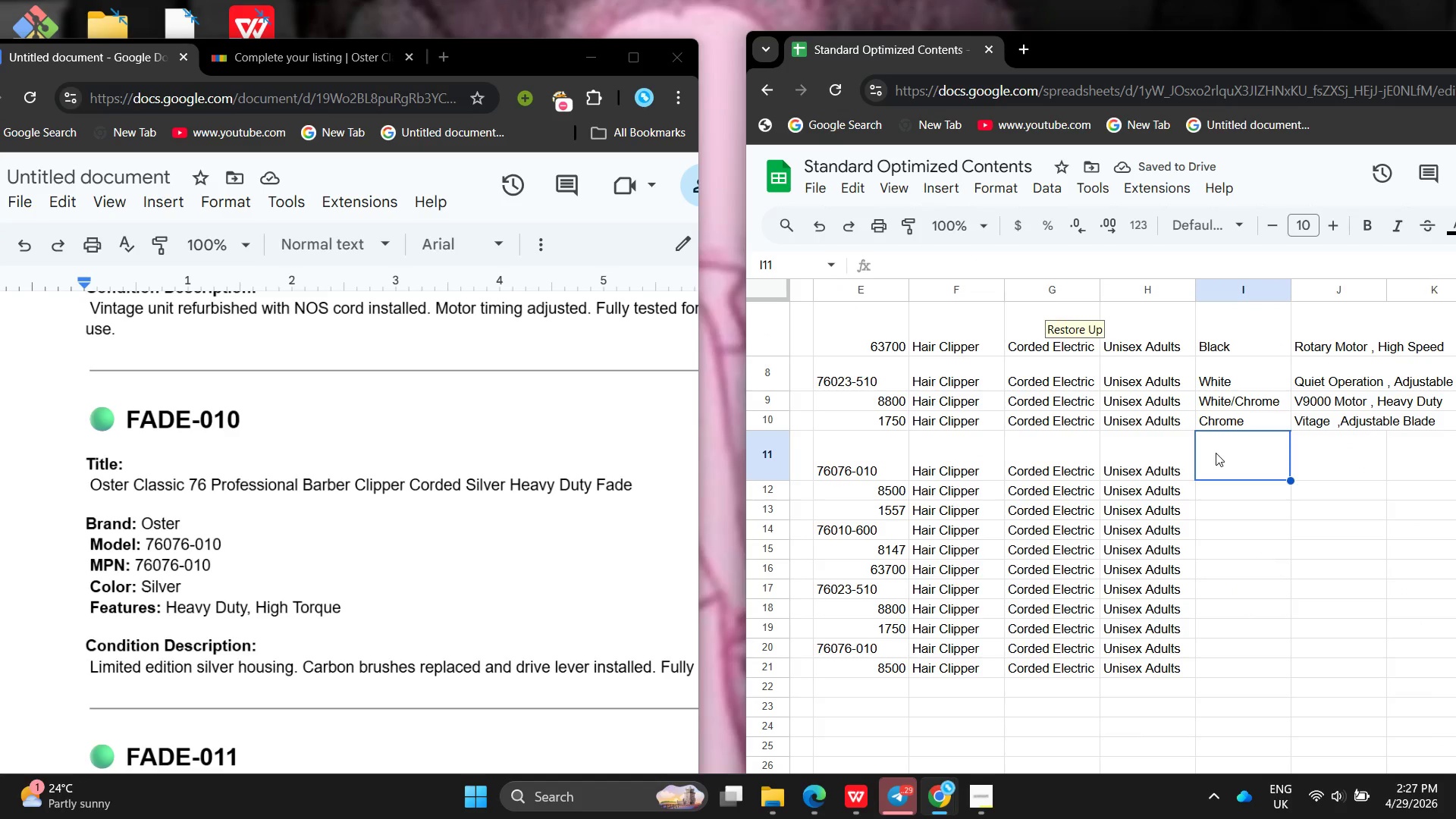 
double_click([1216, 457])
 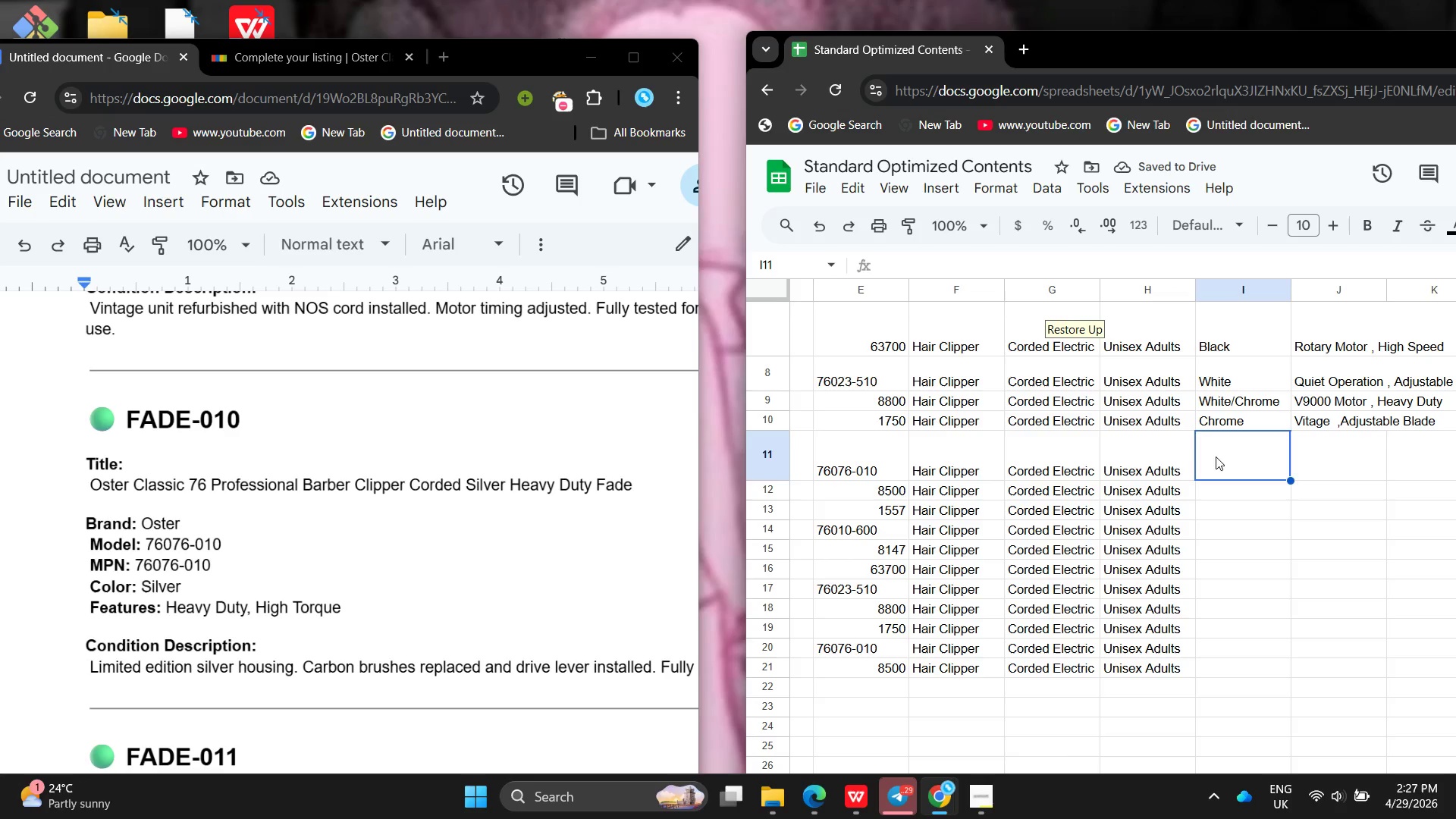 
left_click_drag(start_coordinate=[1216, 457], to_coordinate=[1210, 458])
 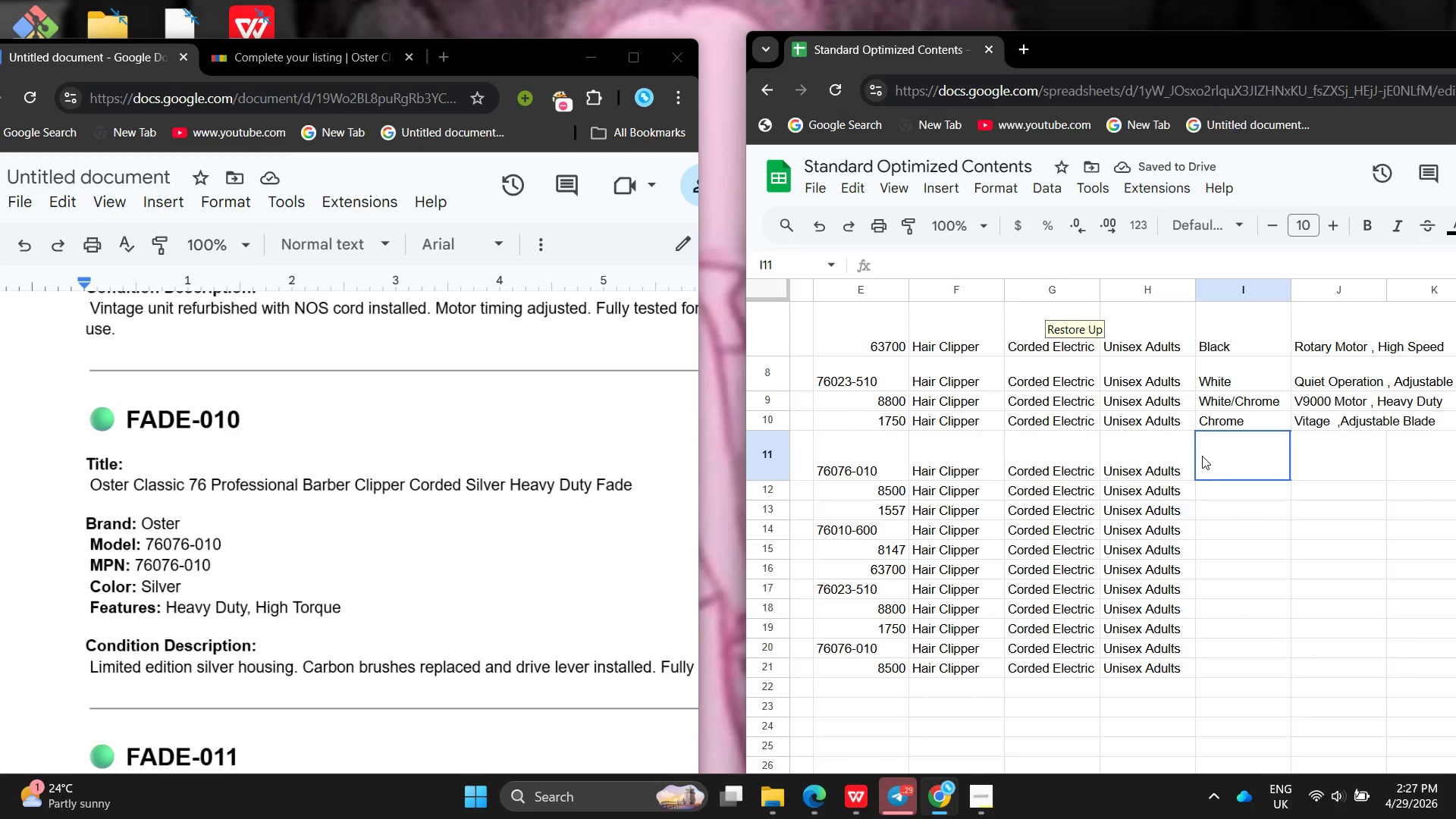 
left_click_drag(start_coordinate=[1210, 458], to_coordinate=[1205, 457])
 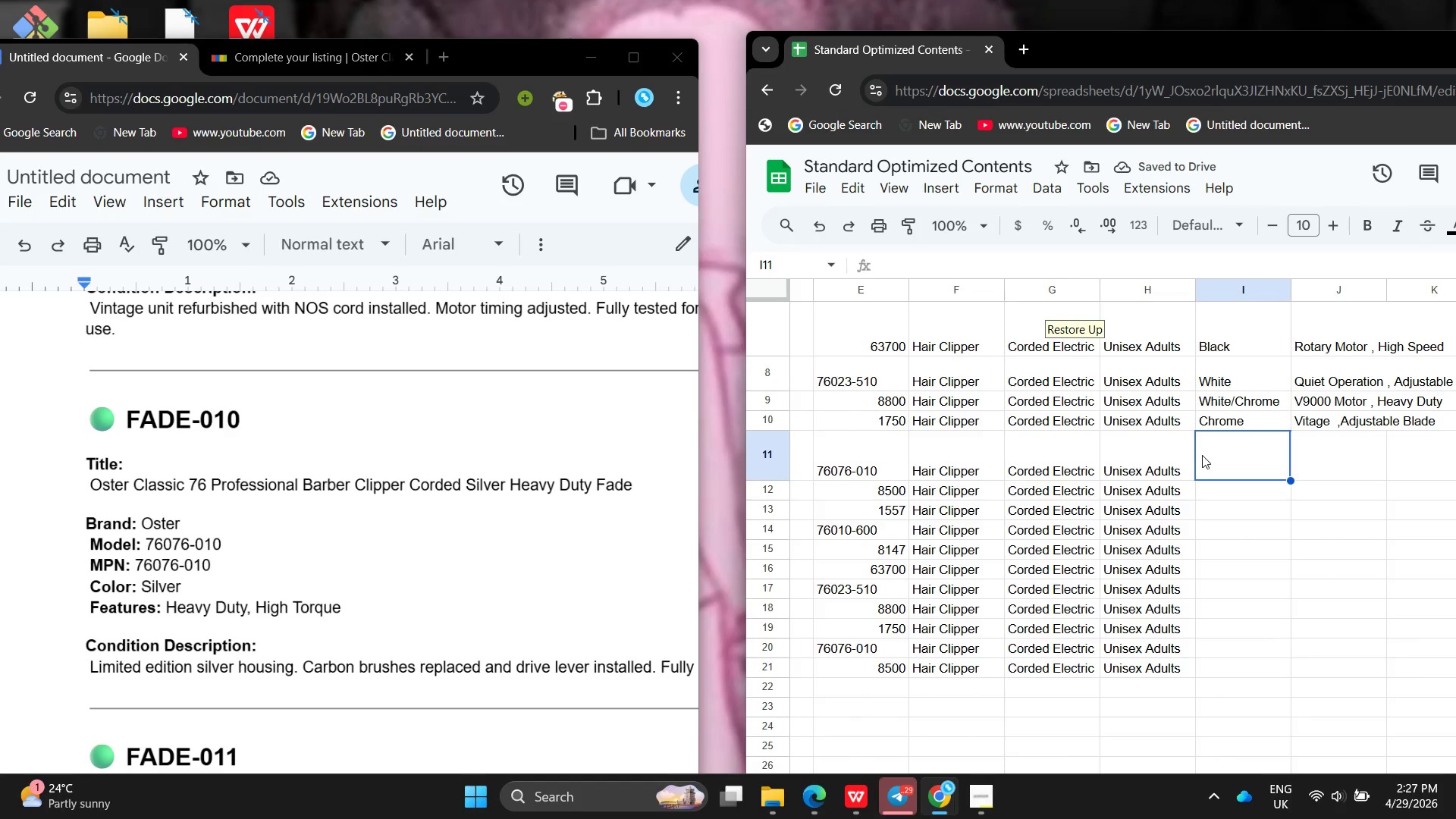 
triple_click([1202, 455])
 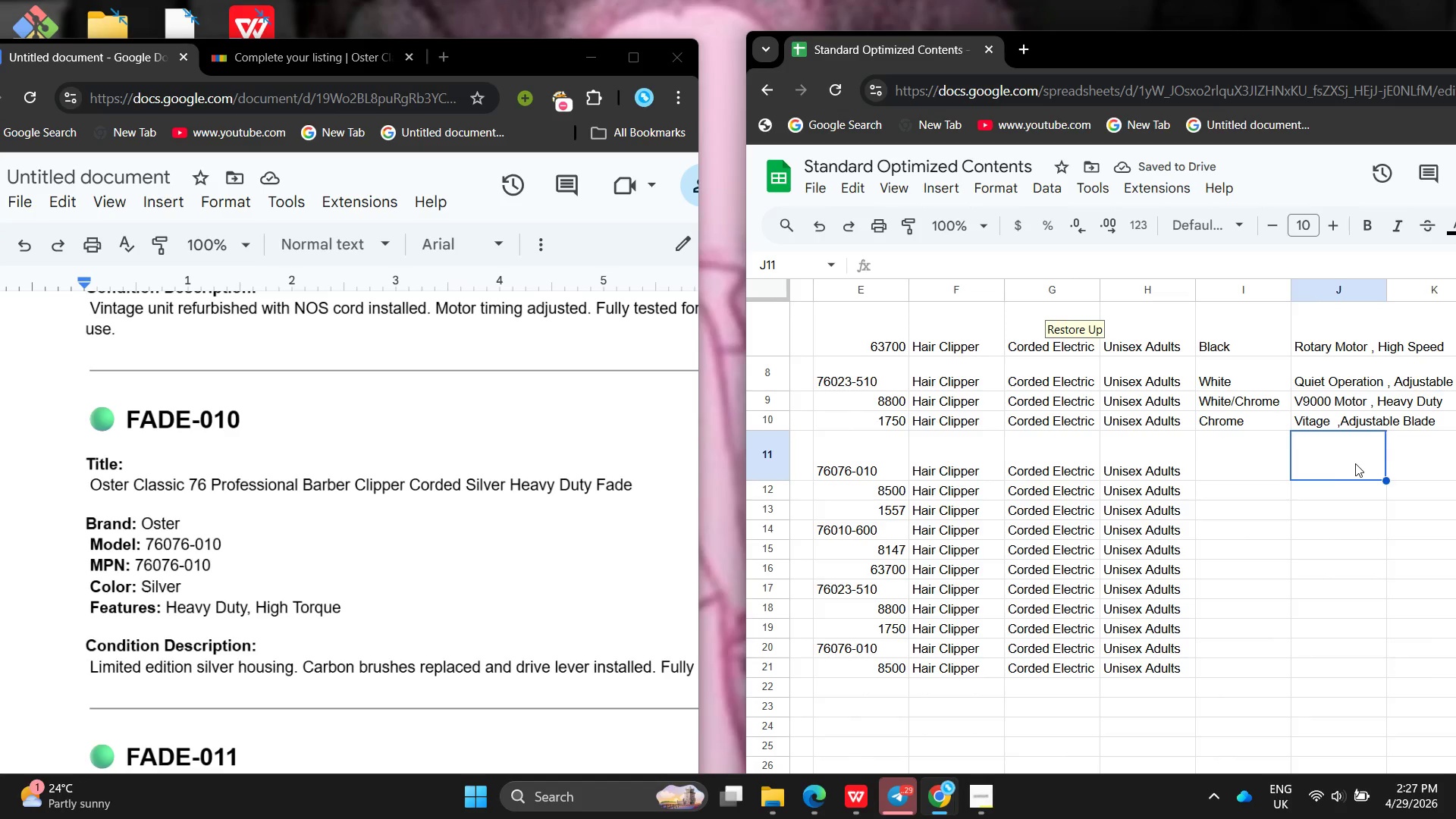 
double_click([1219, 463])
 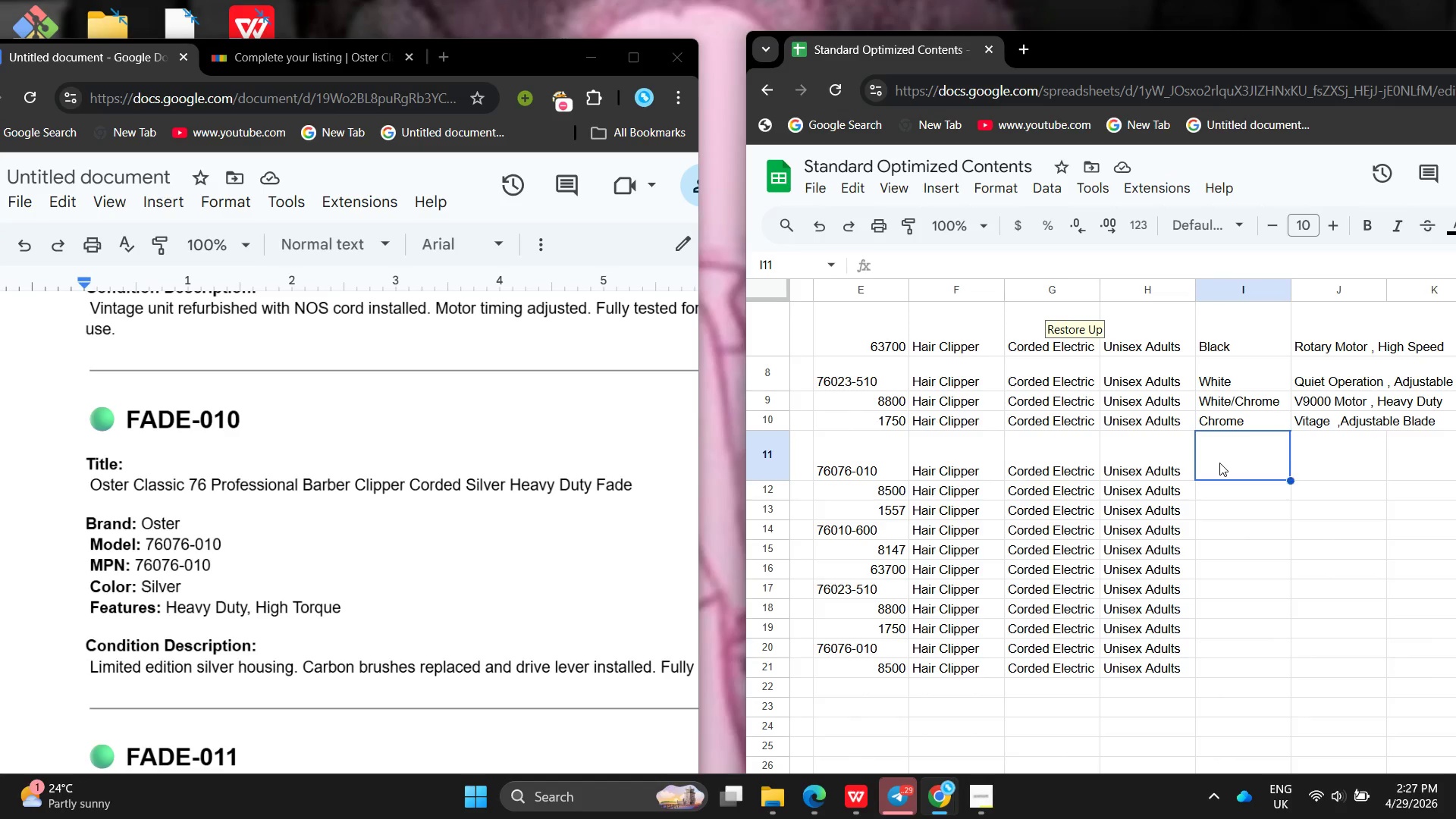 
triple_click([1219, 463])
 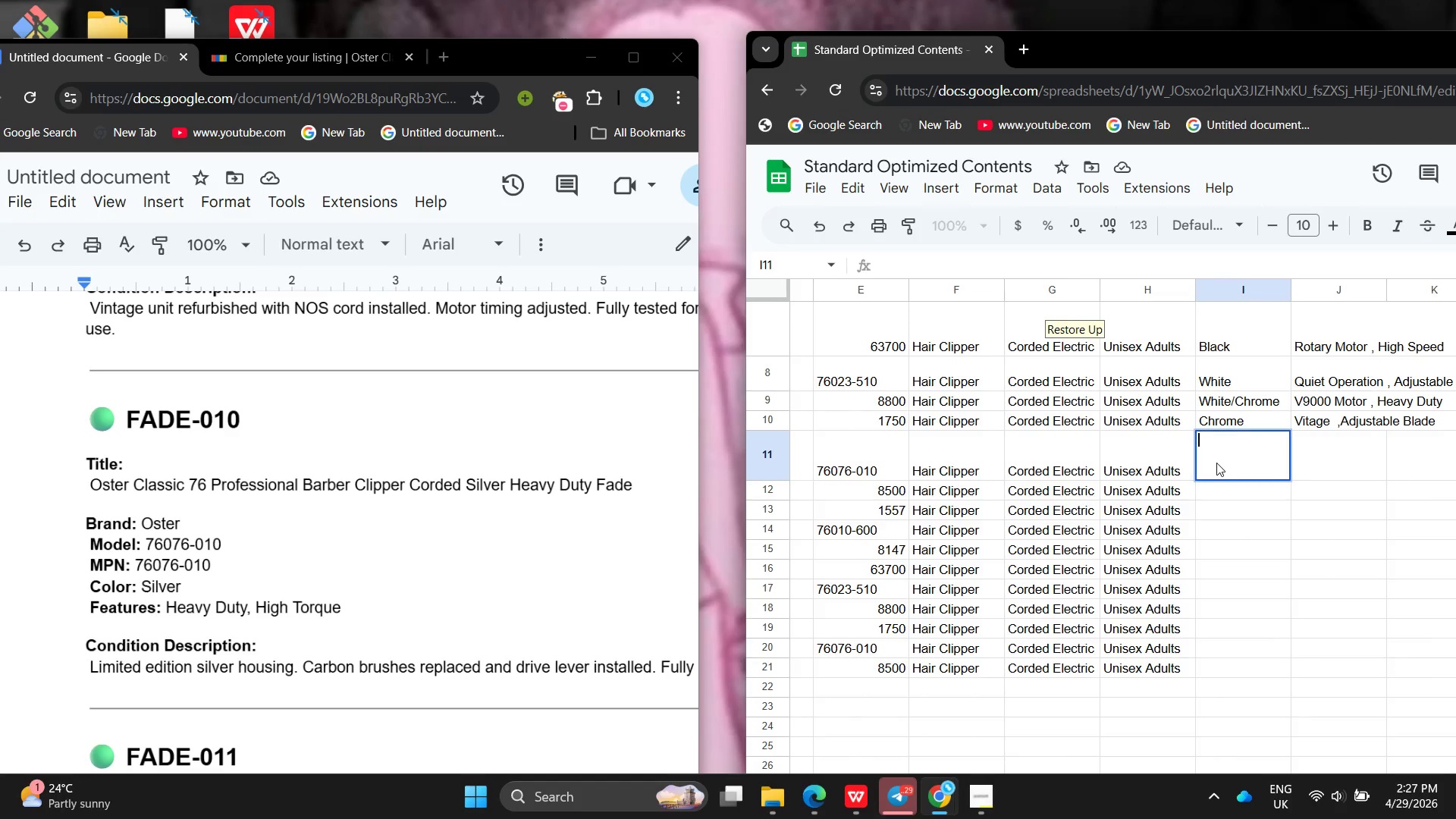 
type(Silver )
 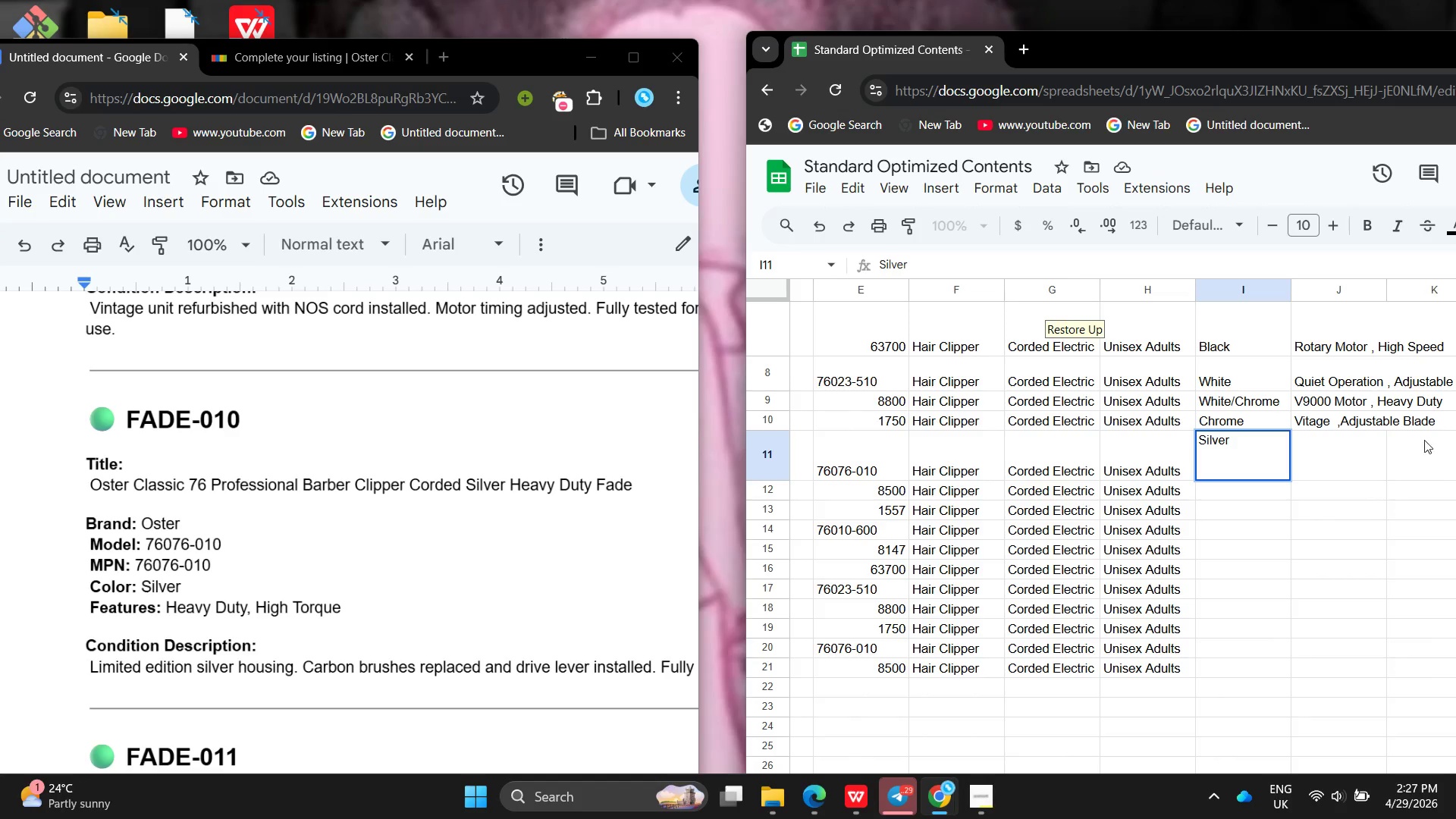 
double_click([1373, 447])
 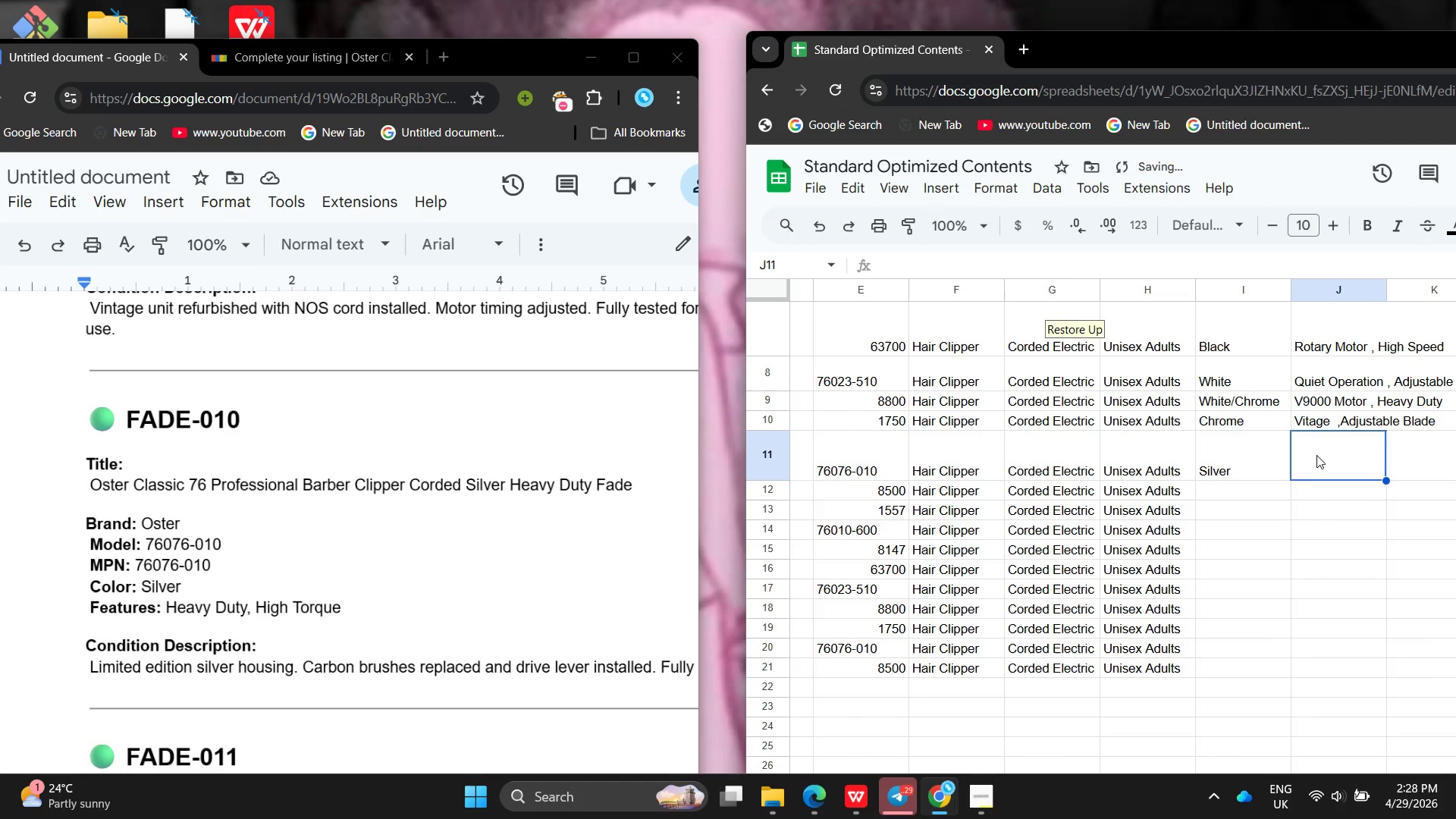 
double_click([1316, 453])
 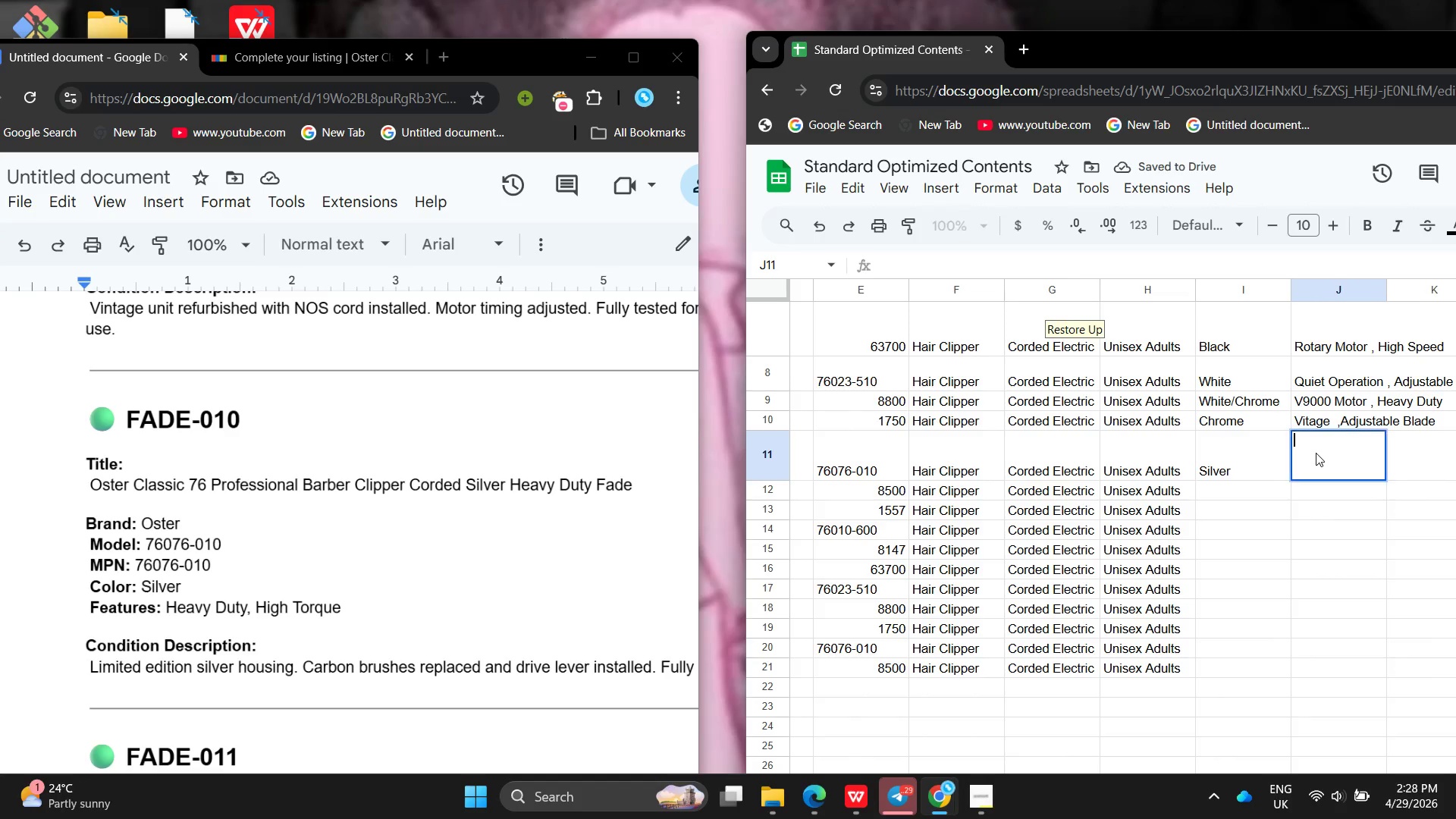 
triple_click([1316, 453])
 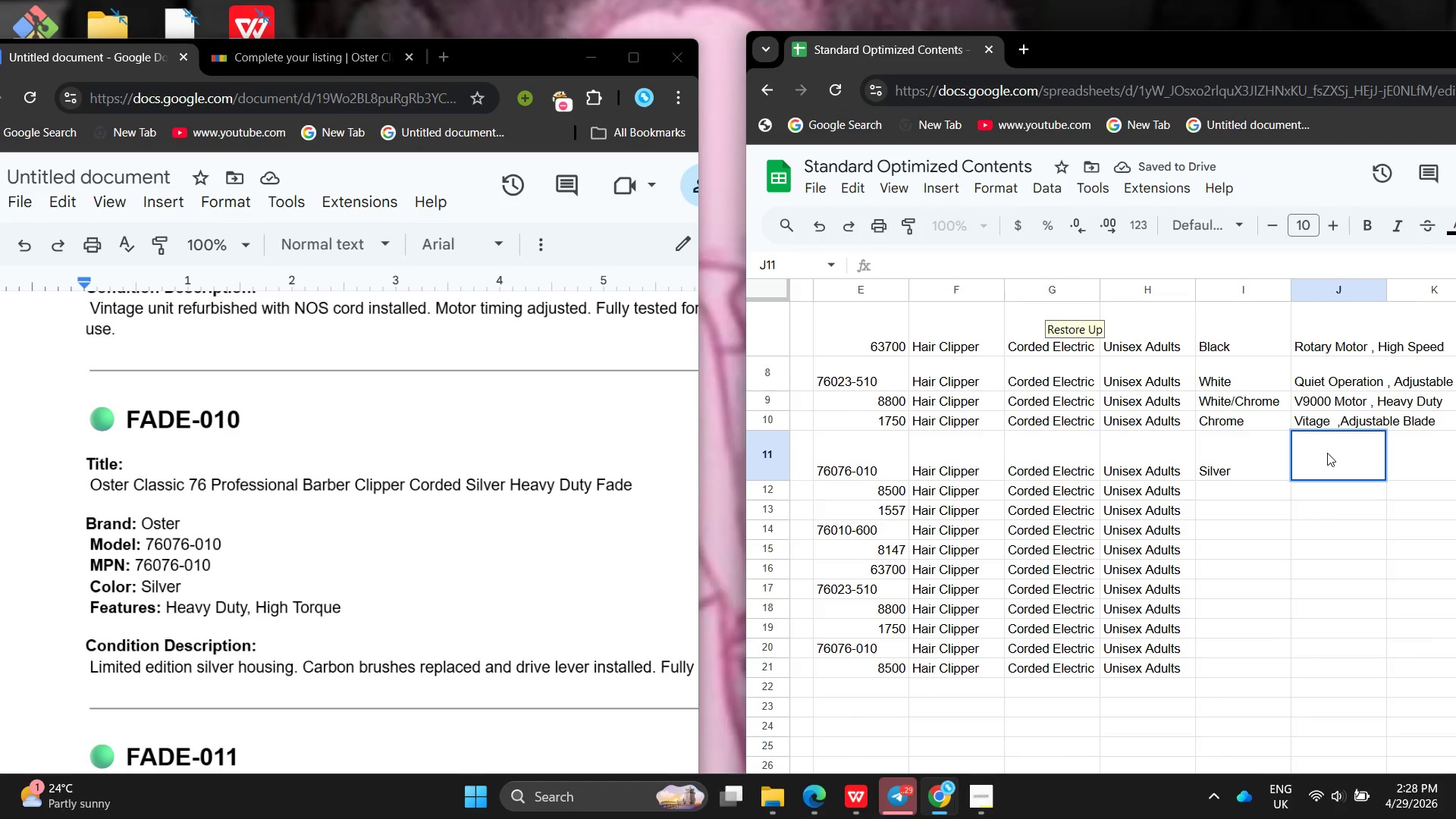 
type(Heavy Duty)
 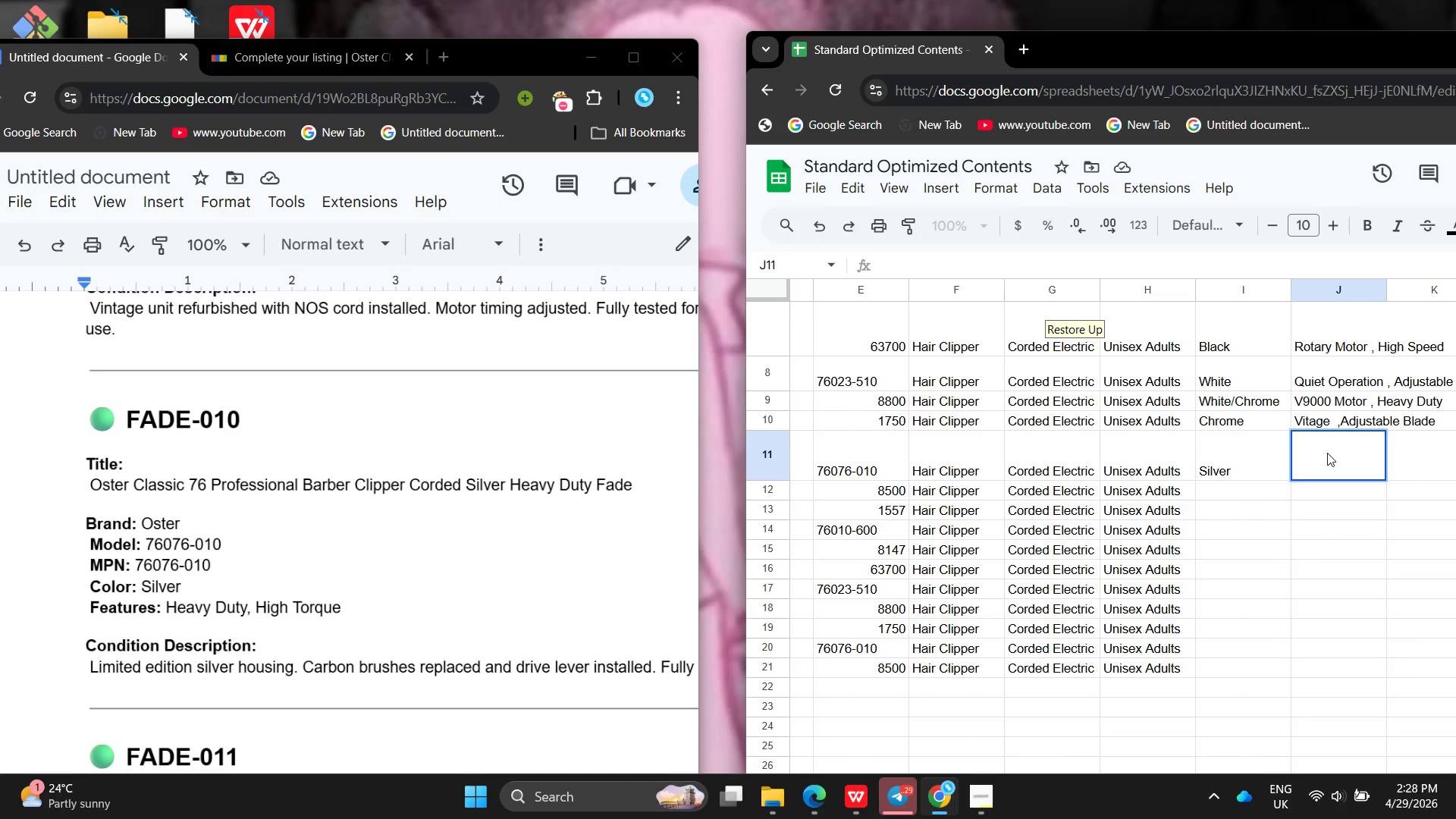 
double_click([1327, 453])
 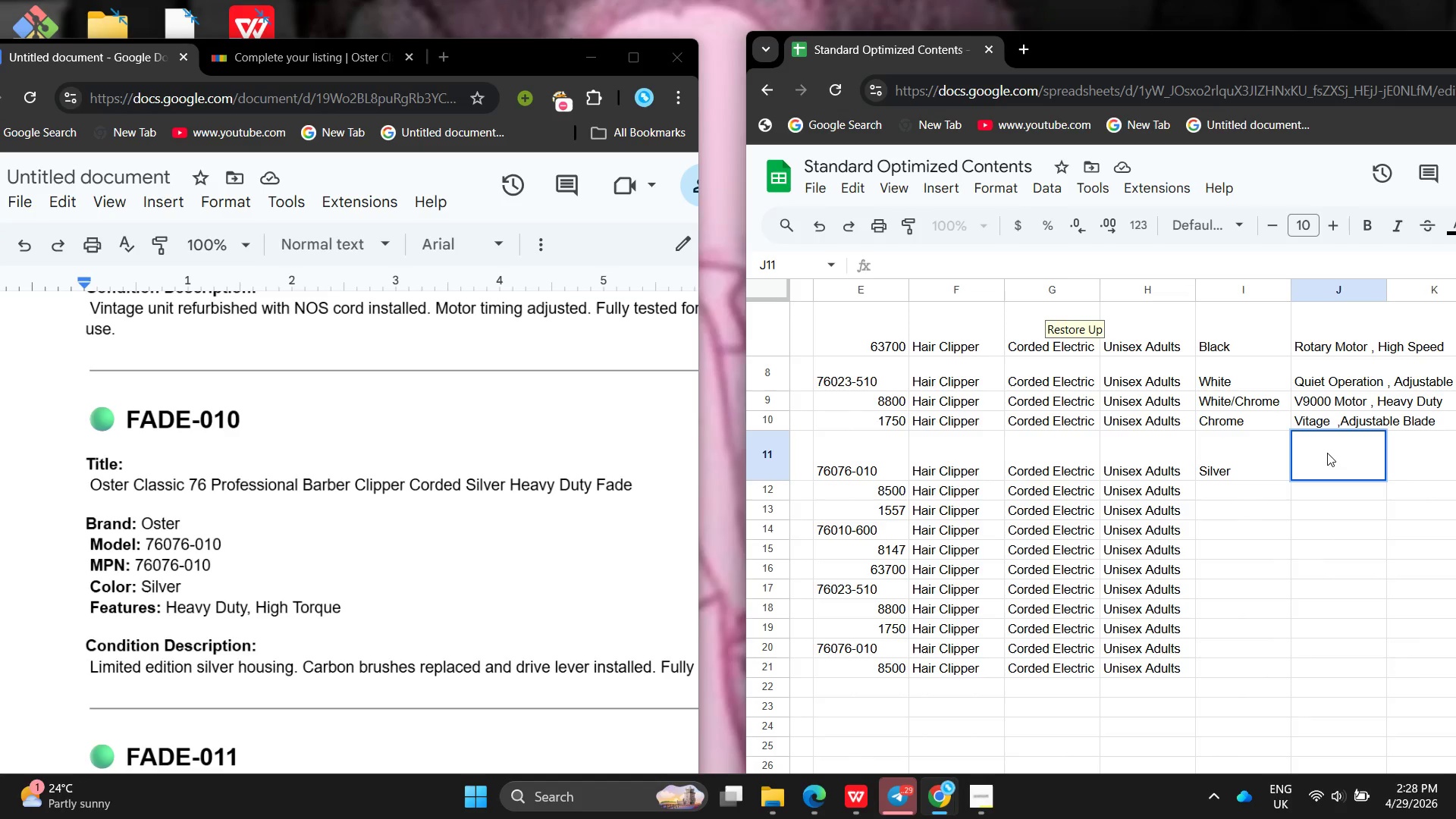 
double_click([1327, 453])
 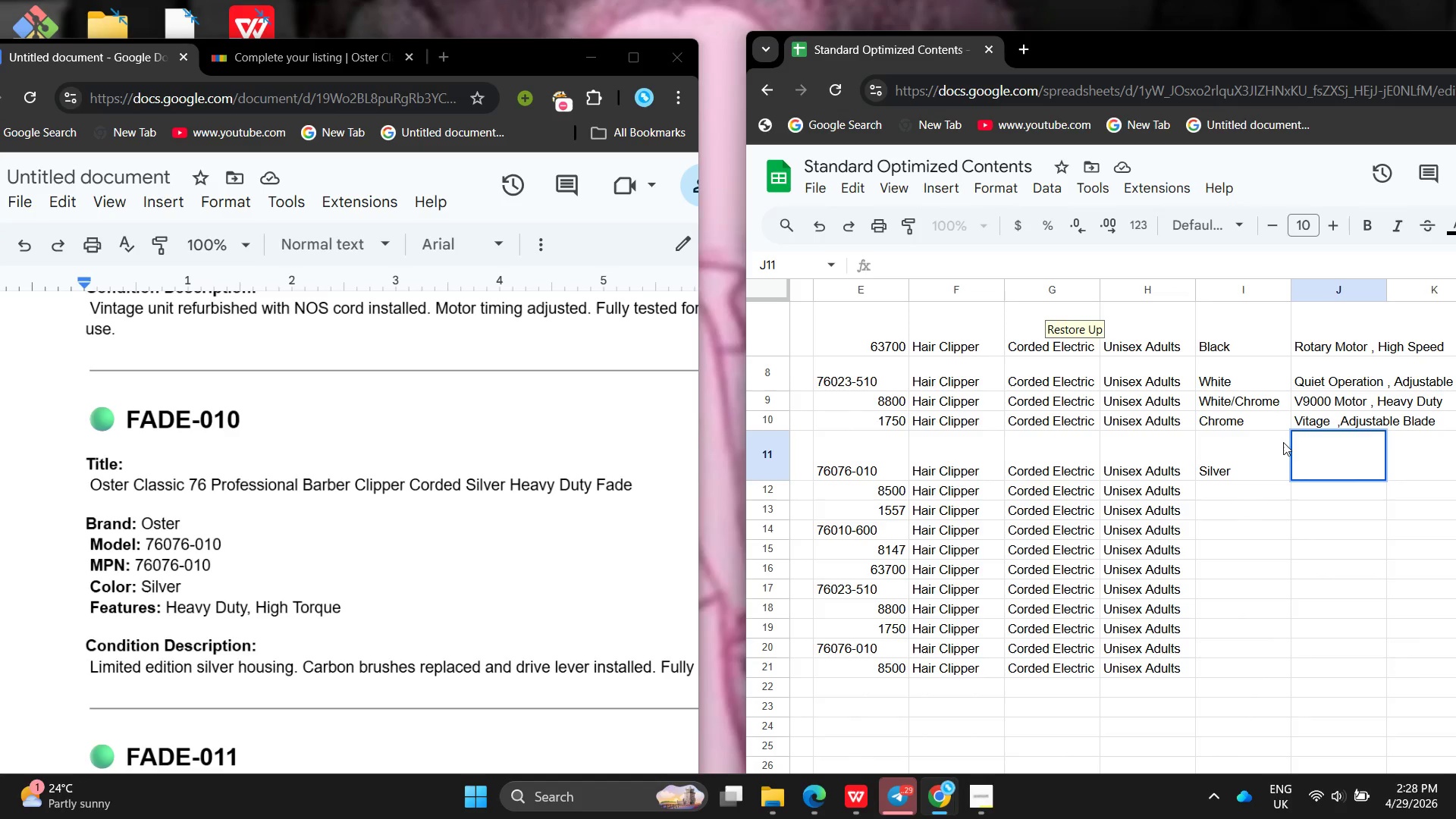 
left_click([1283, 441])
 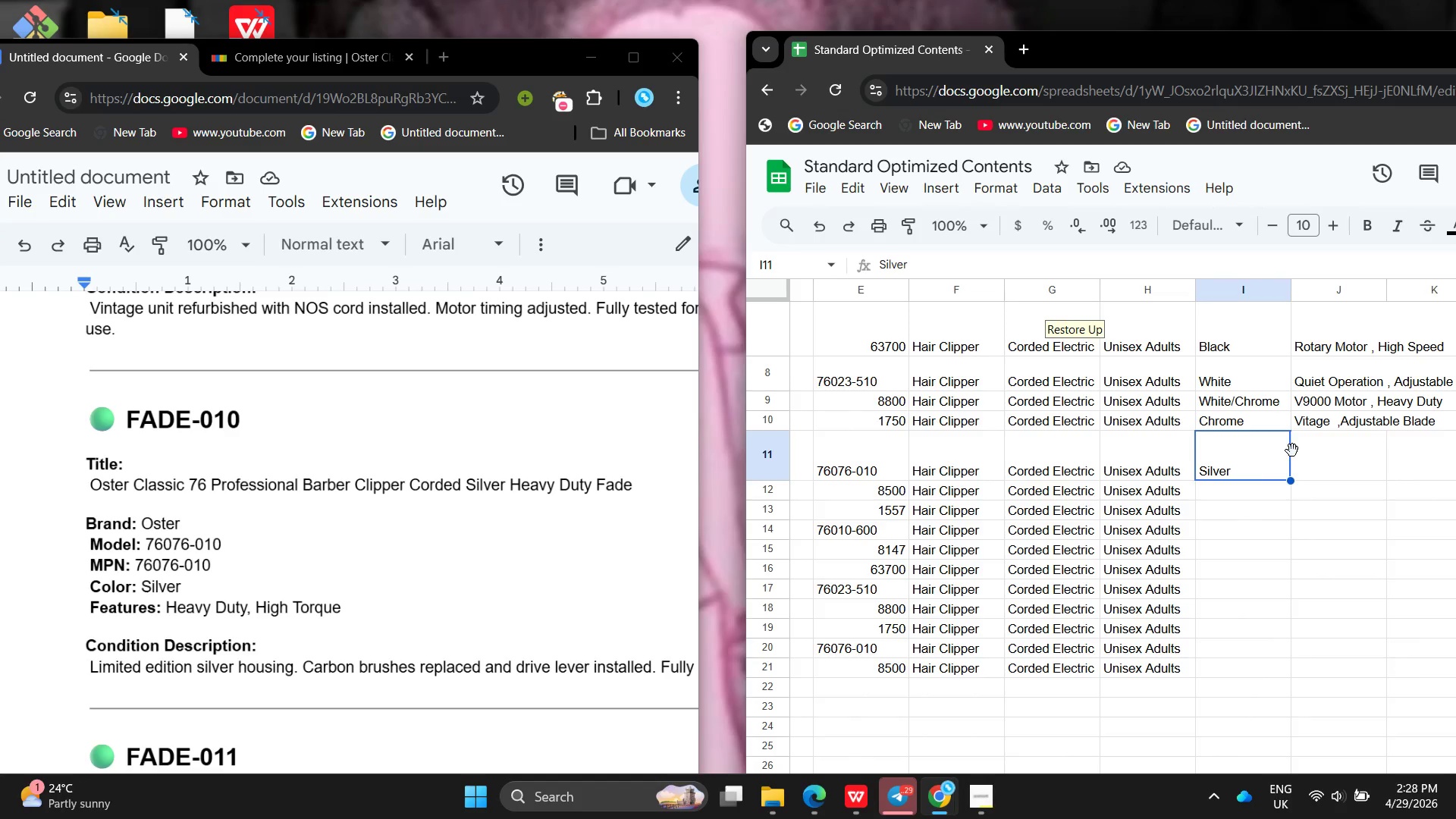 
left_click([1294, 450])
 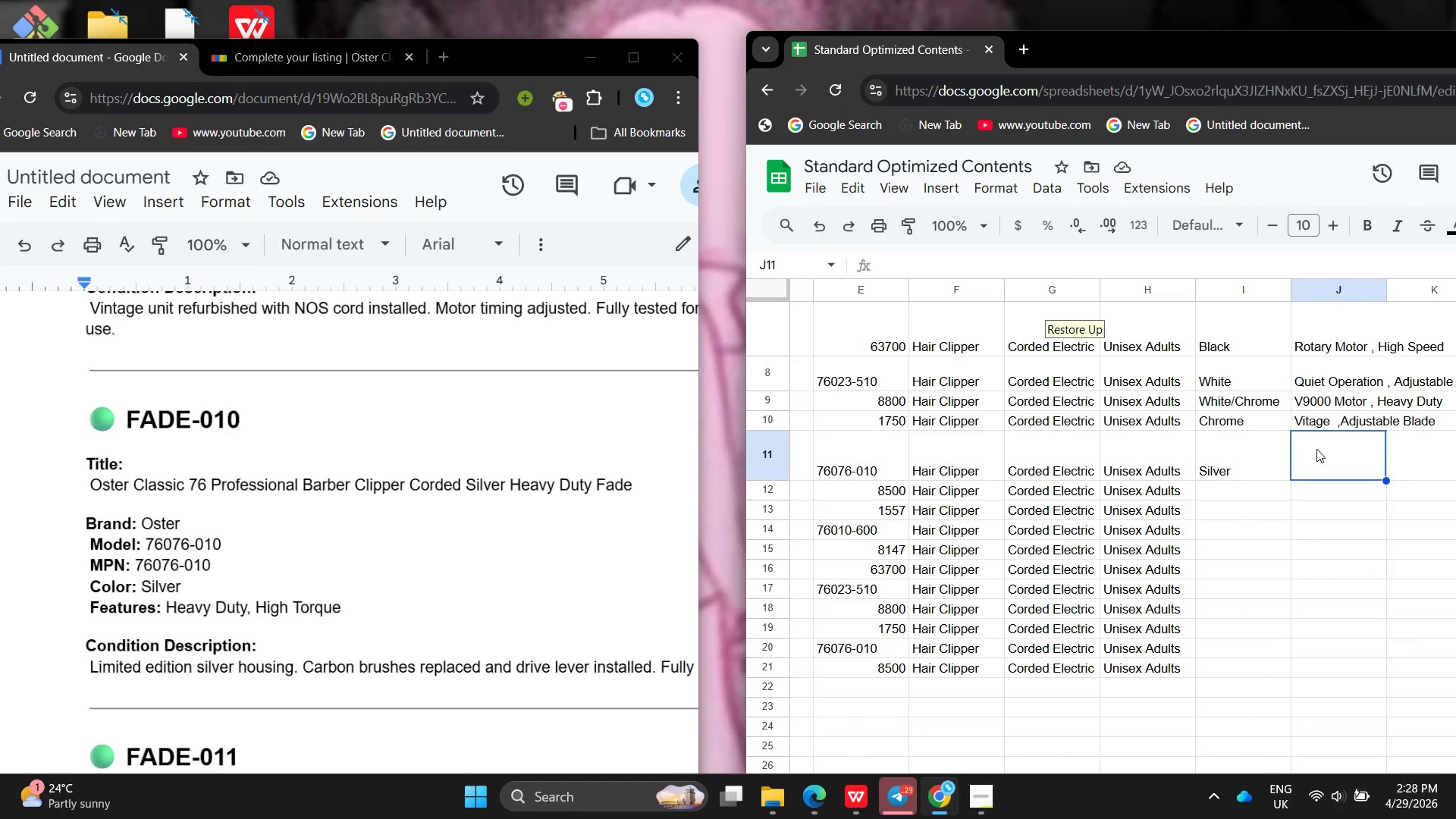 
triple_click([1316, 449])
 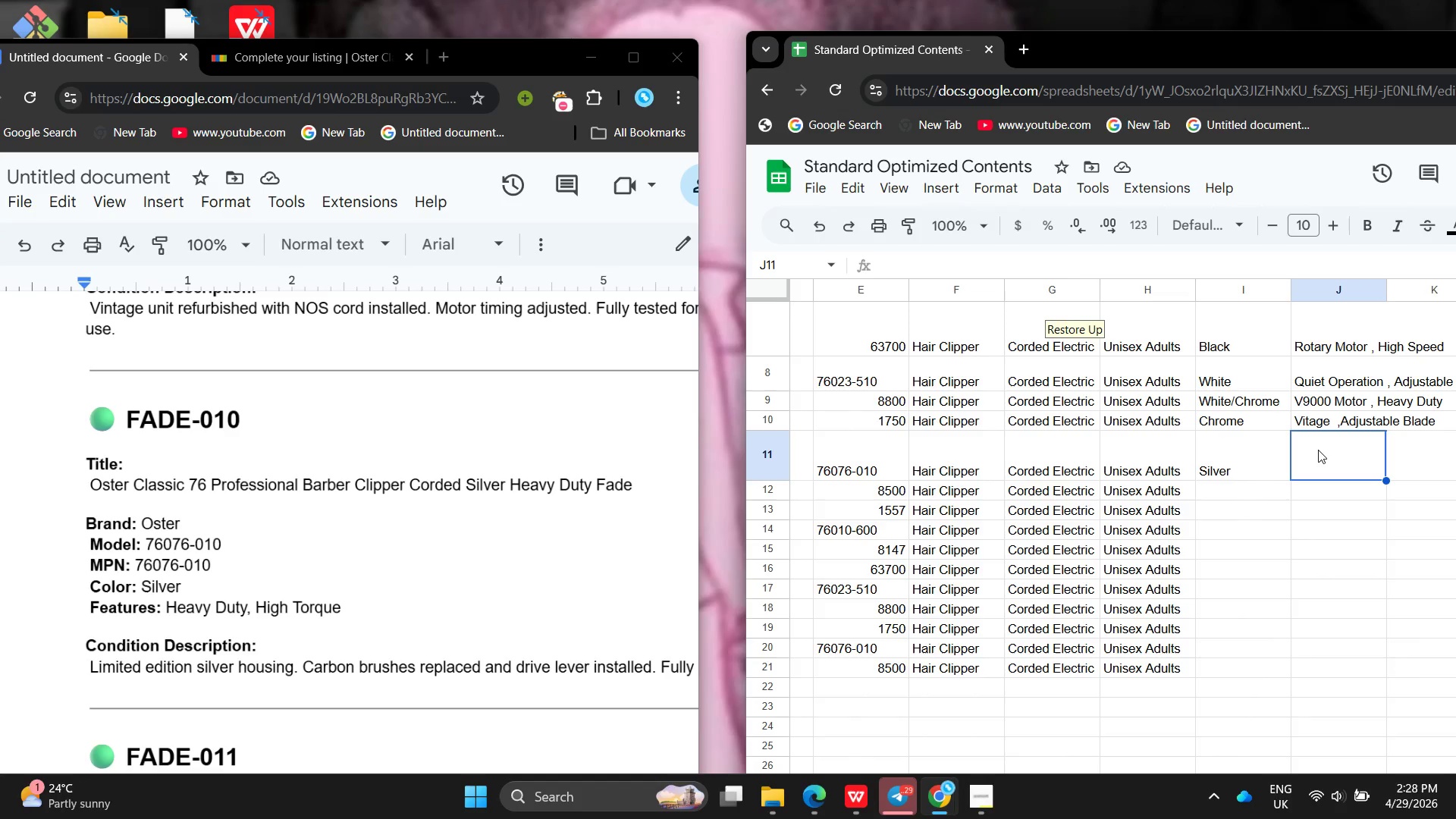 
type(Heavy Duty , HIgh Torque)
 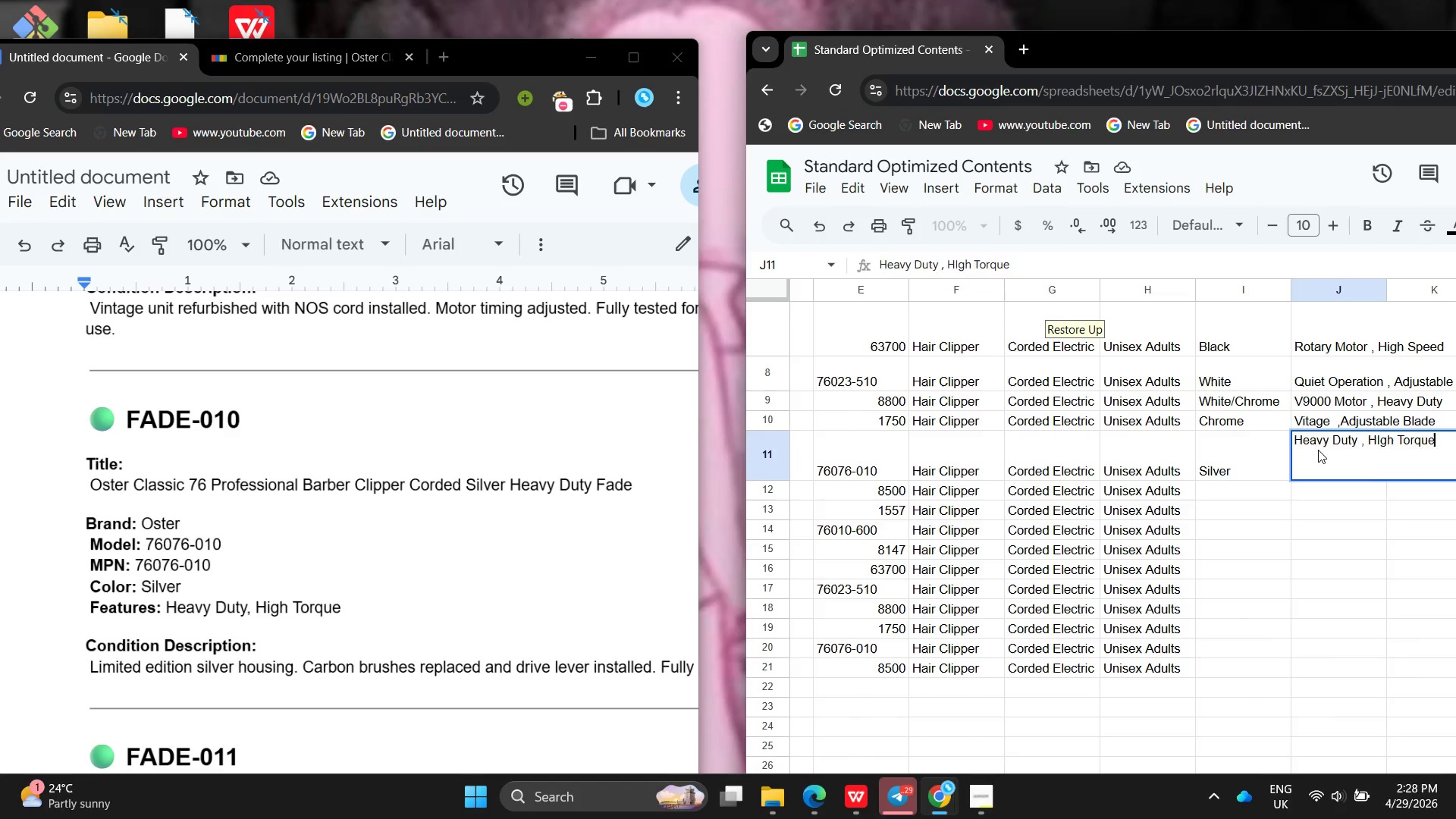 
key(Enter)
 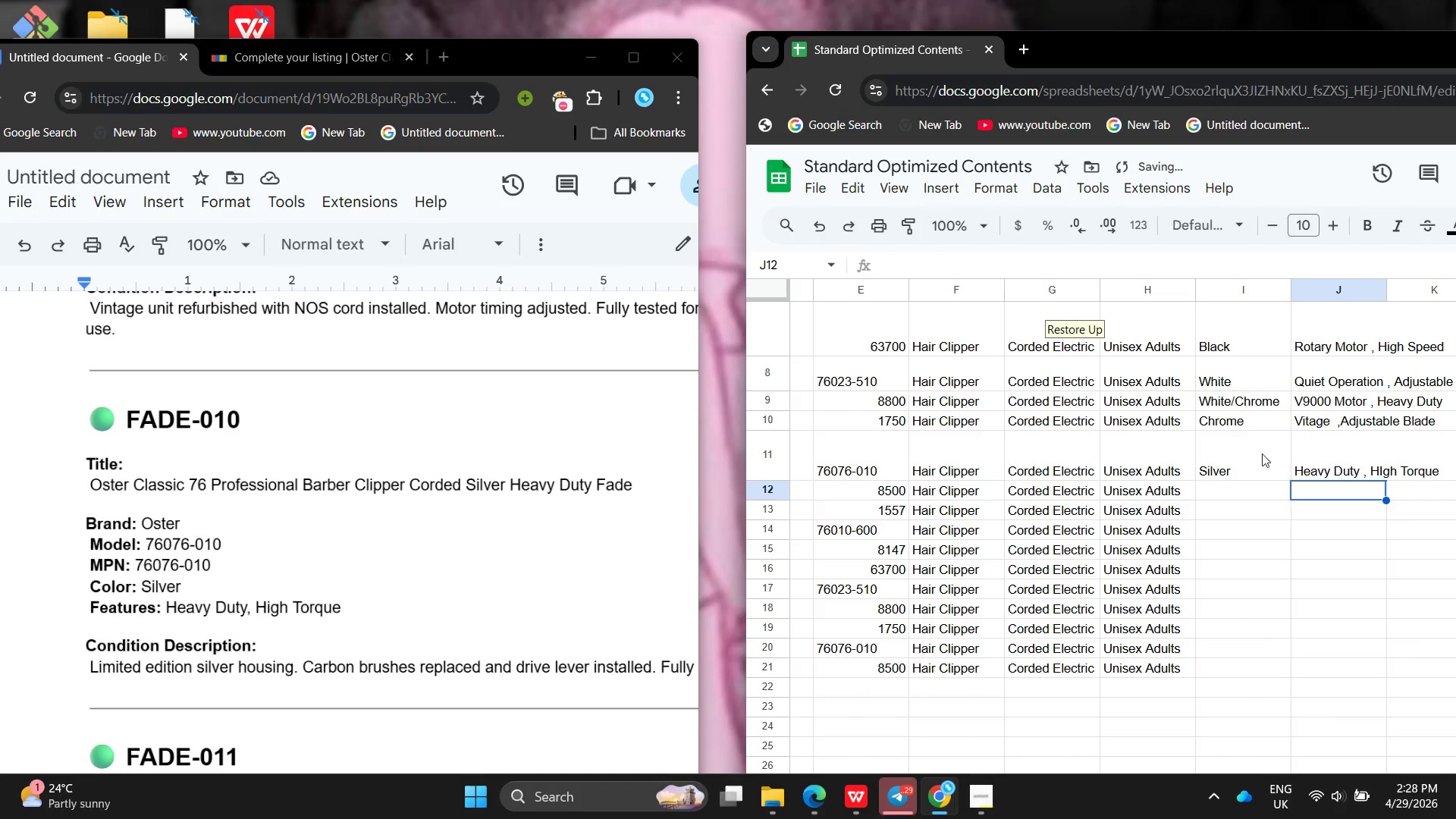 
left_click([1228, 454])
 